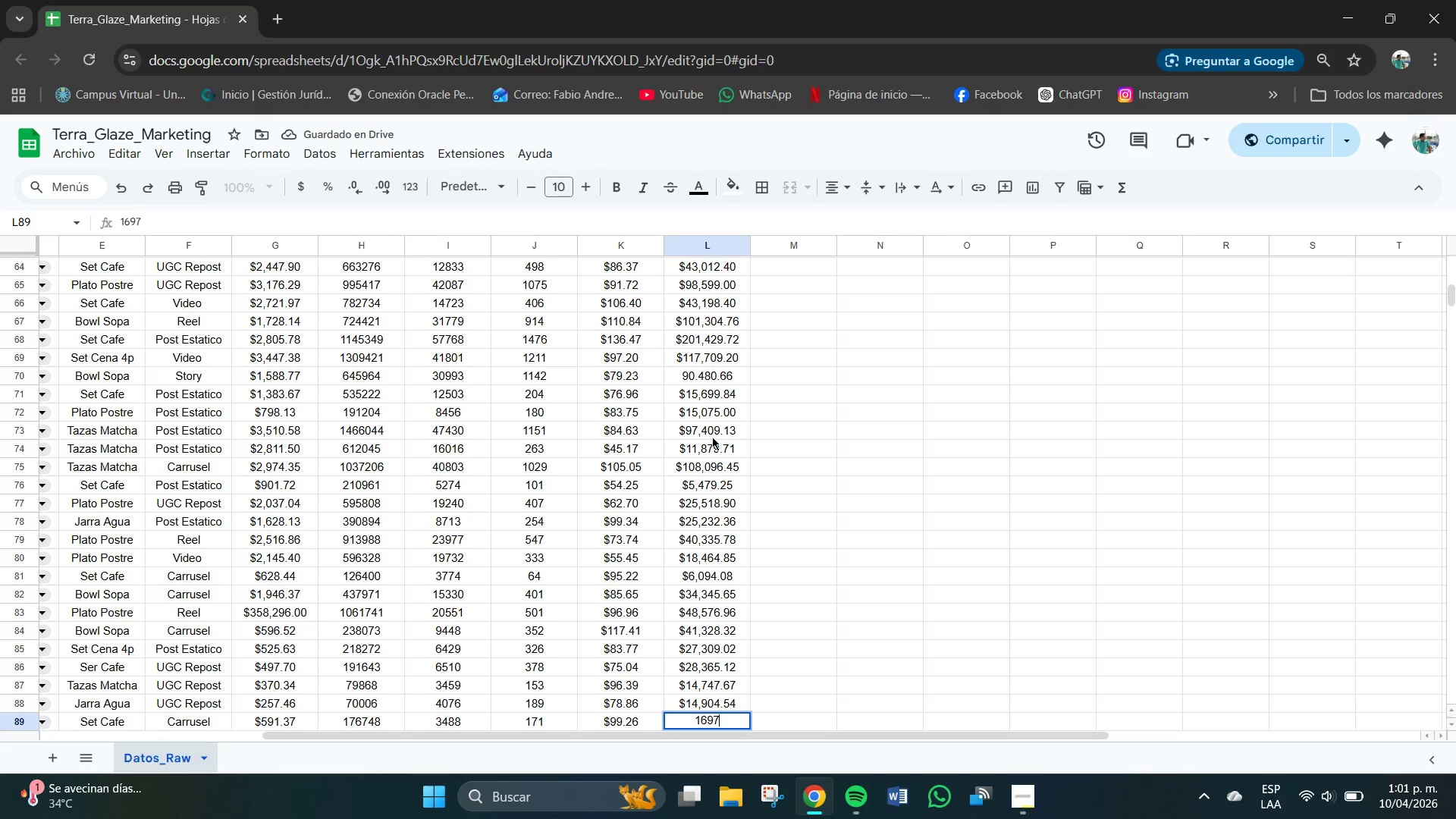 
key(Numpad3)
 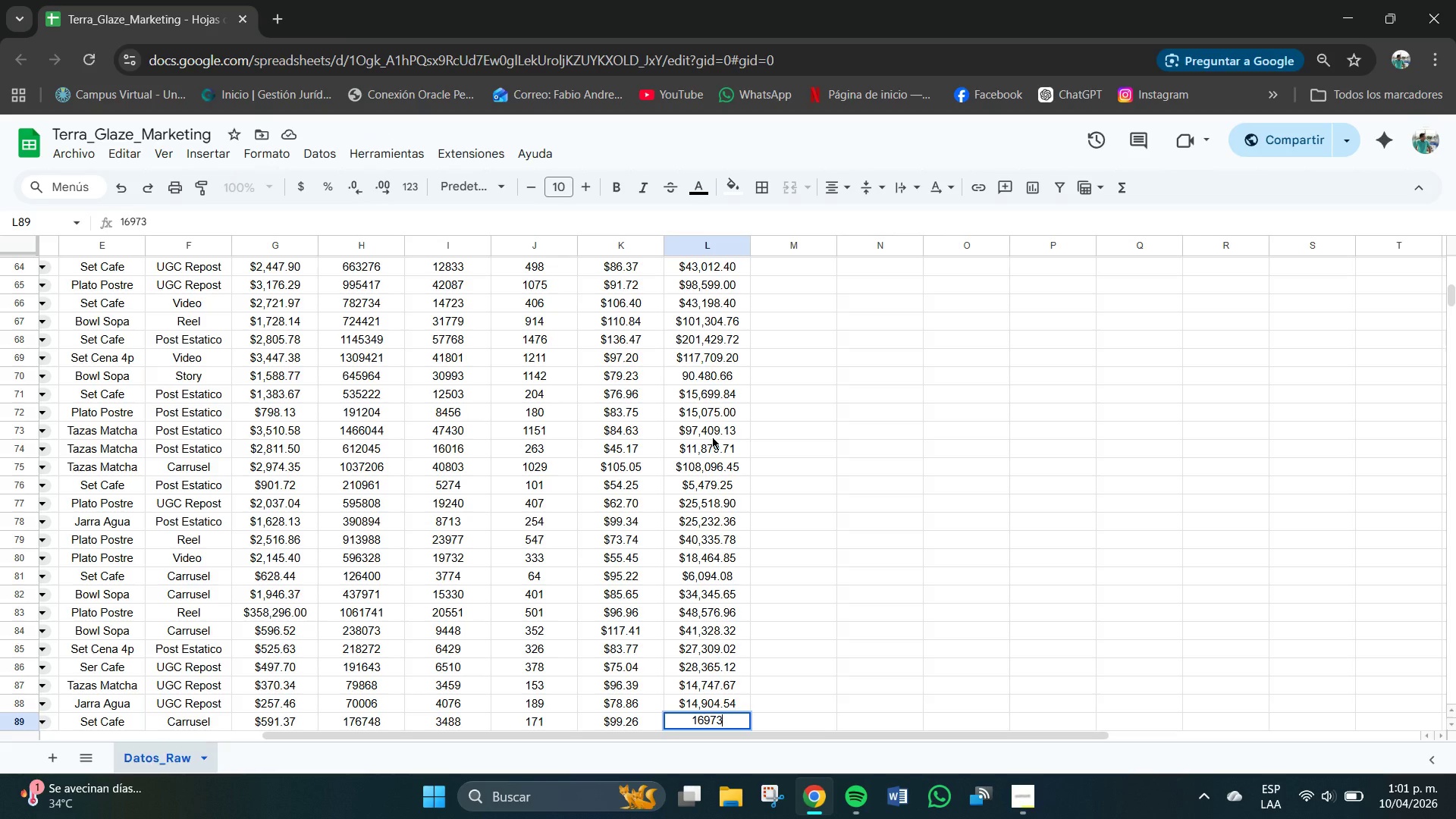 
key(NumpadDecimal)
 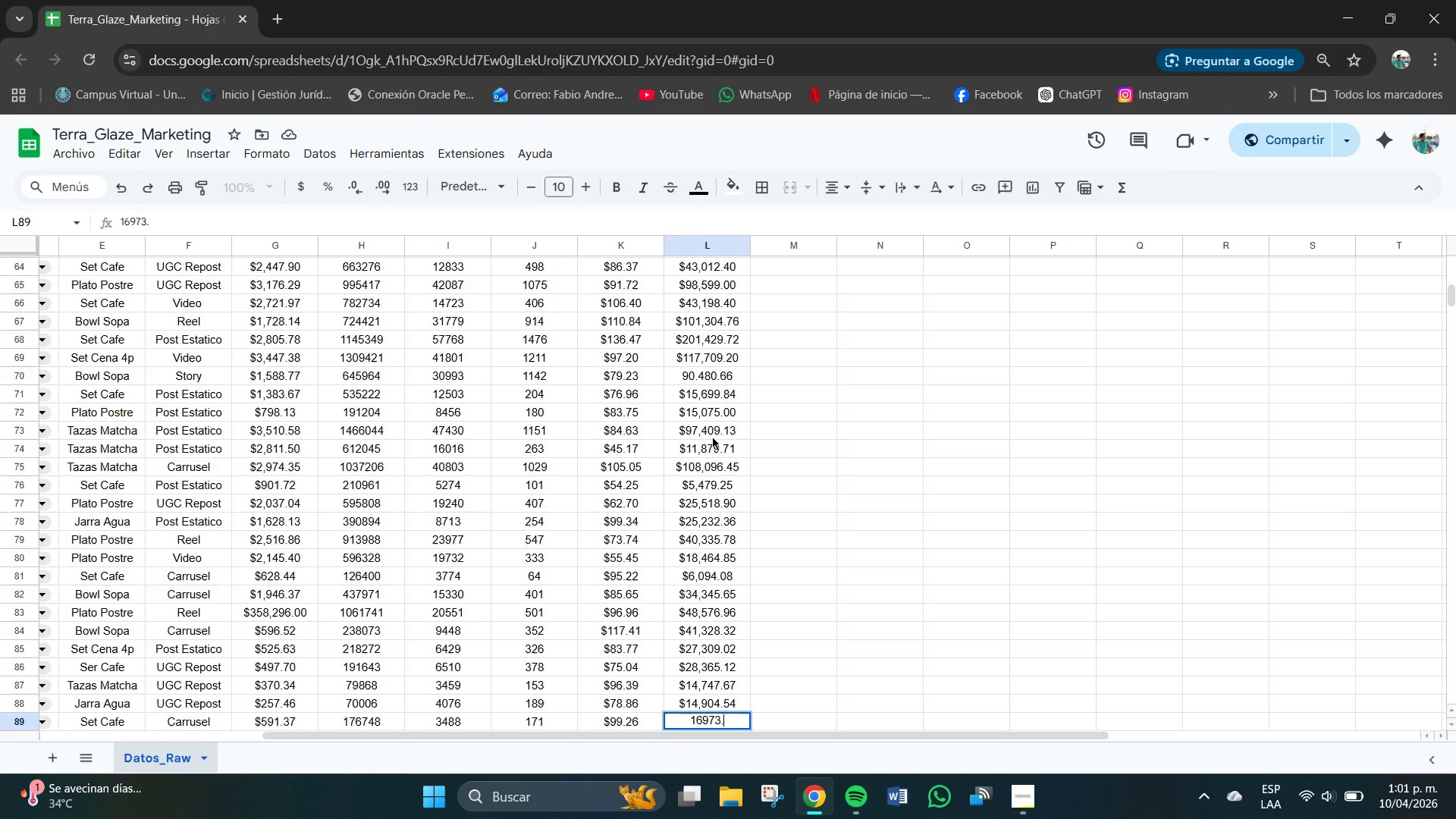 
key(Numpad4)
 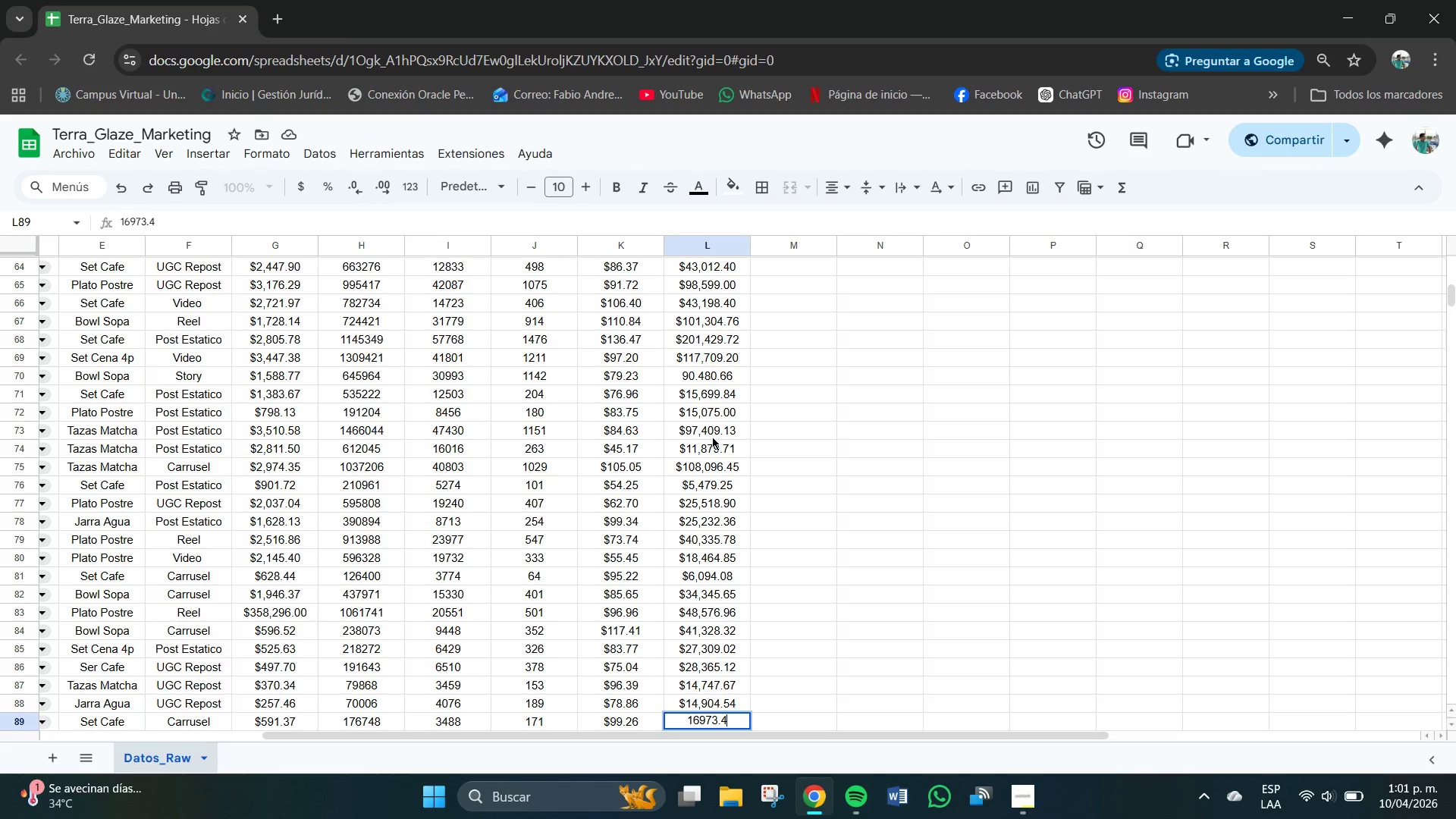 
key(Numpad6)
 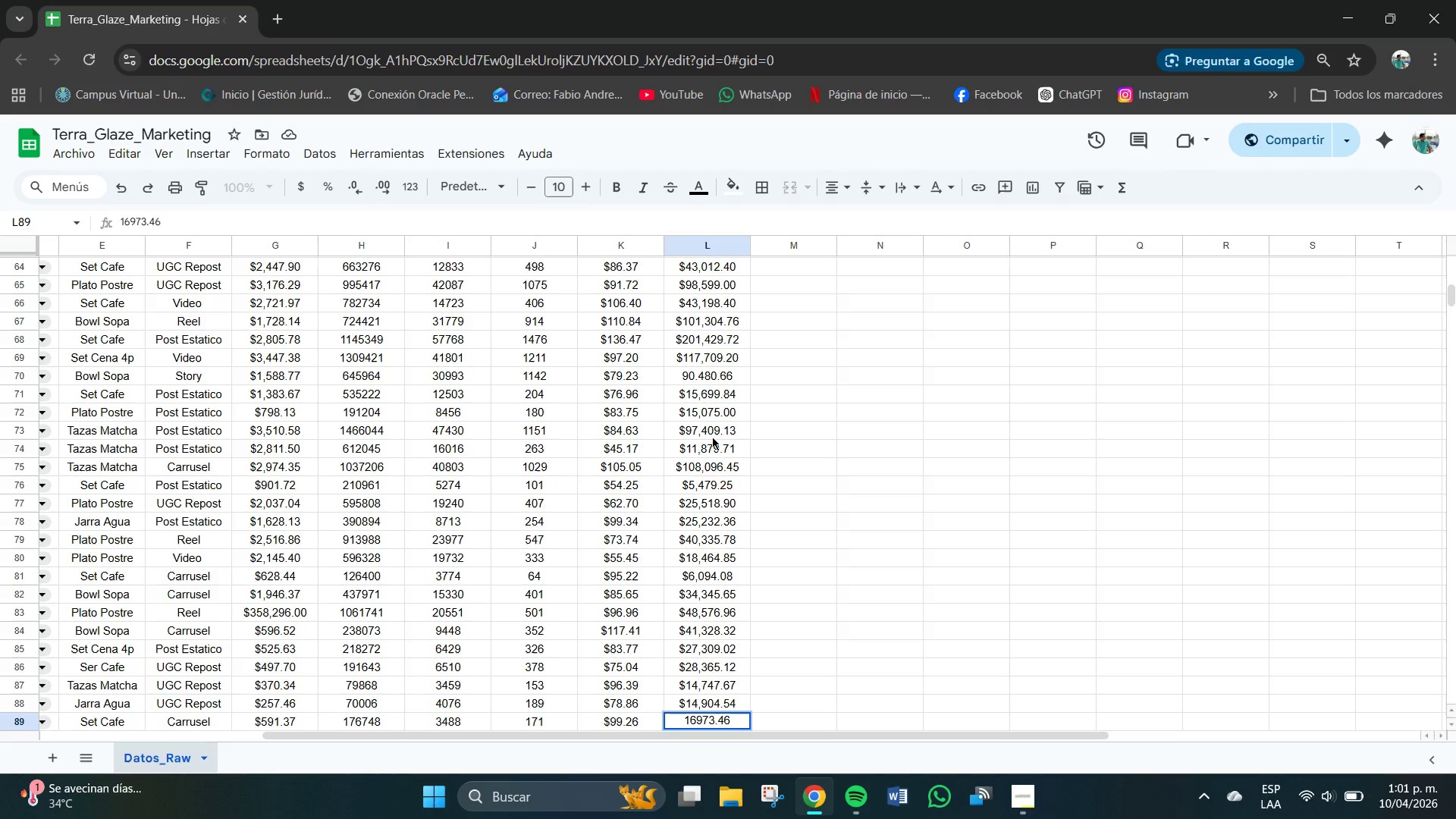 
key(NumpadEnter)
 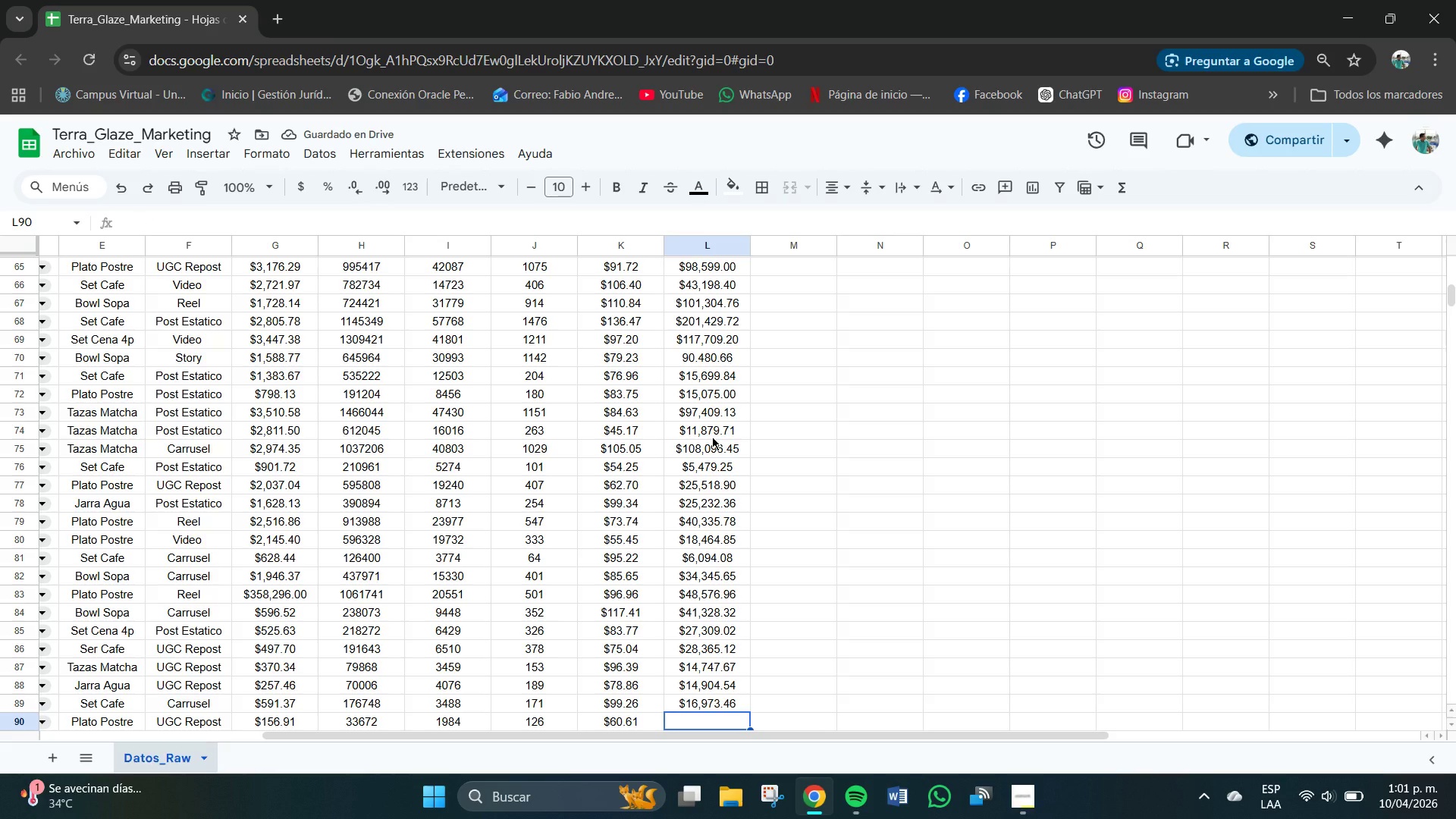 
wait(5.67)
 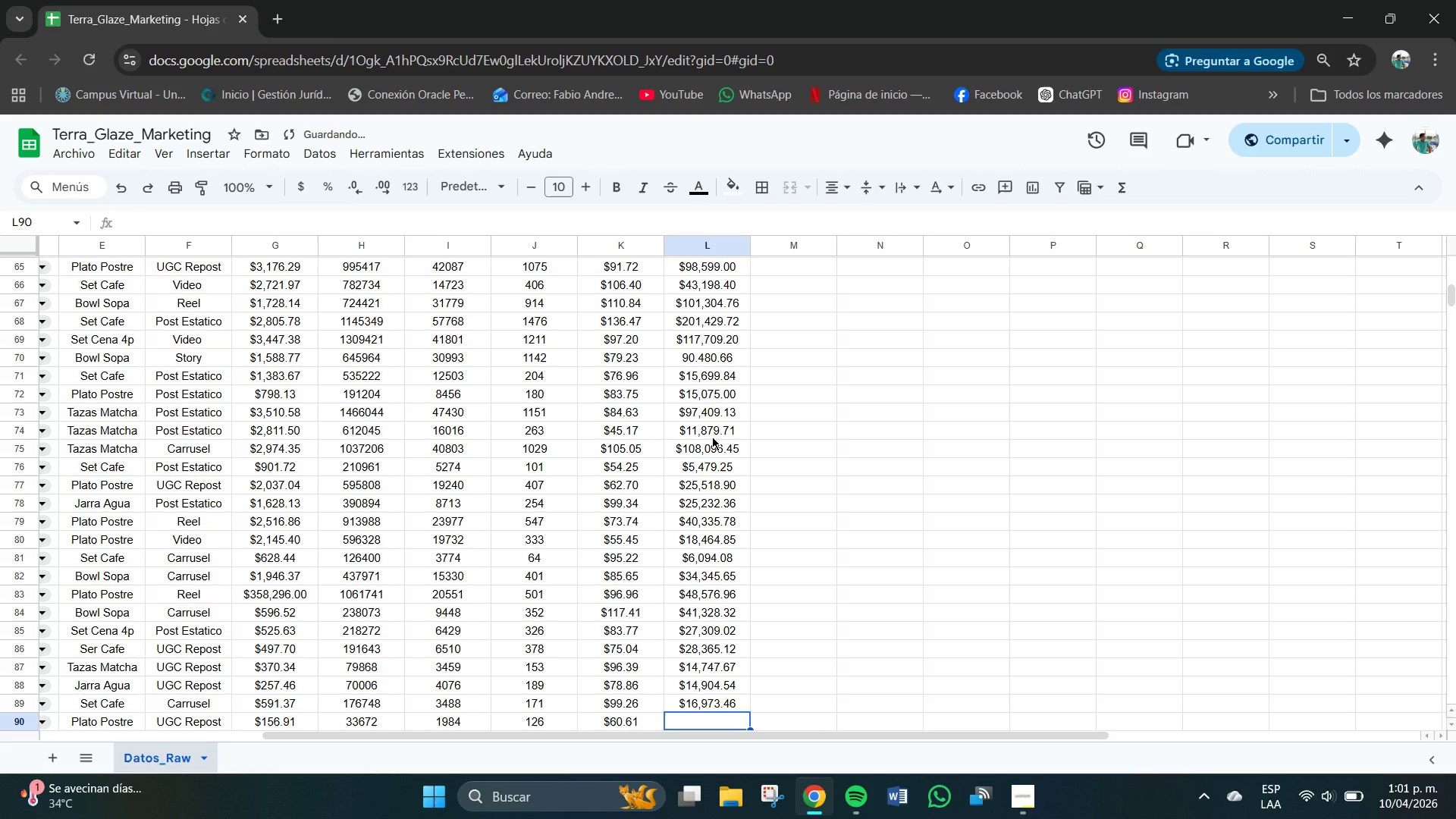 
key(Numpad7)
 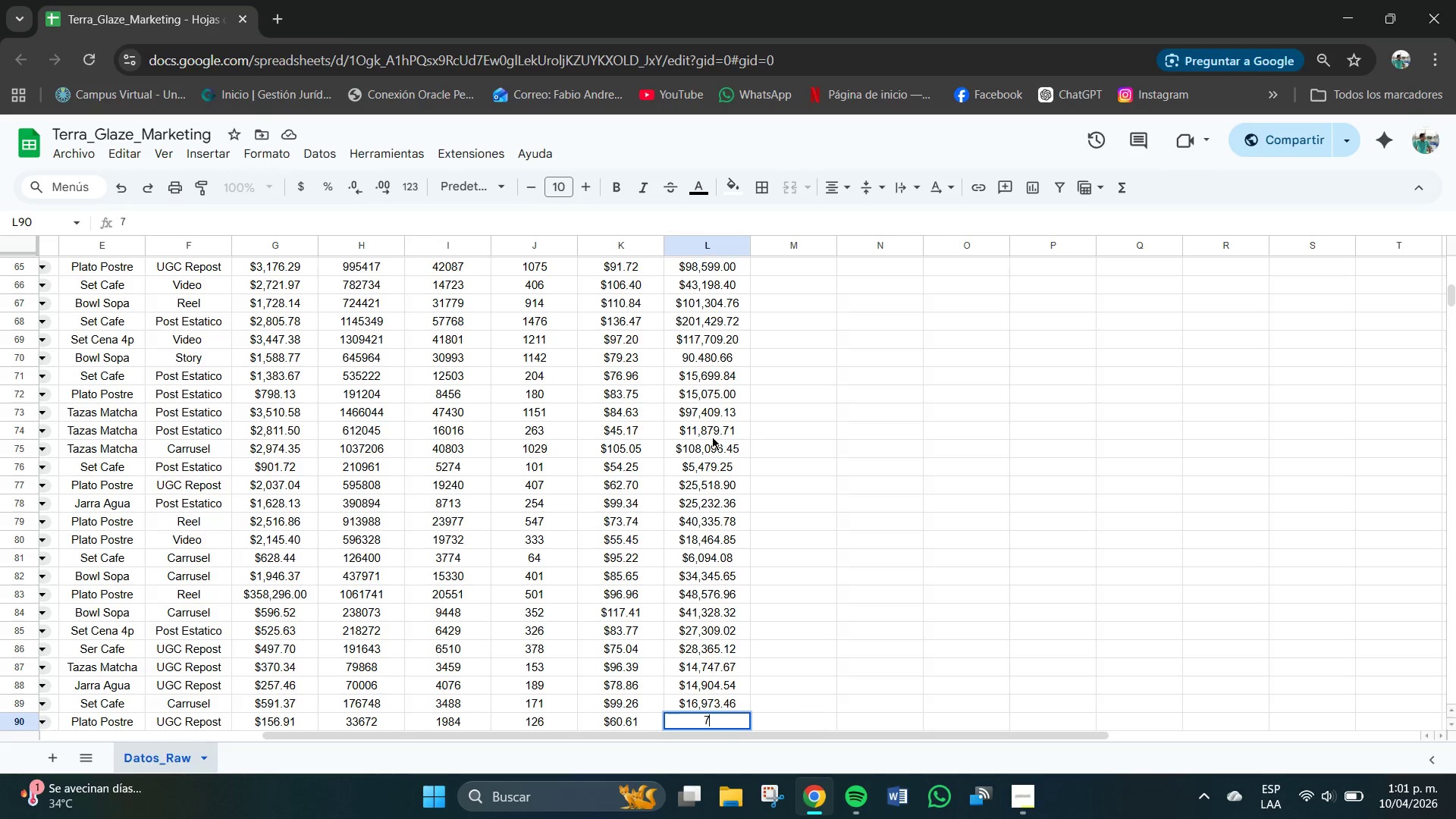 
key(Numpad6)
 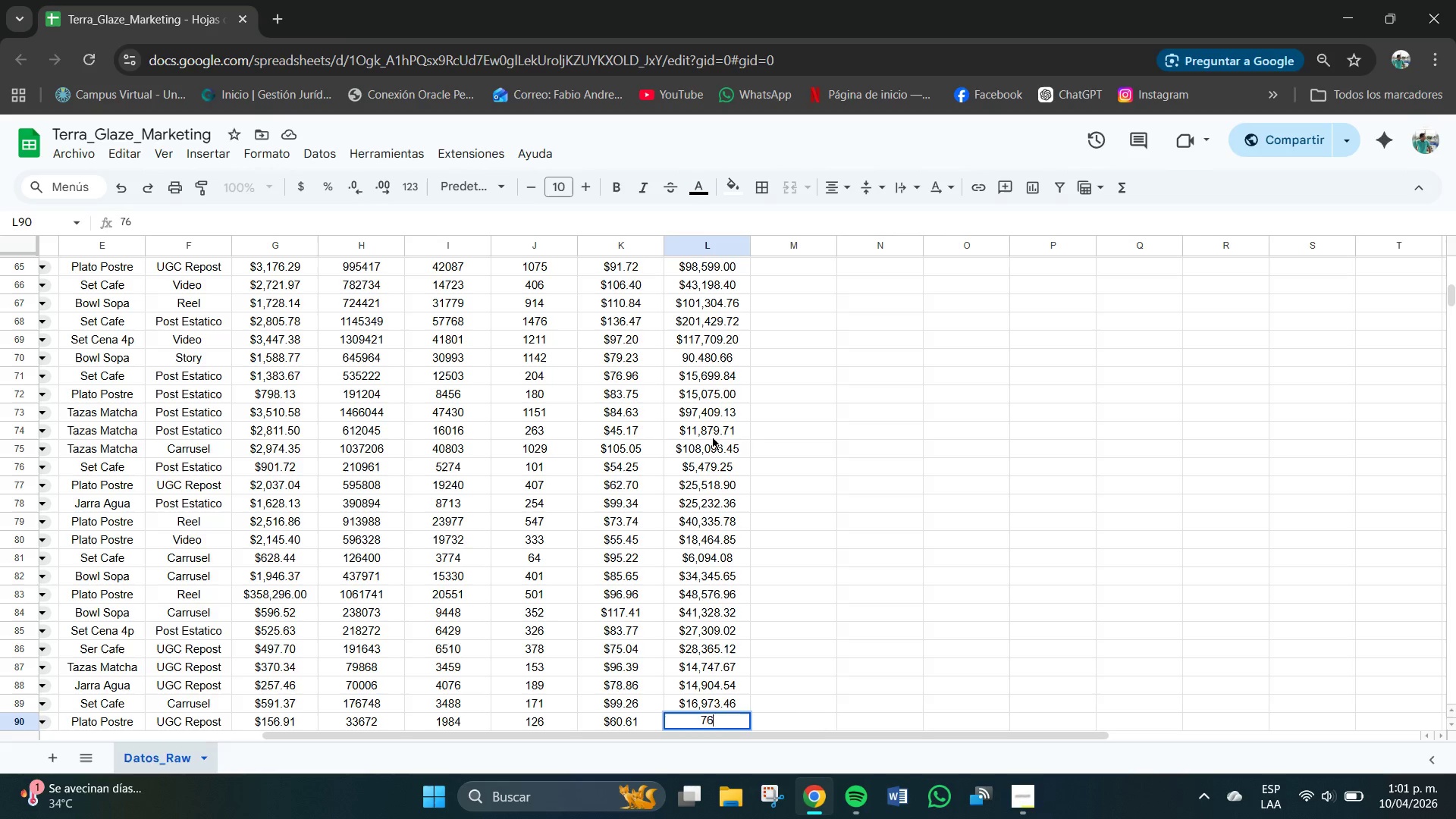 
key(Numpad3)
 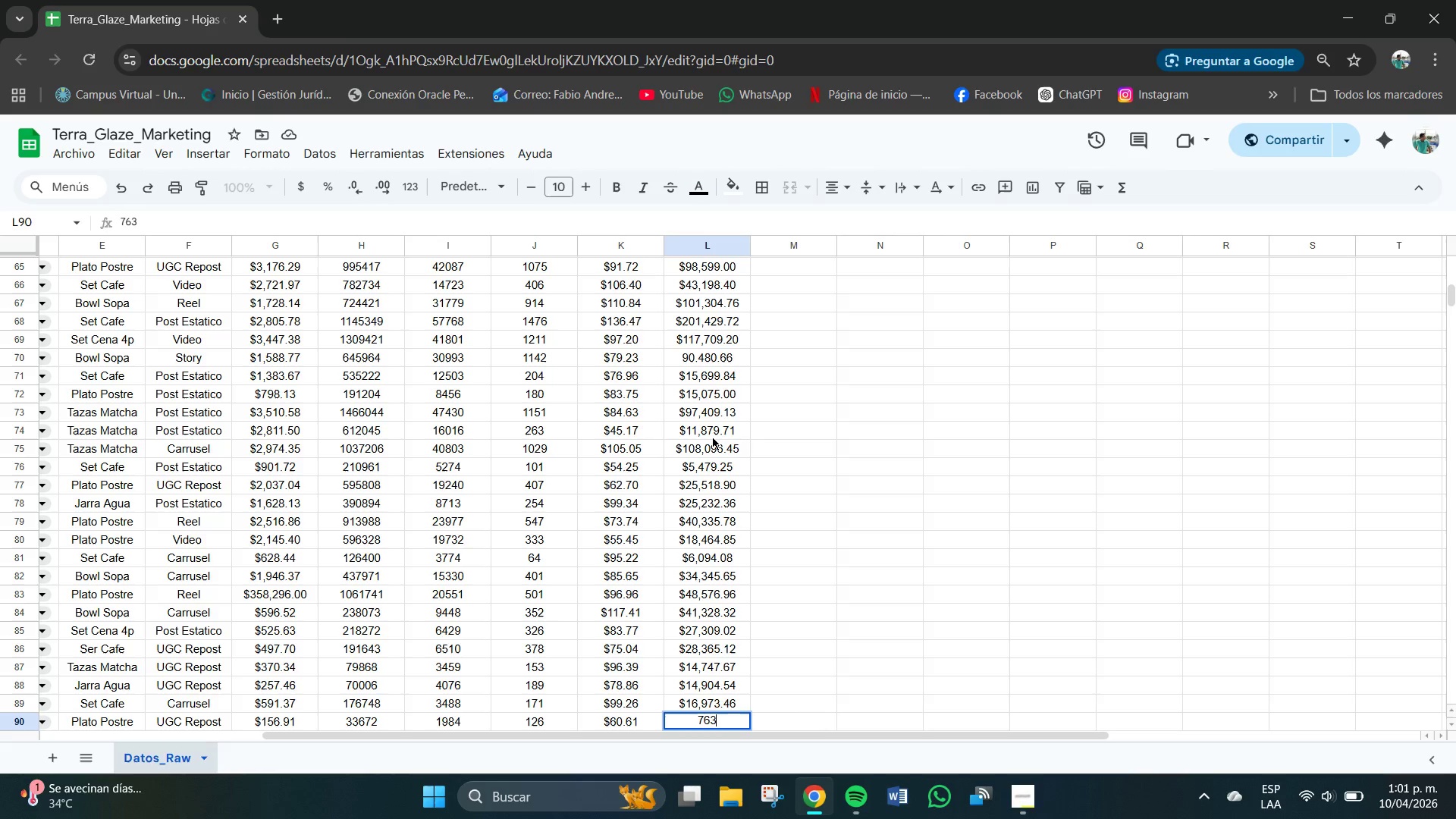 
key(Numpad6)
 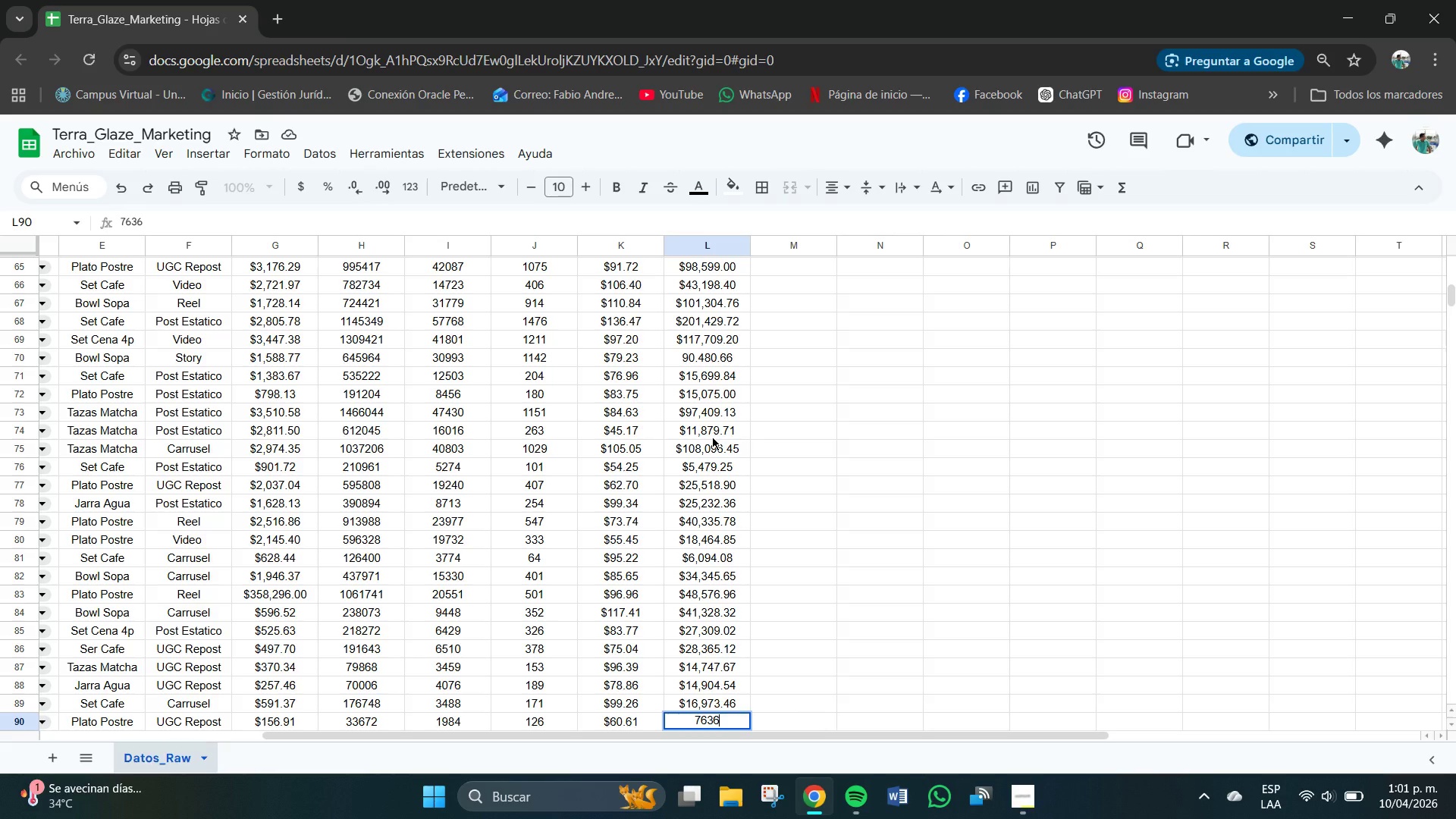 
key(NumpadDecimal)
 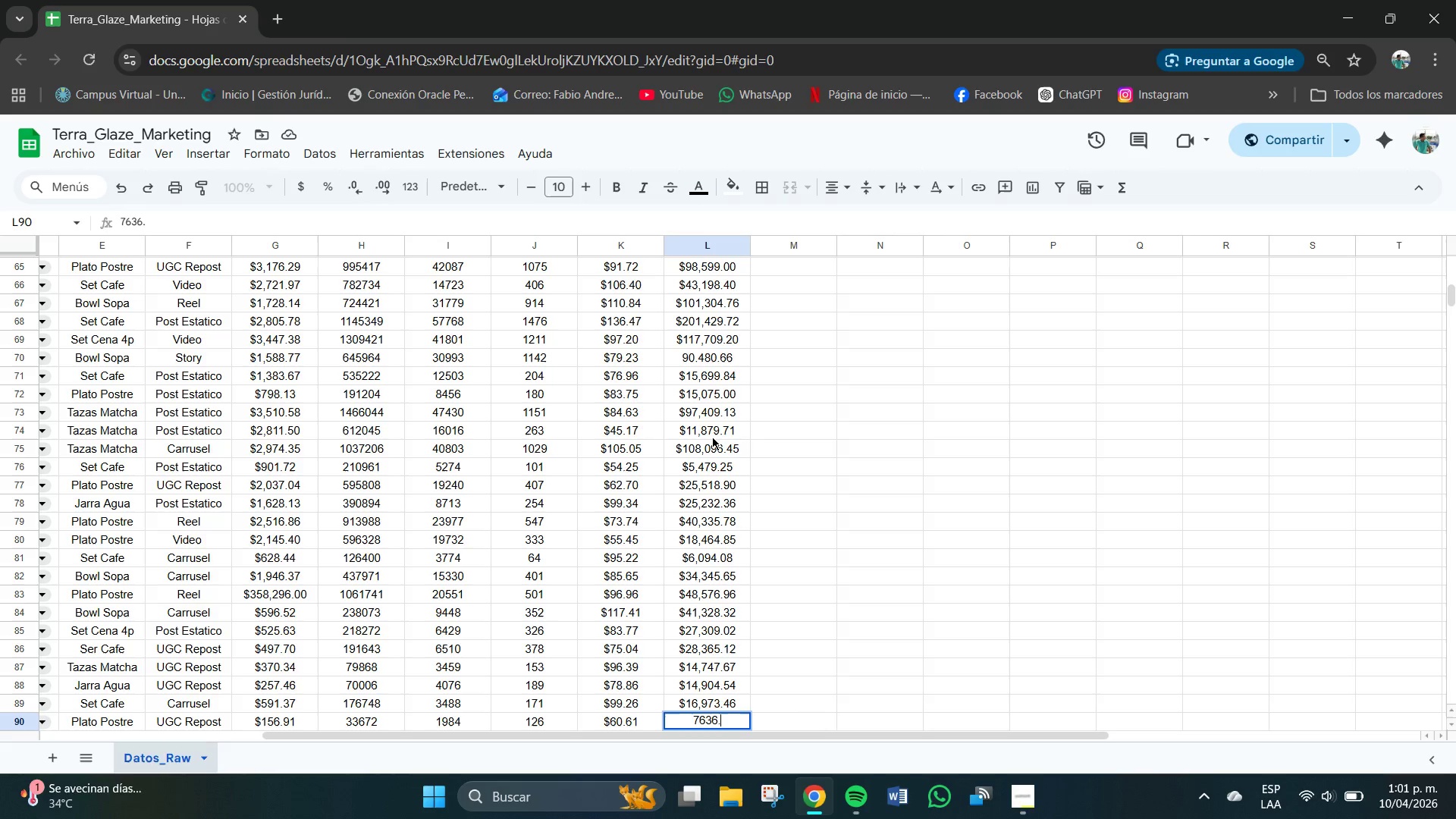 
key(Numpad8)
 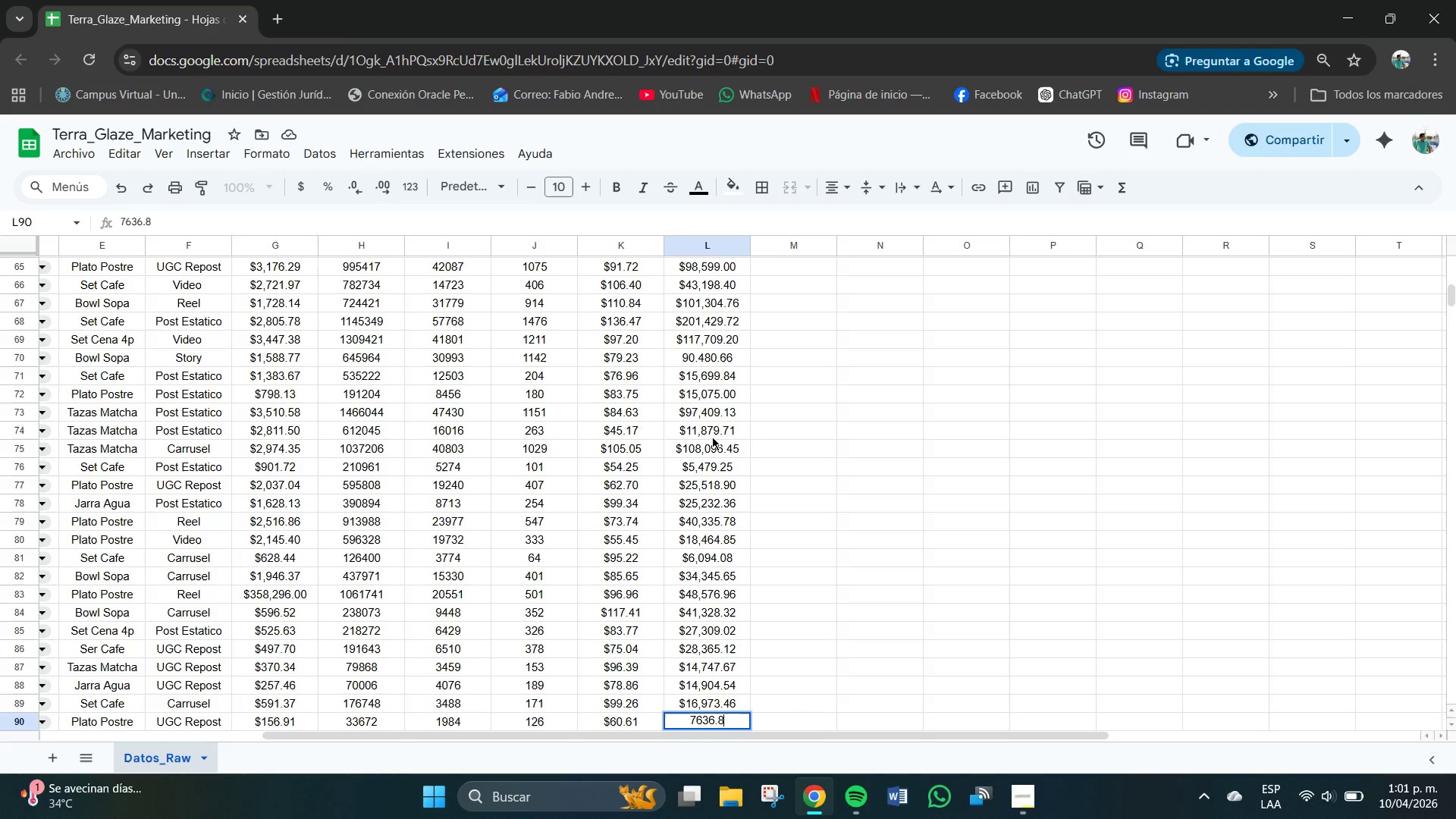 
key(Numpad6)
 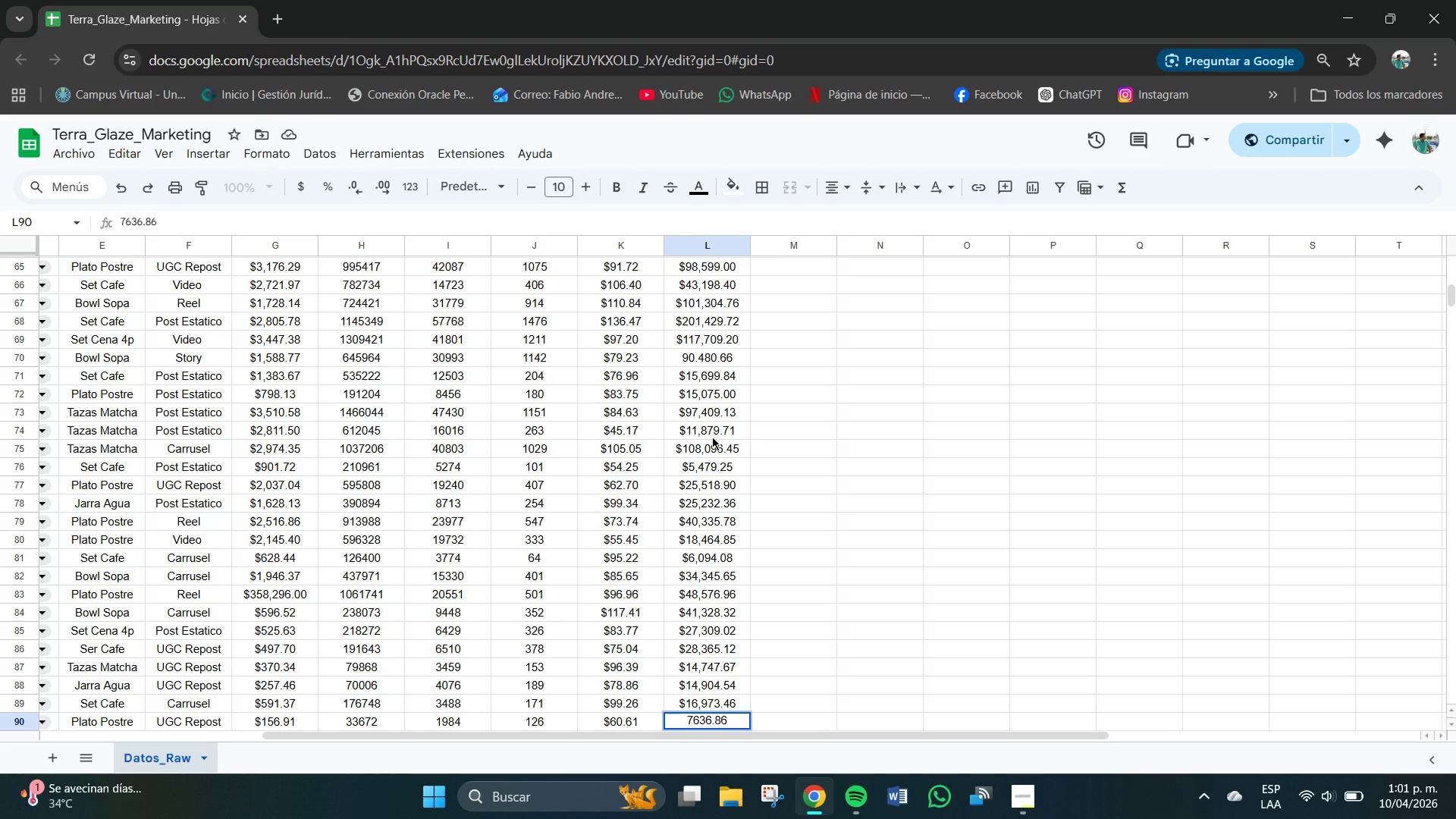 
key(NumpadEnter)
 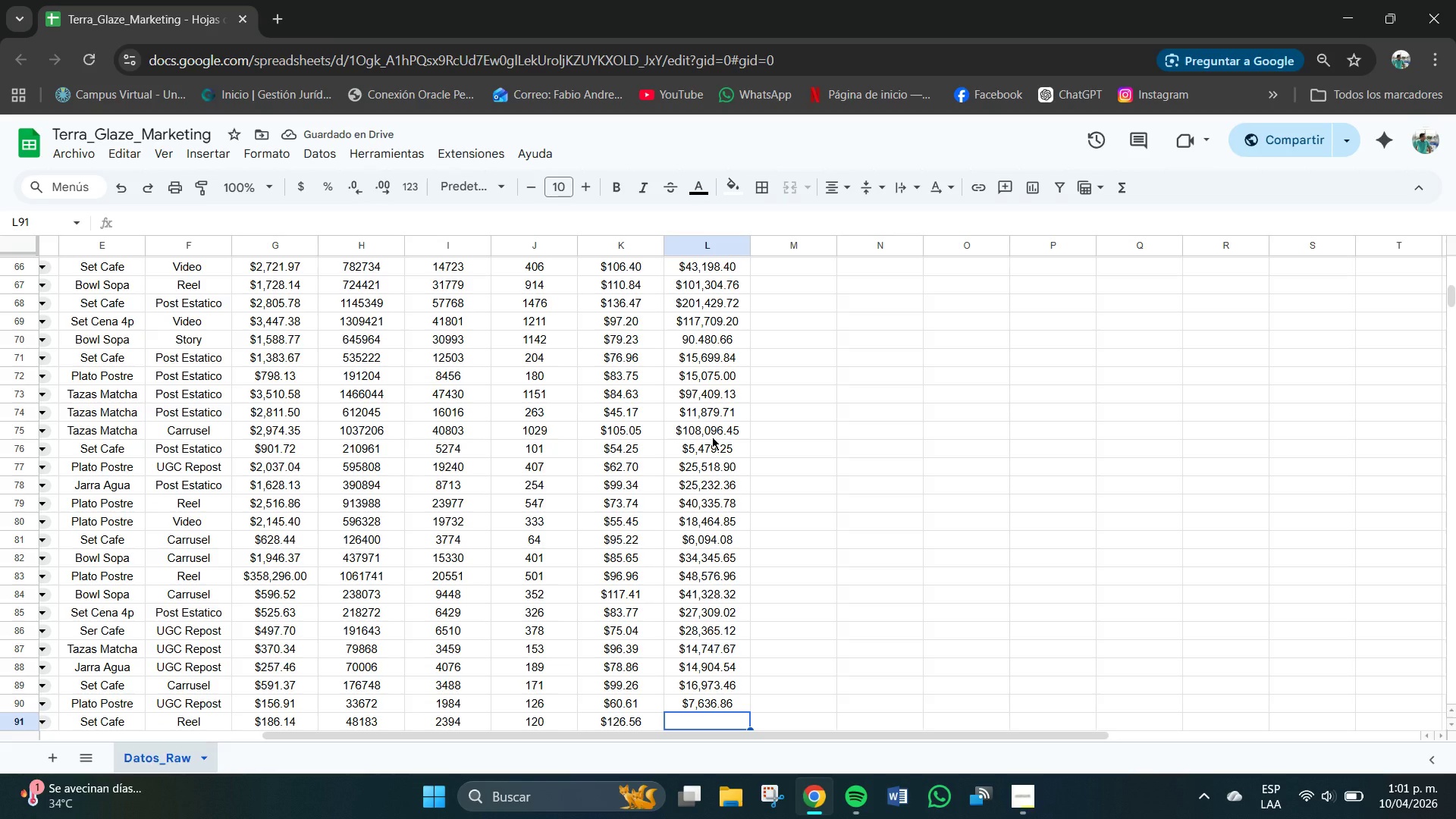 
key(Numpad1)
 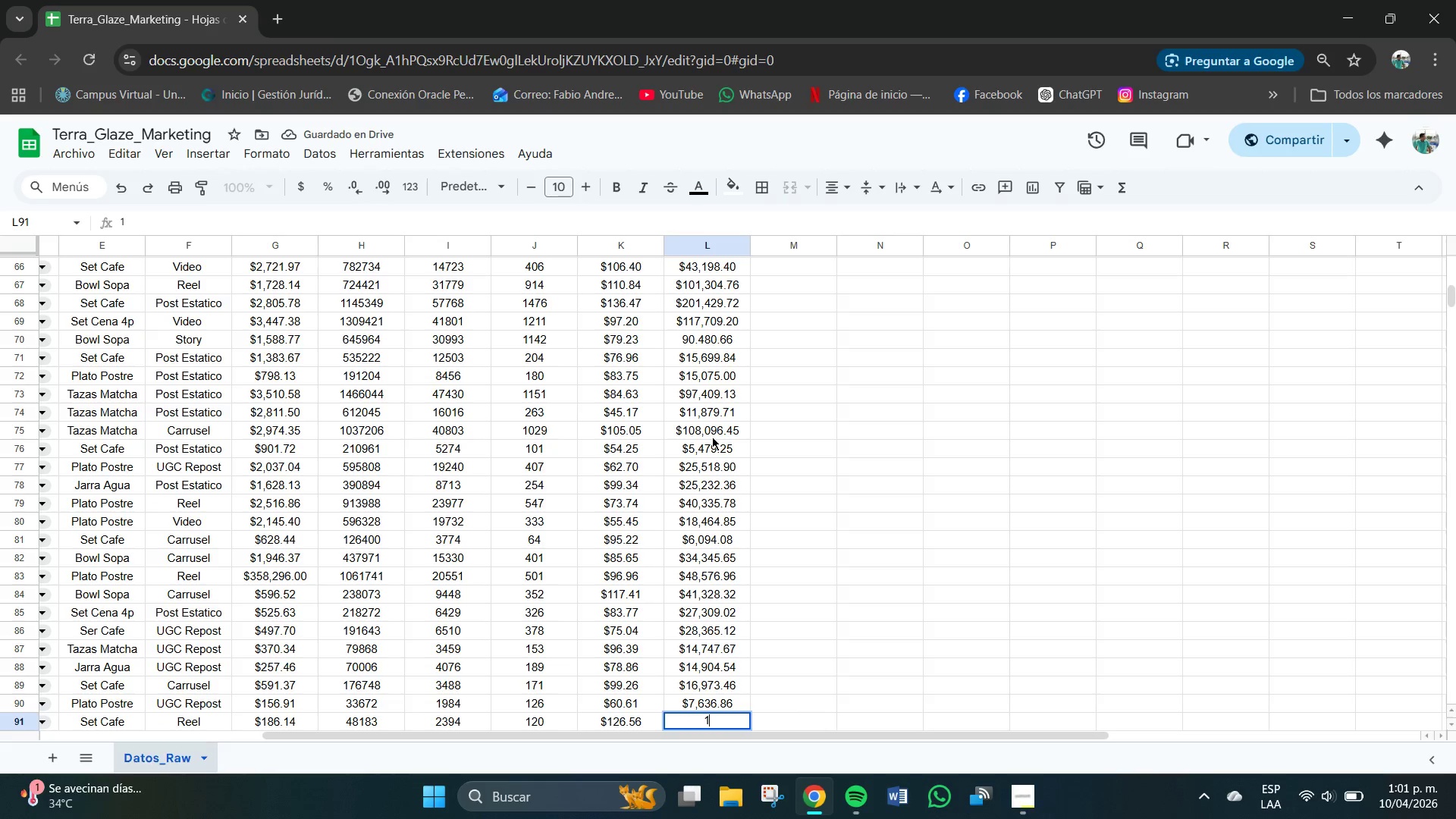 
key(Numpad5)
 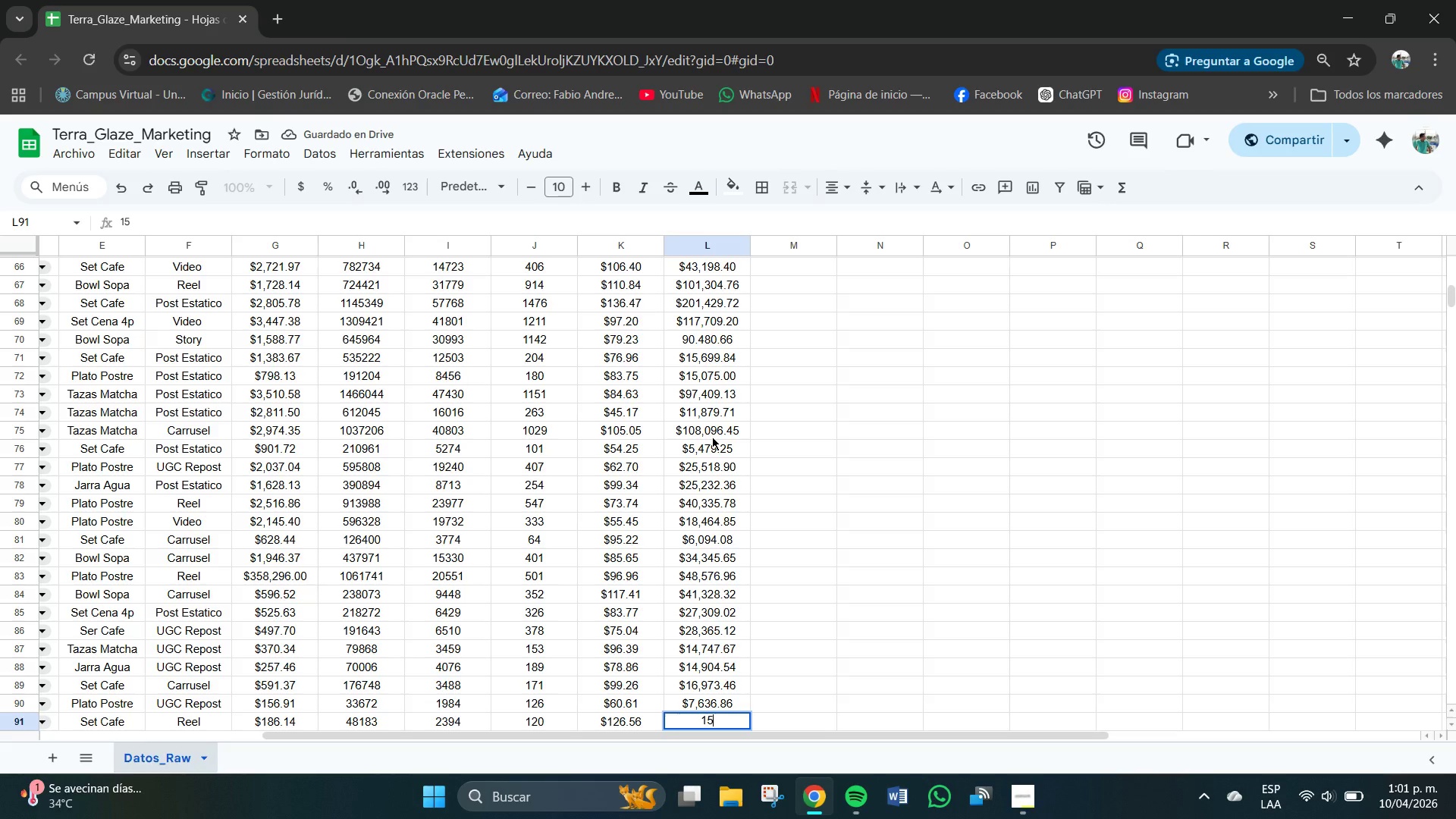 
key(Numpad1)
 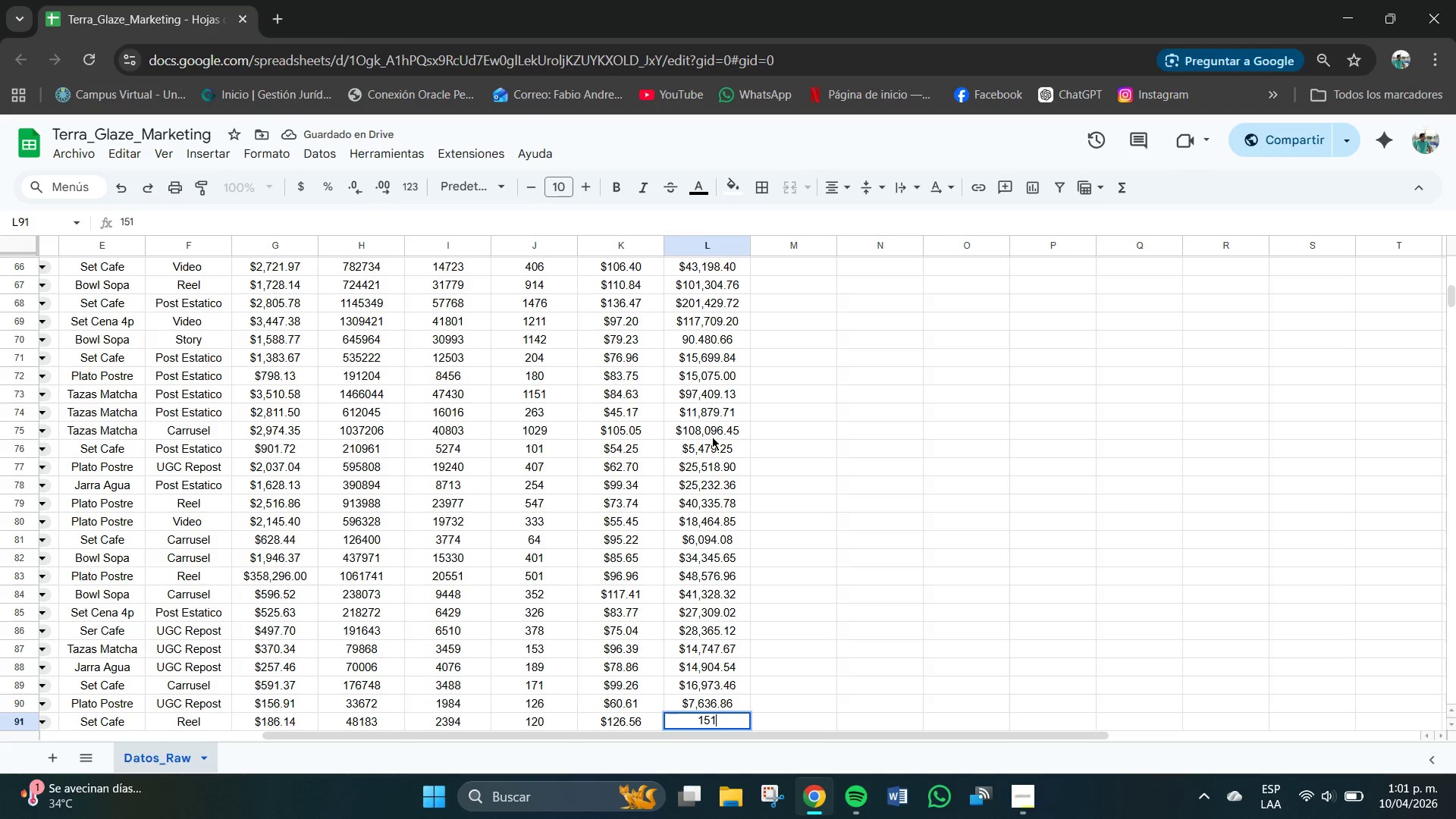 
key(Numpad7)
 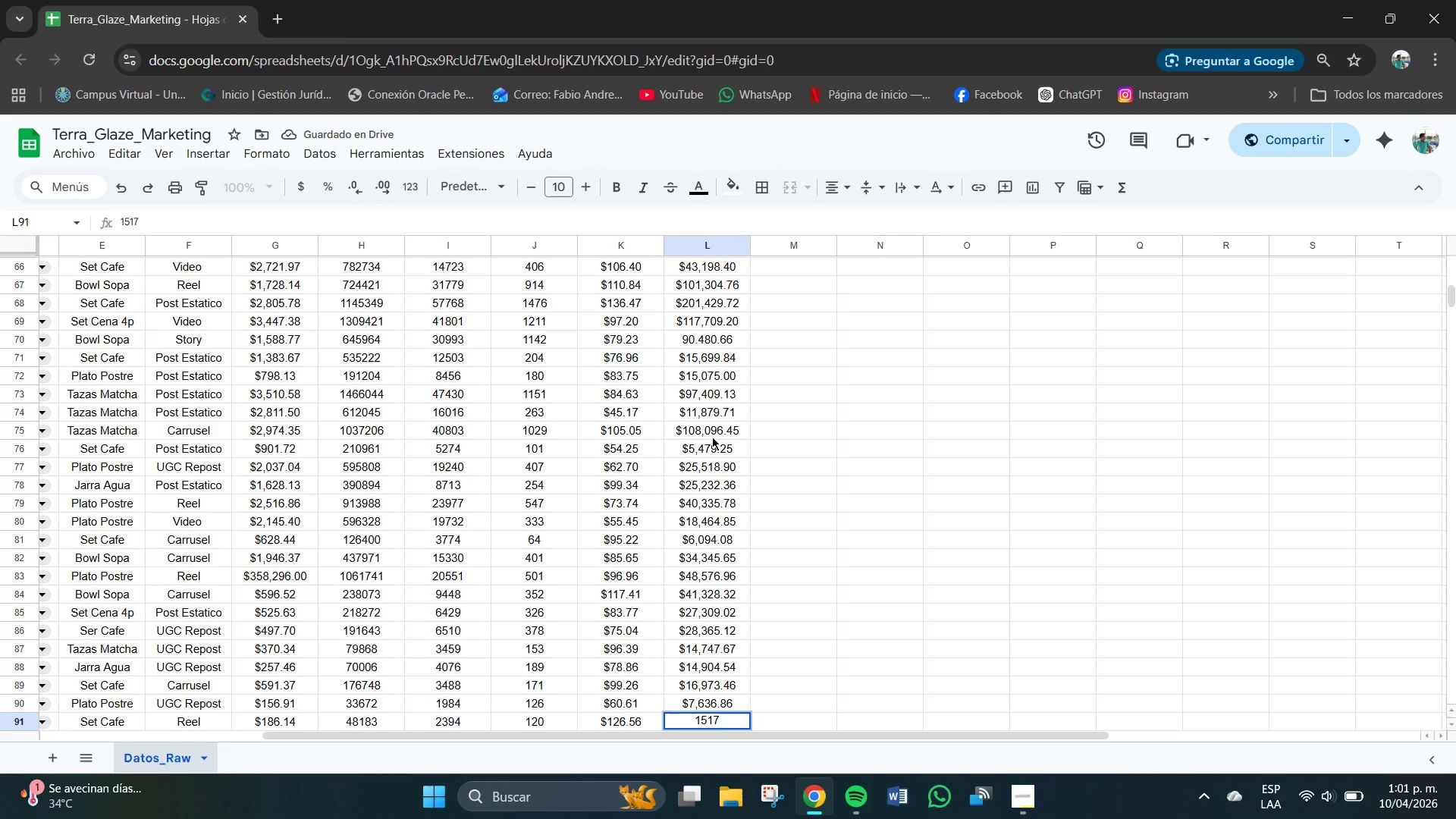 
key(Backspace)
 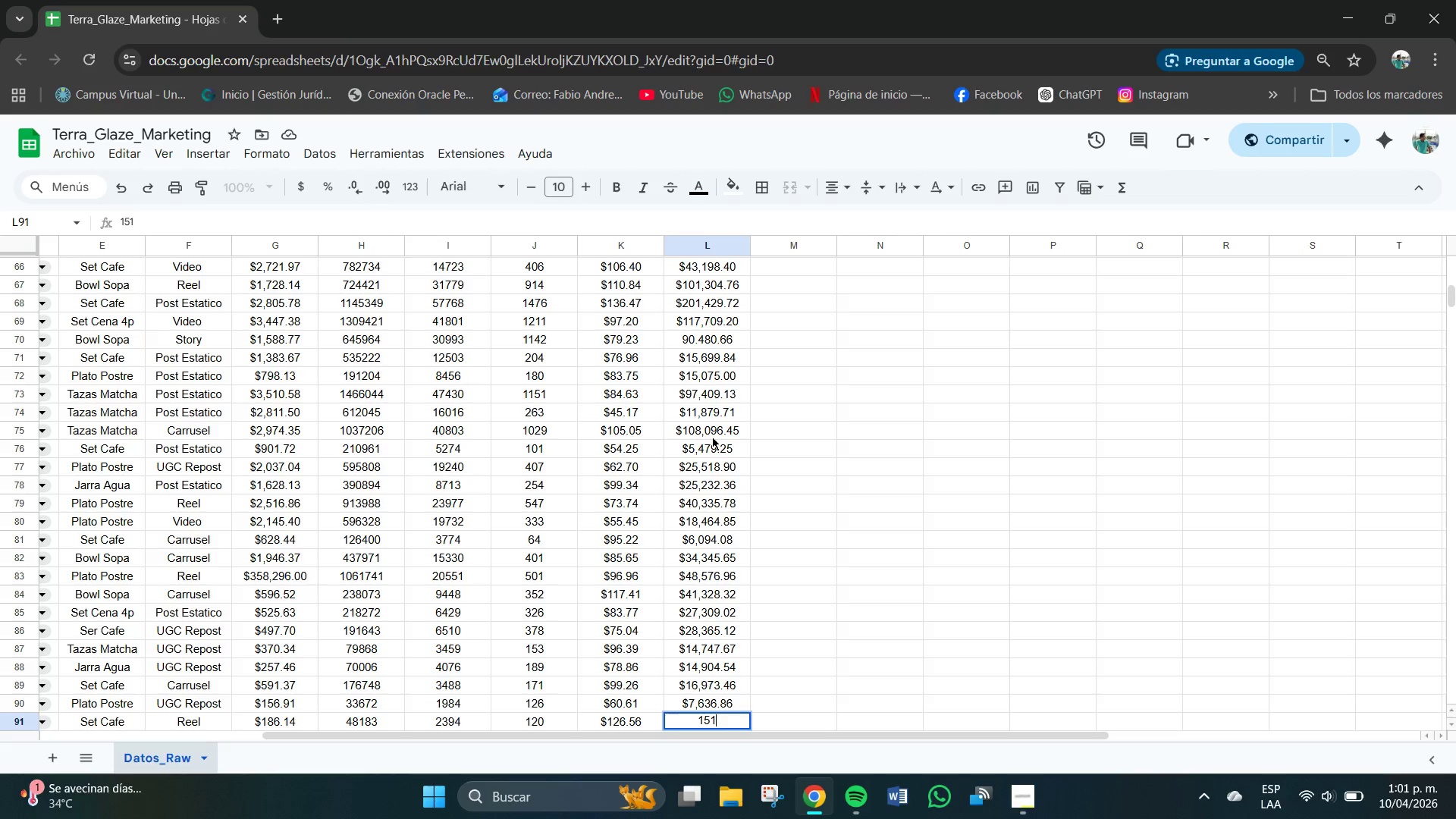 
key(Numpad8)
 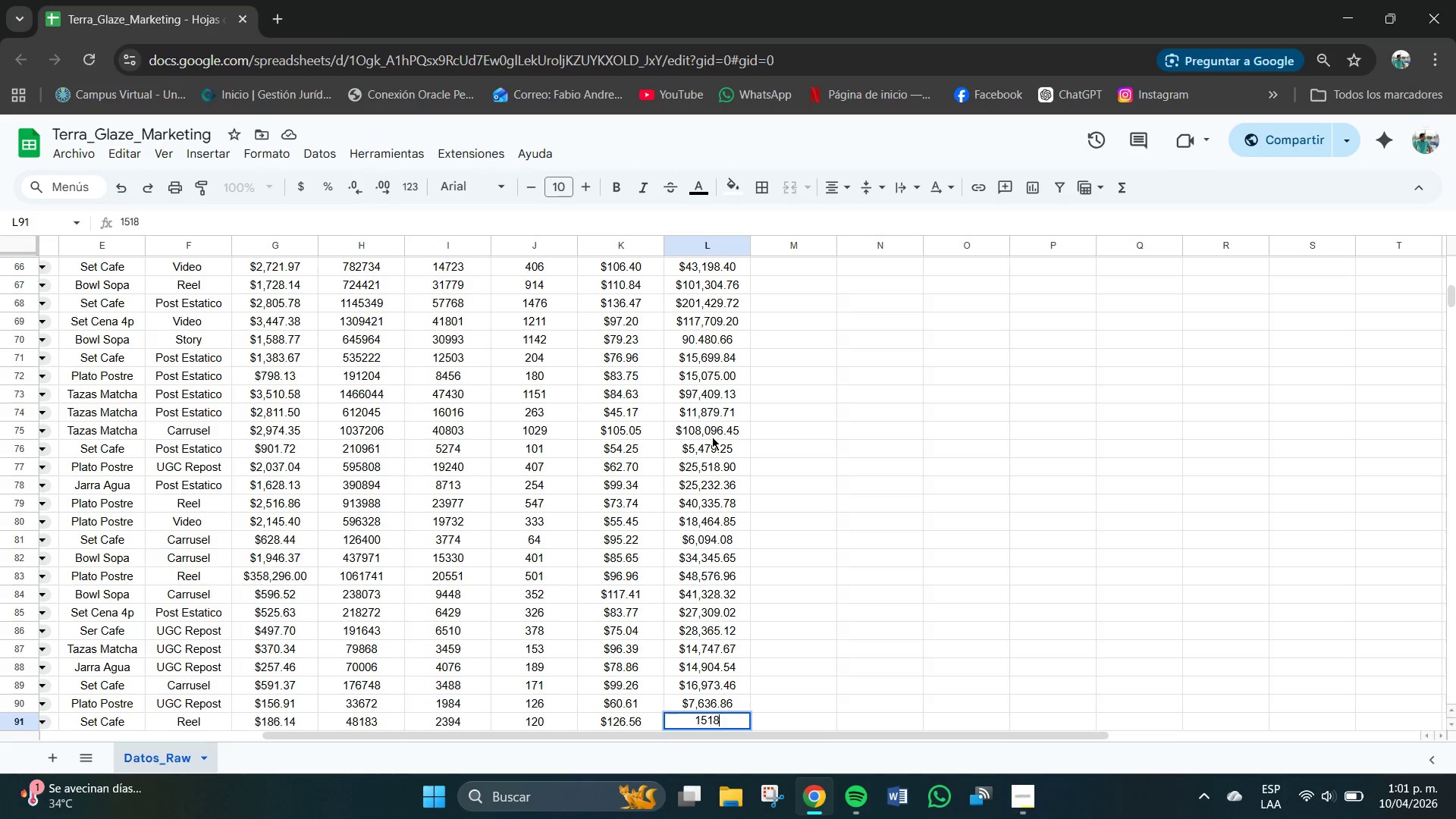 
key(Numpad7)
 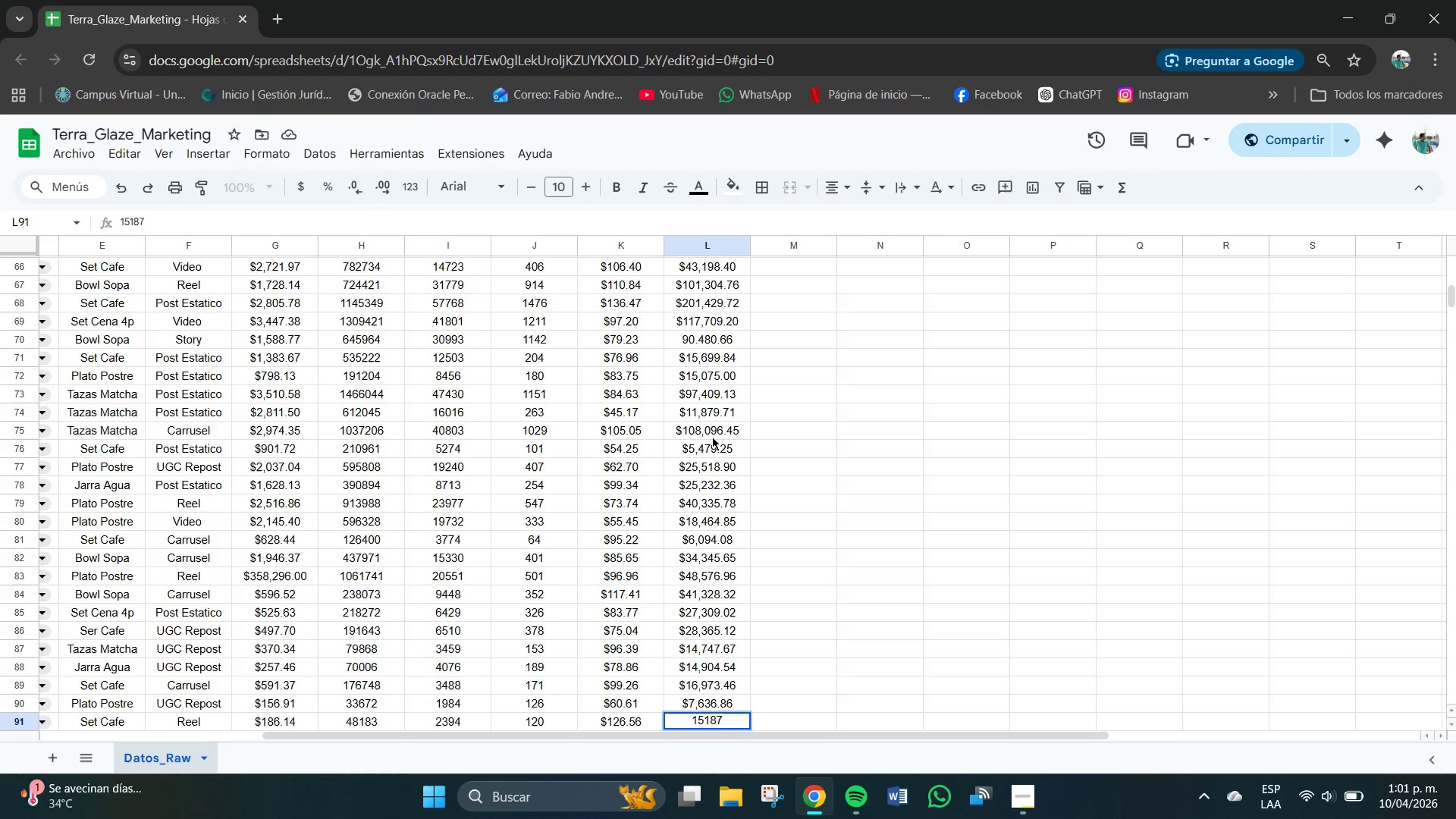 
key(NumpadDecimal)
 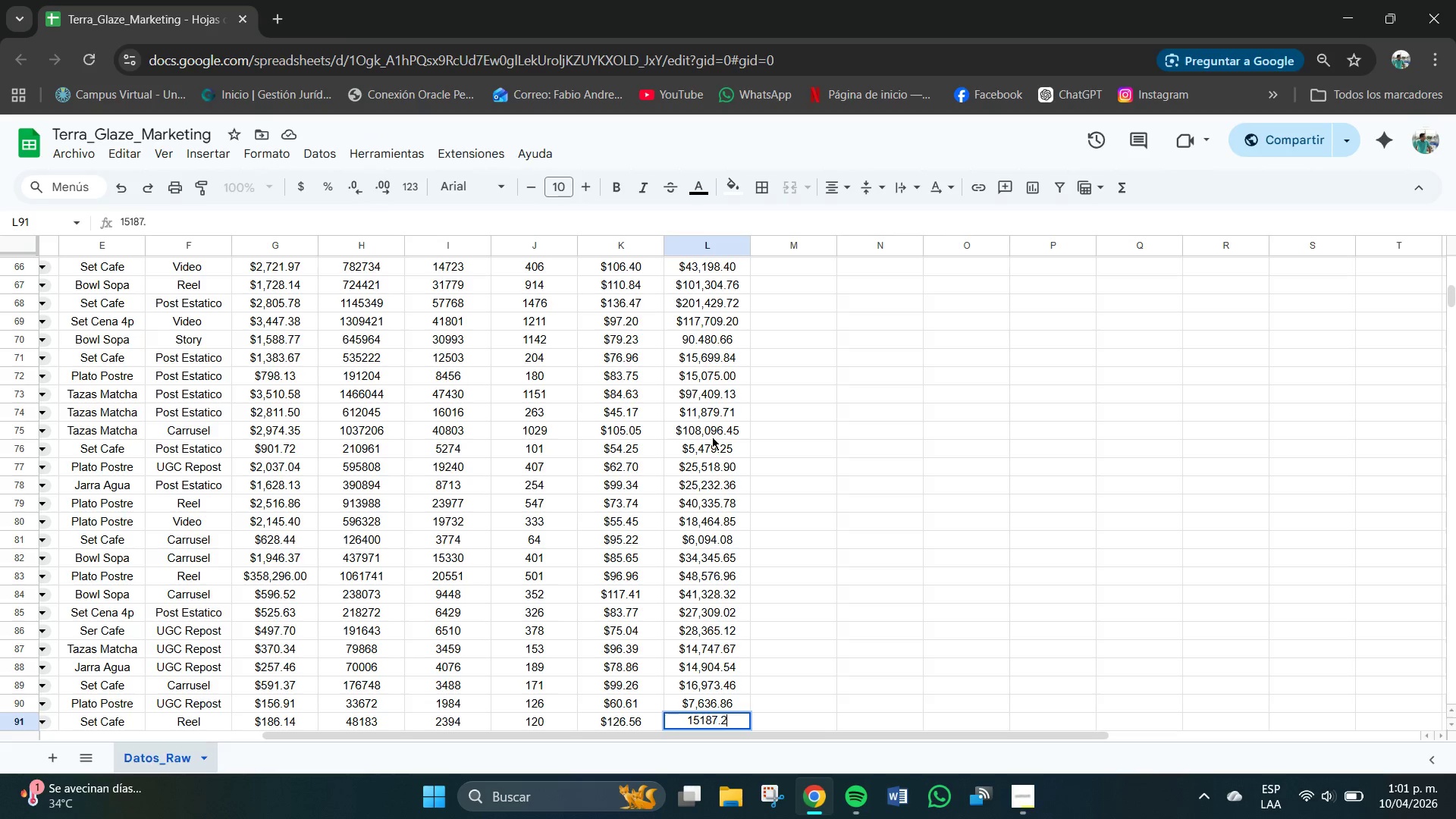 
key(Numpad2)
 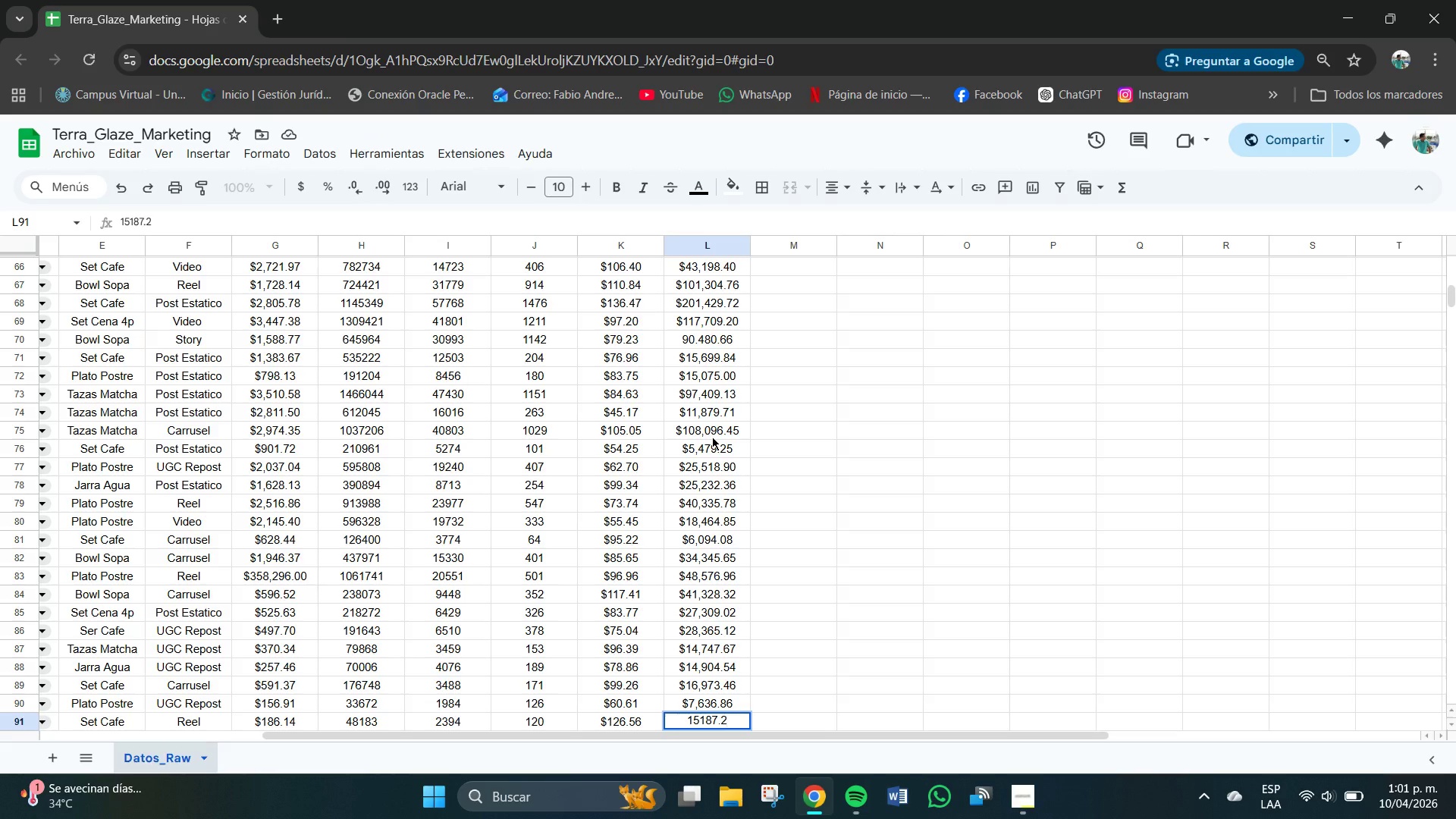 
key(NumpadEnter)
 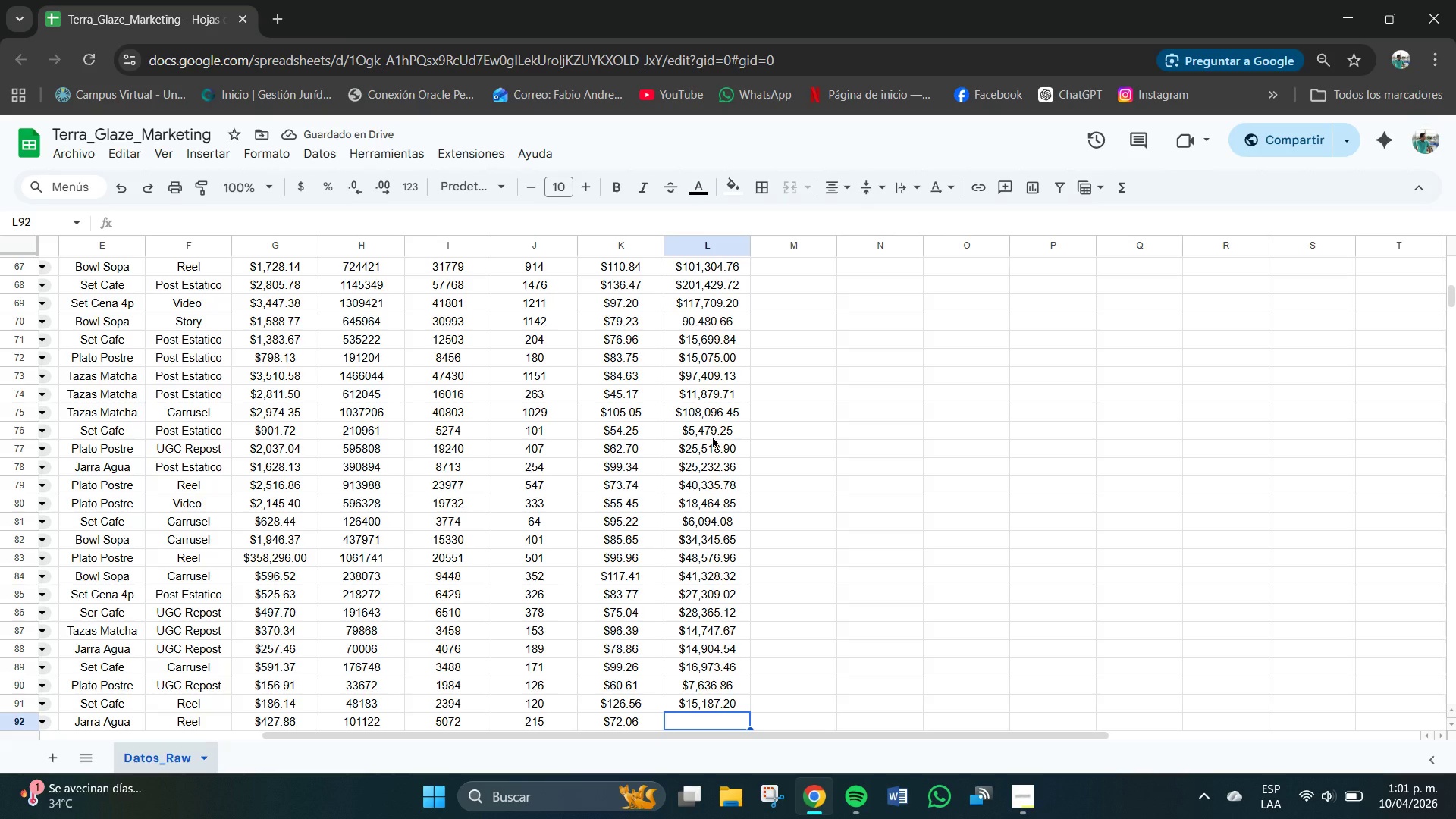 
wait(9.0)
 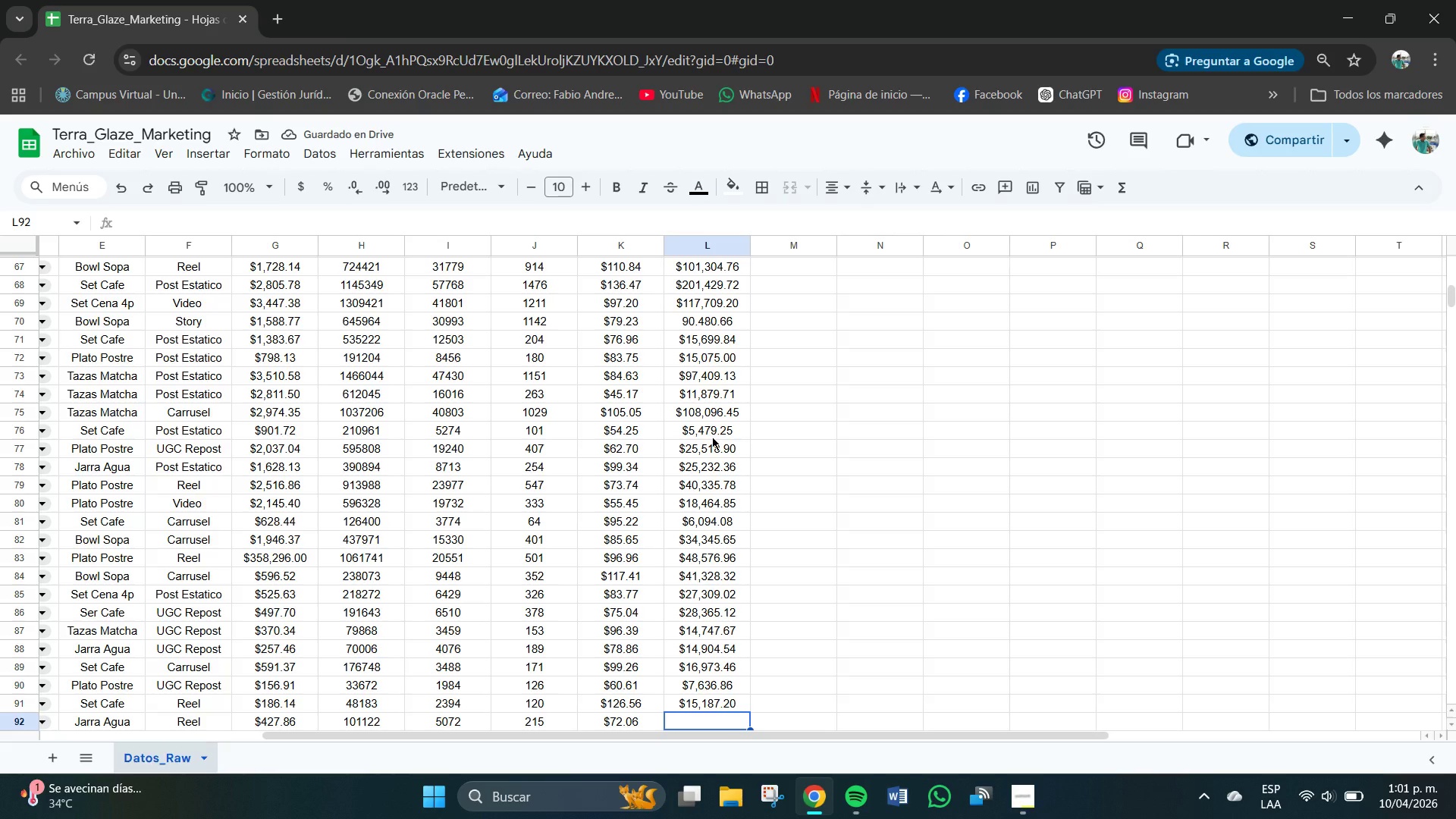 
key(Numpad1)
 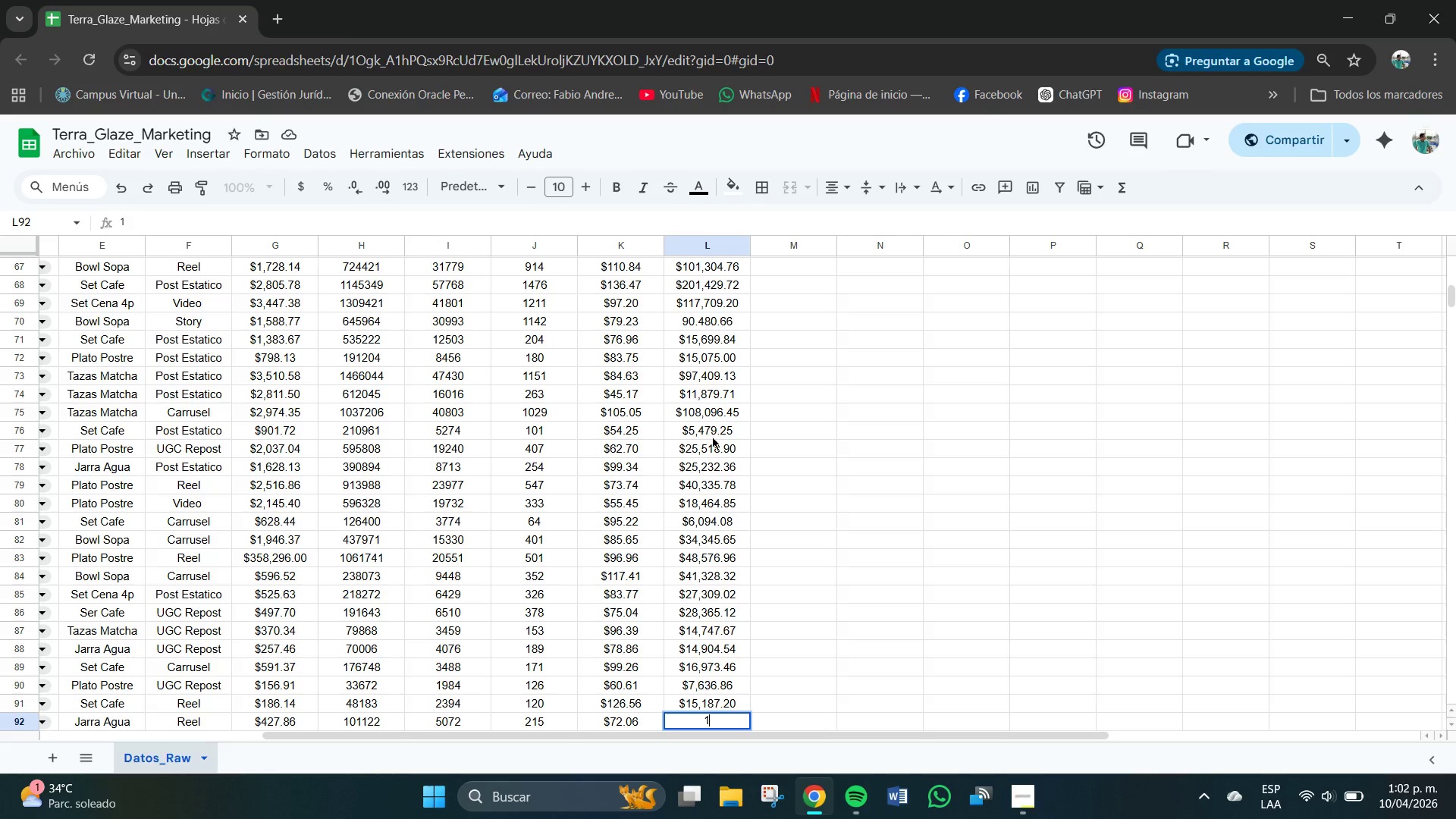 
key(Numpad5)
 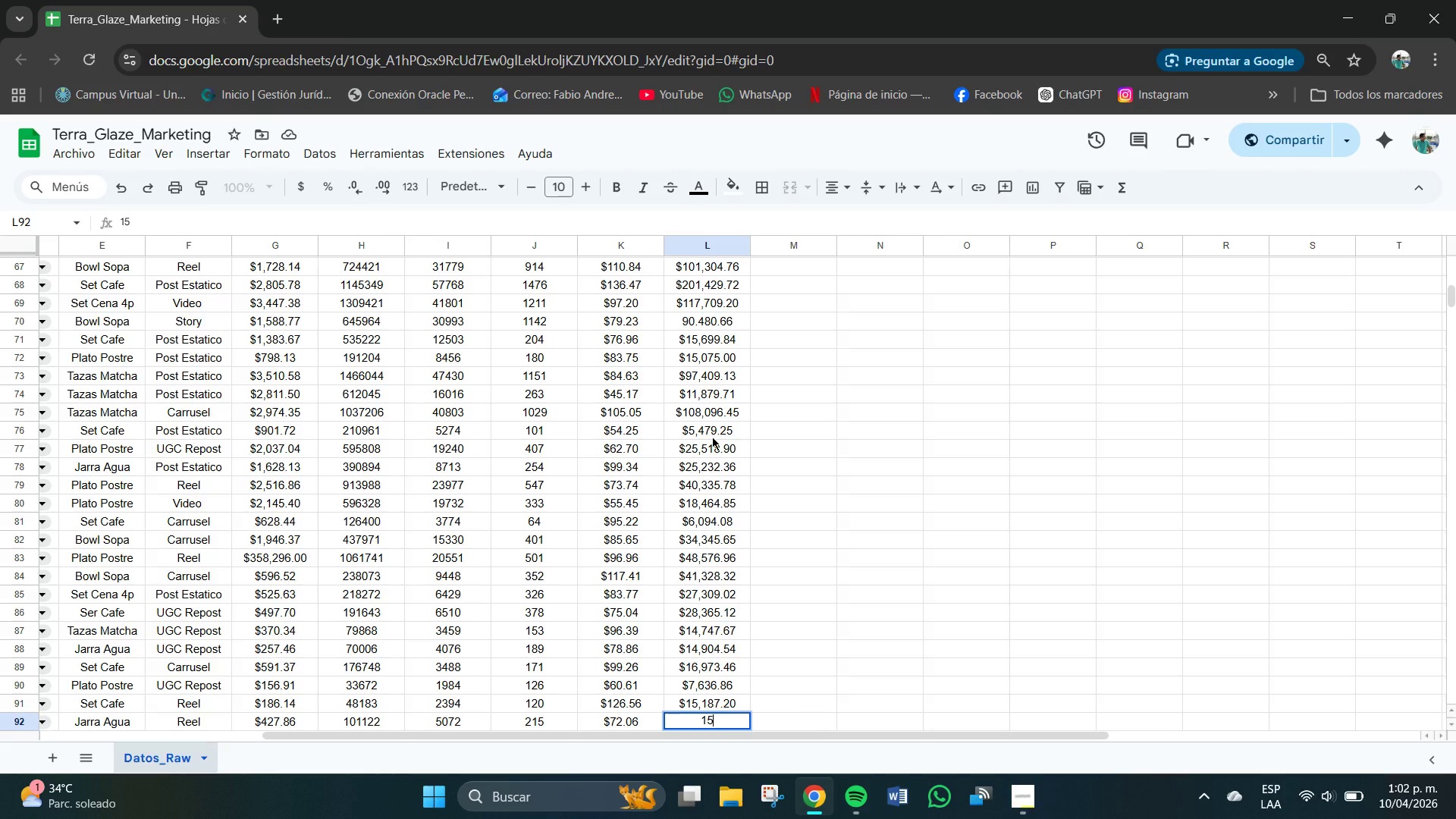 
key(Numpad4)
 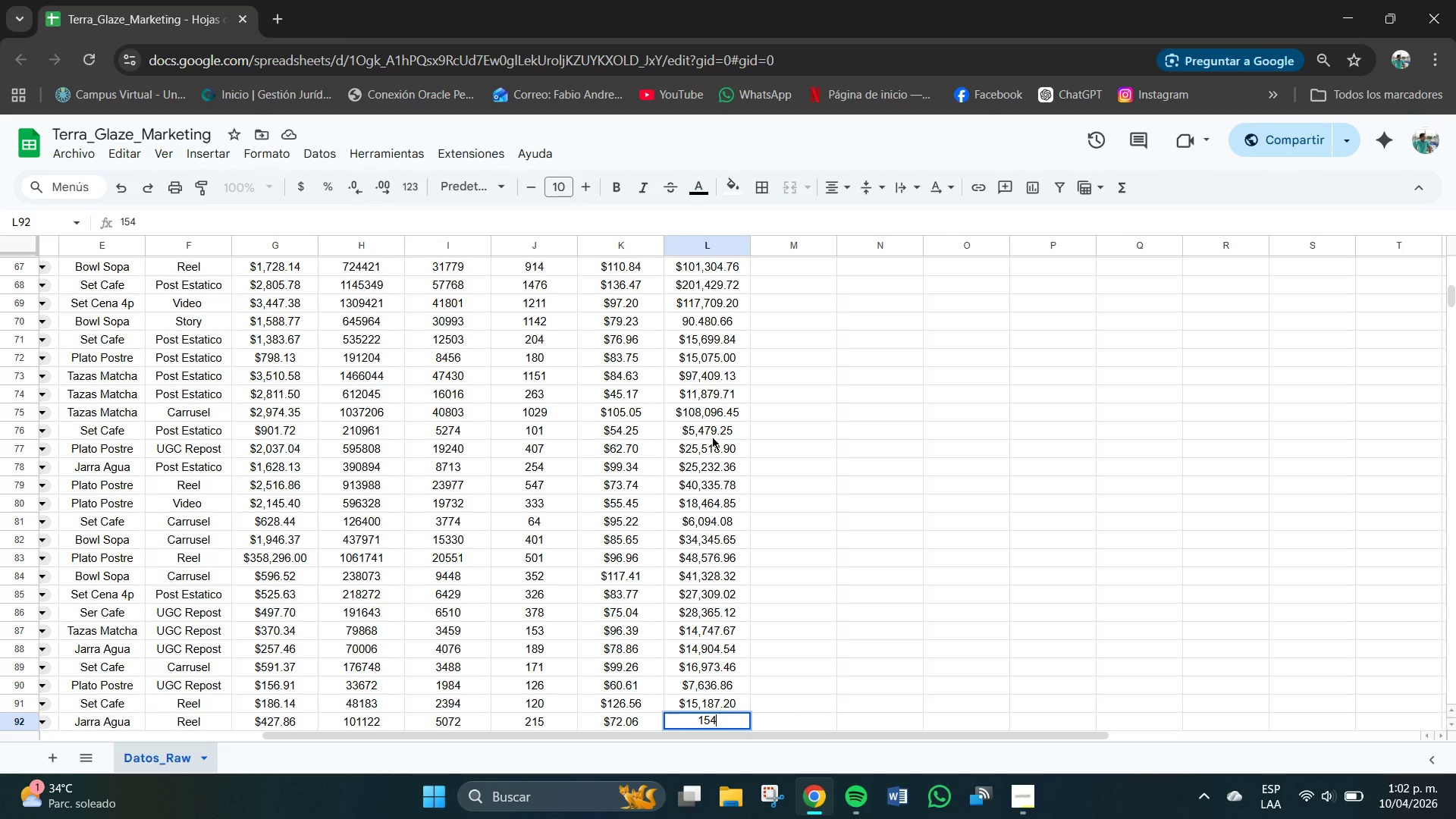 
key(Numpad9)
 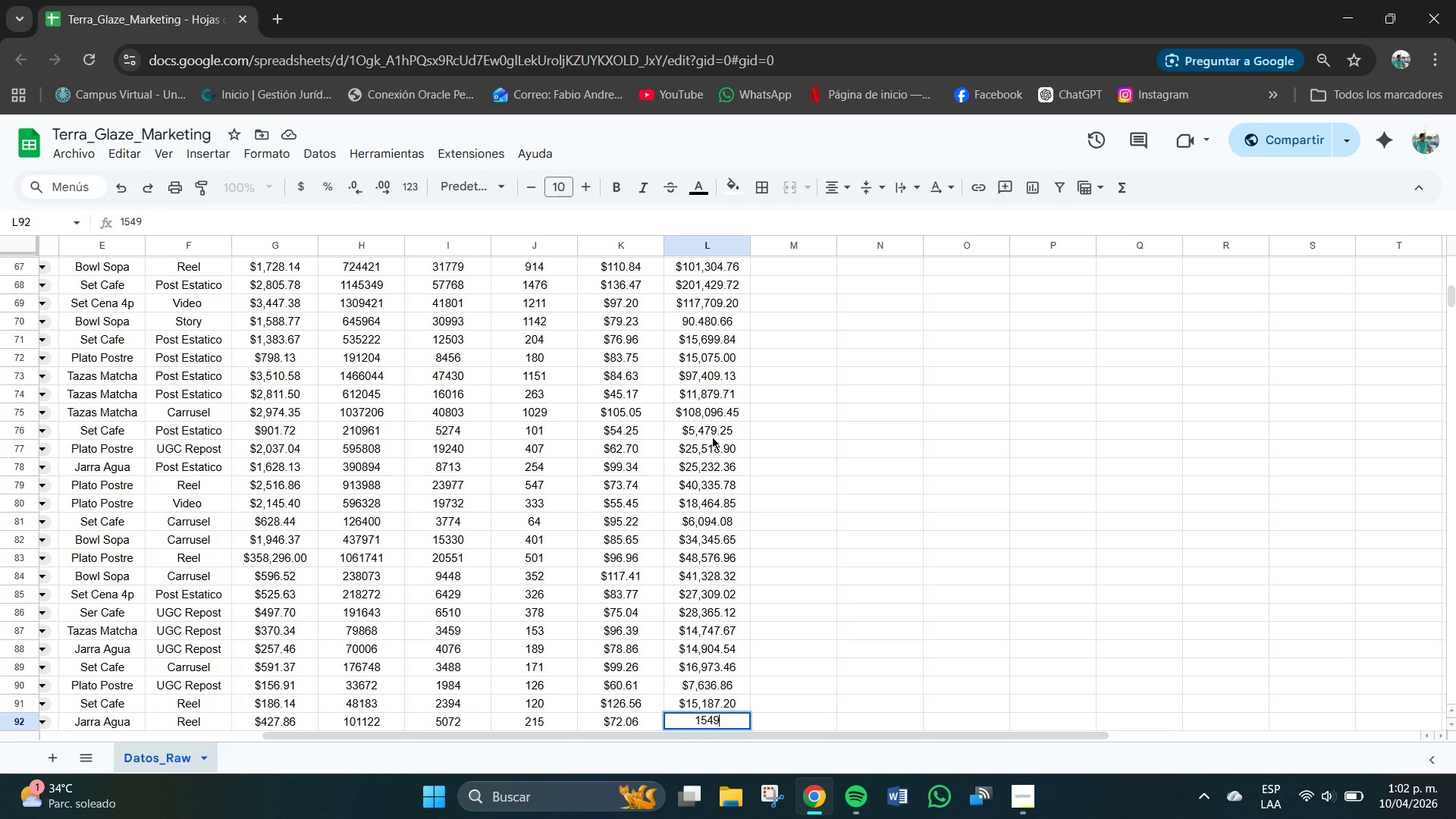 
key(Numpad2)
 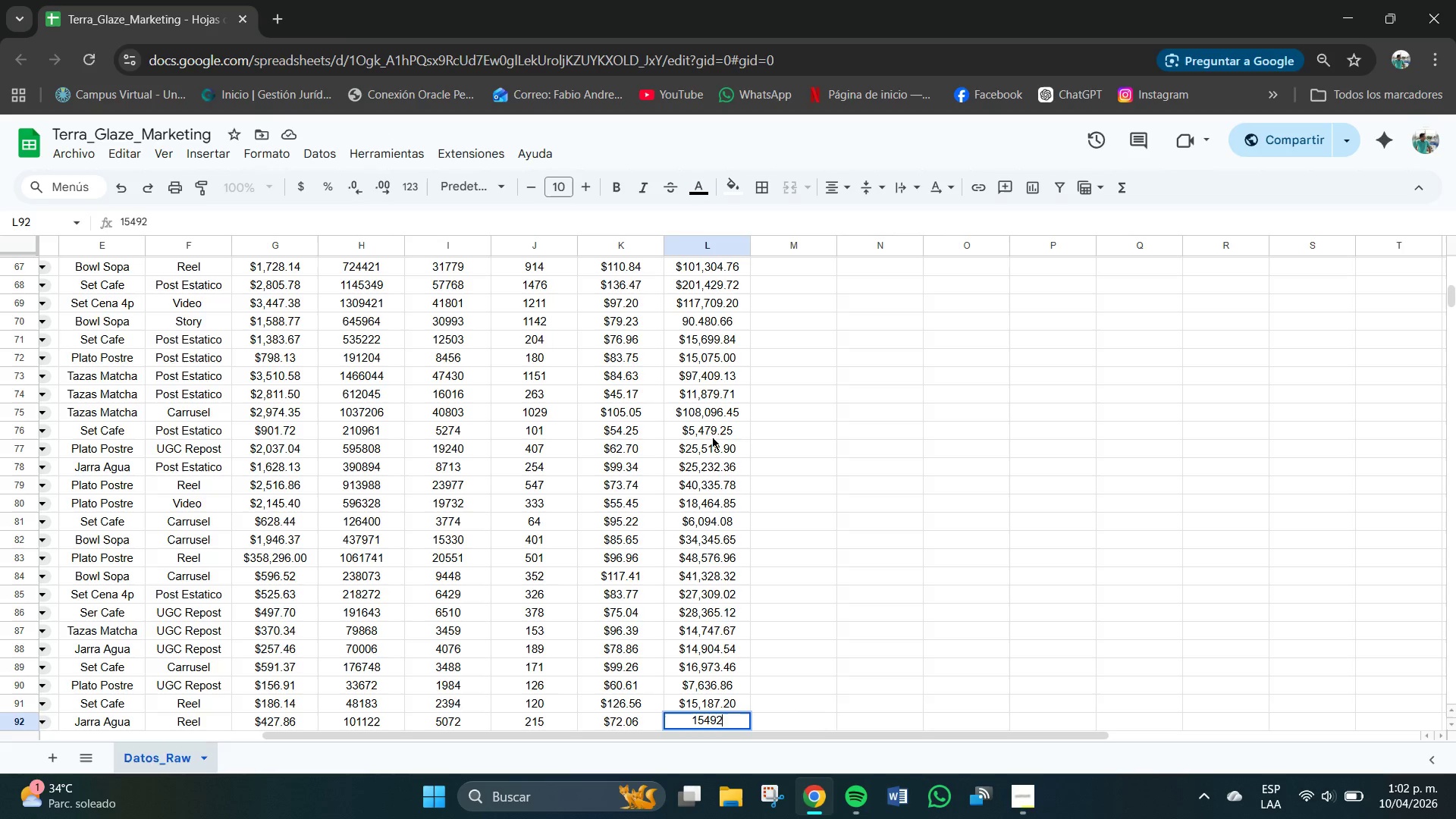 
key(NumpadDecimal)
 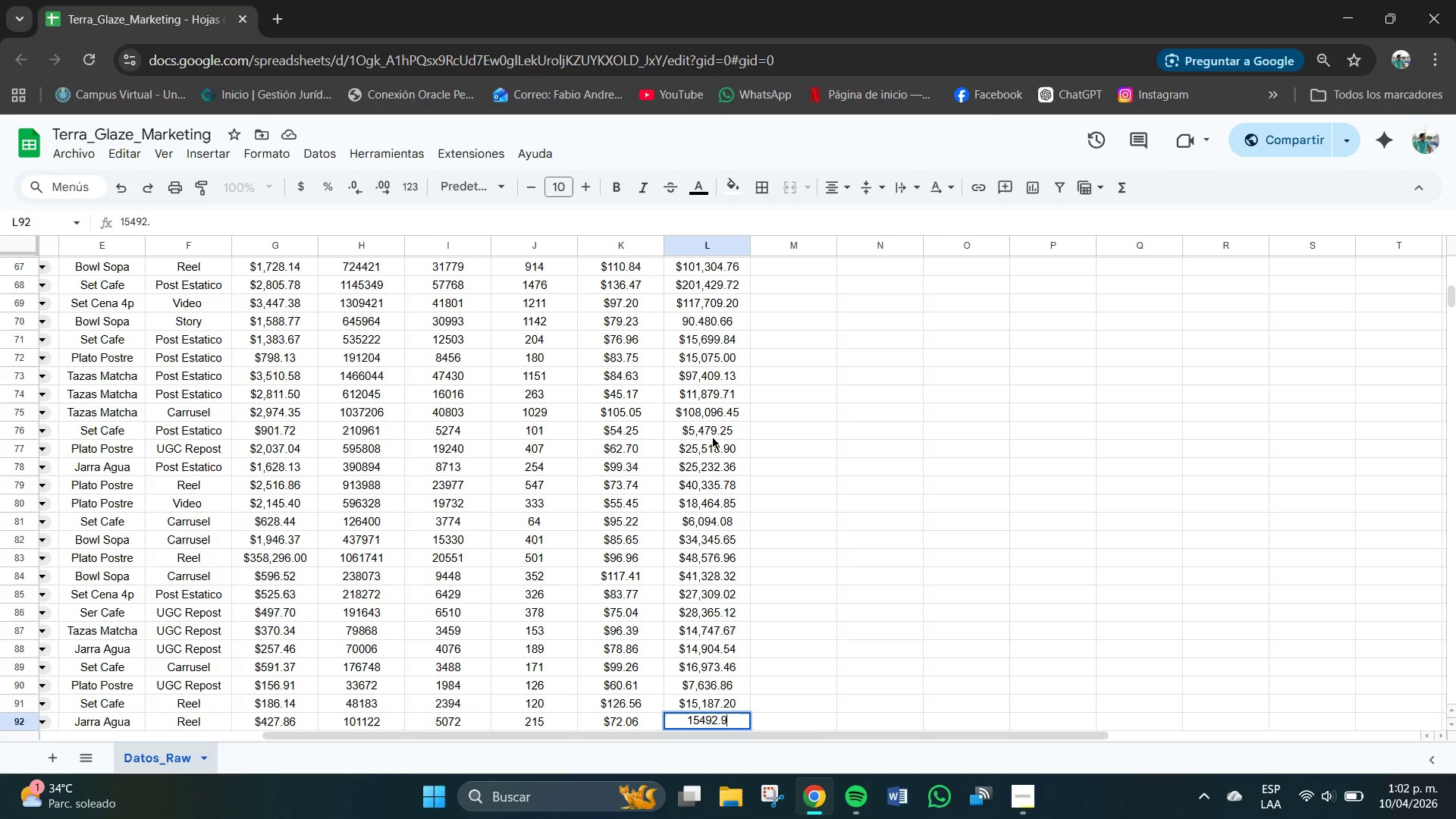 
key(Numpad9)
 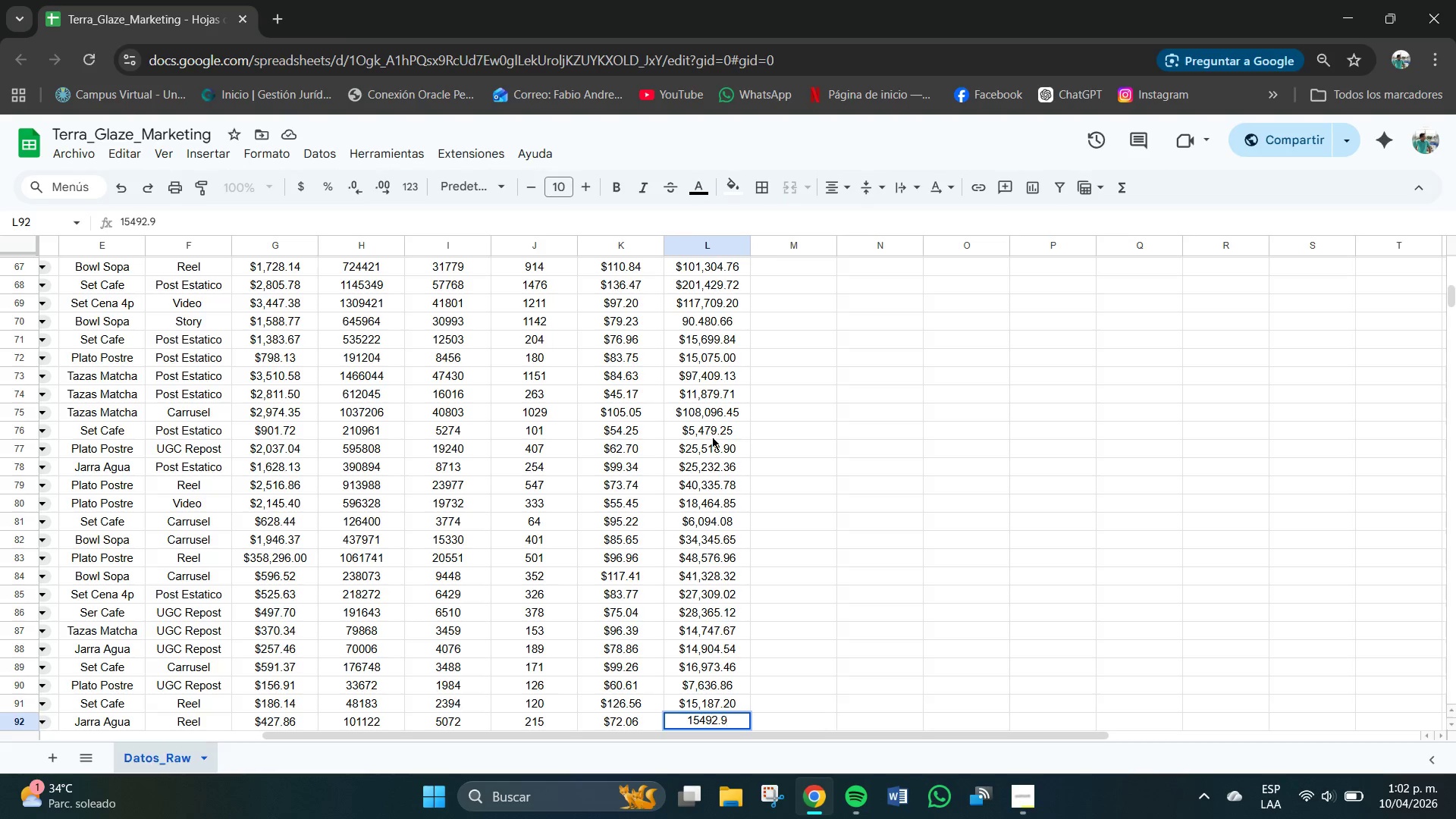 
key(NumpadEnter)
 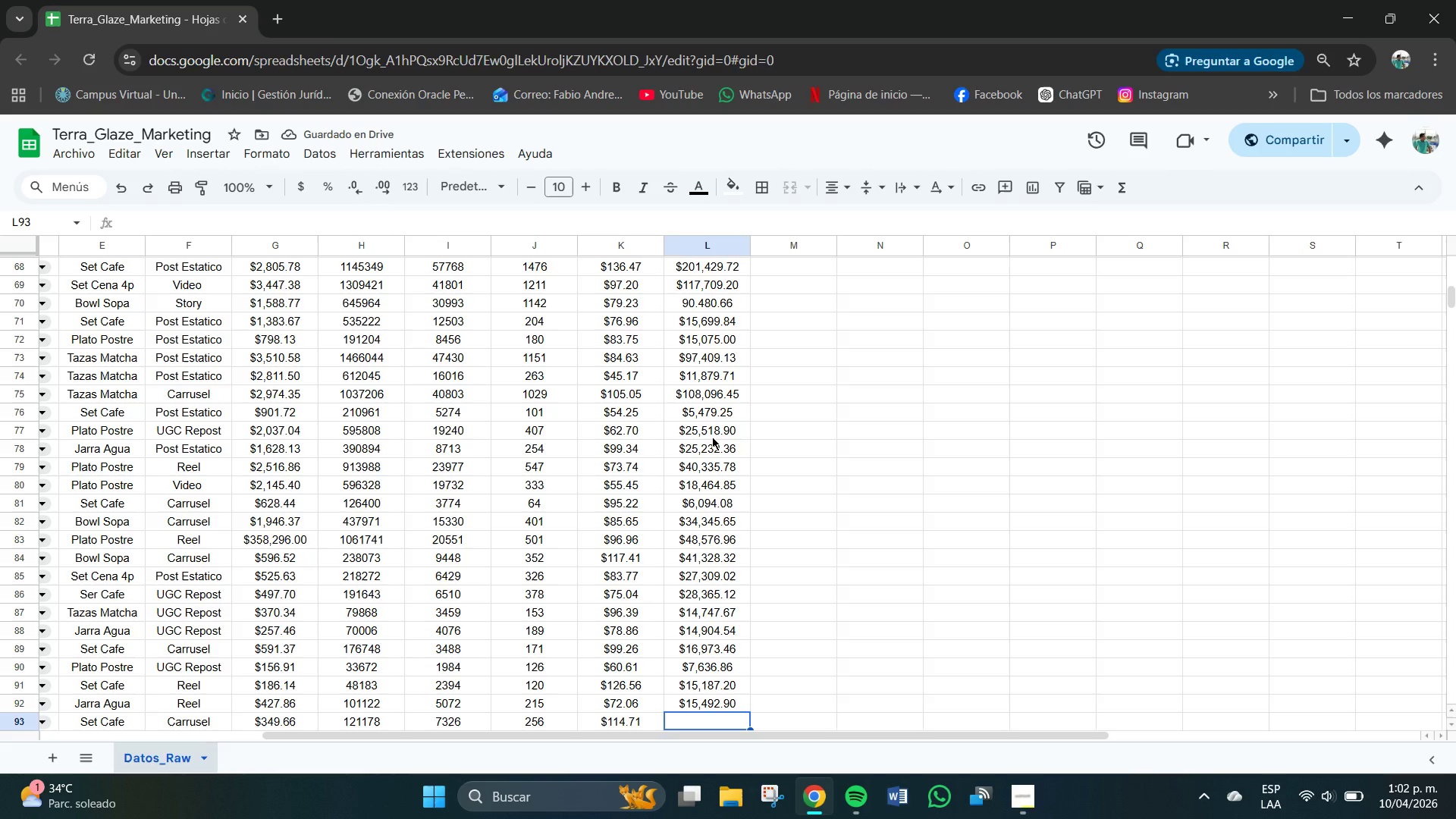 
wait(6.33)
 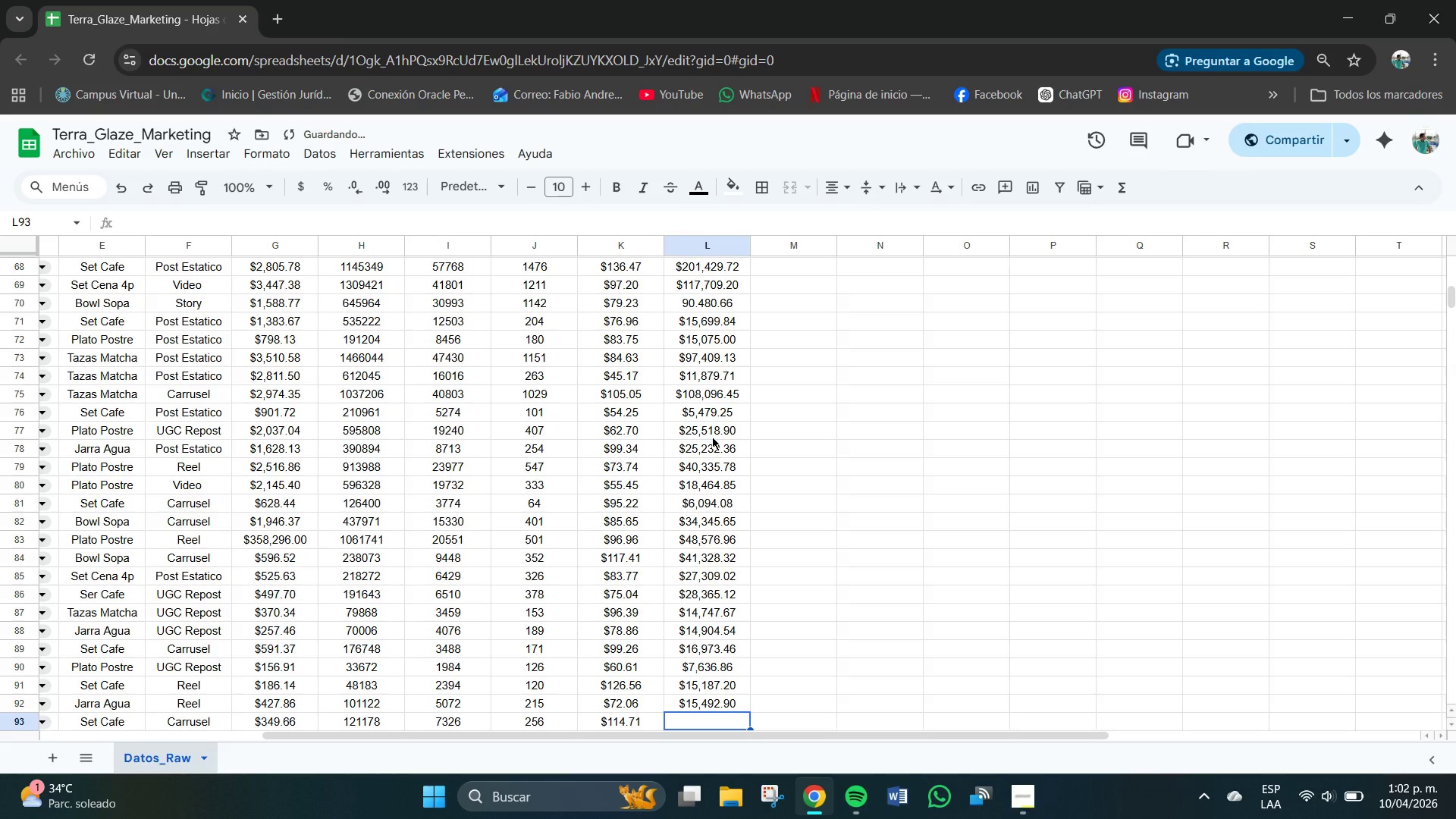 
key(Numpad2)
 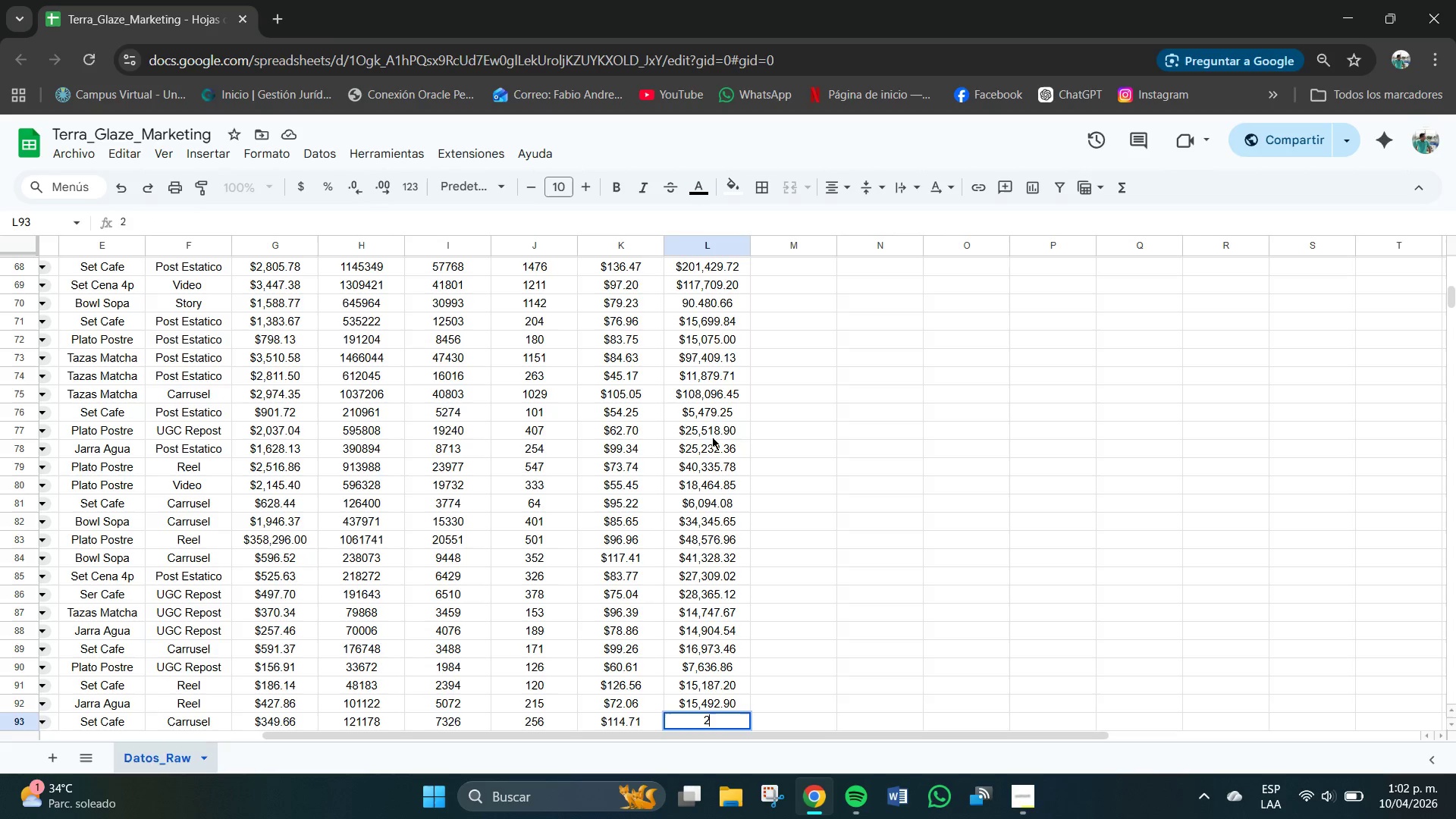 
key(Numpad9)
 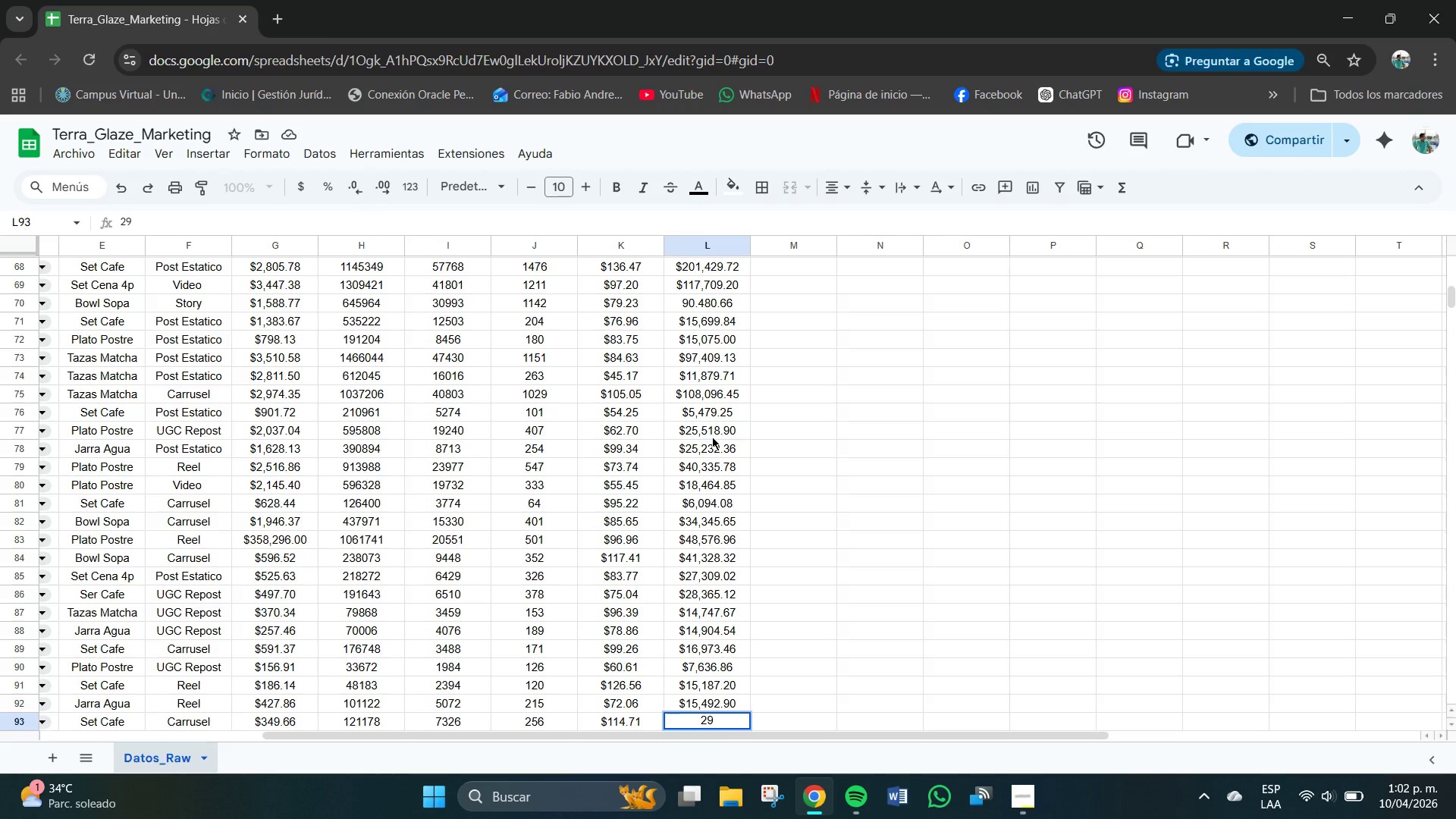 
key(Numpad3)
 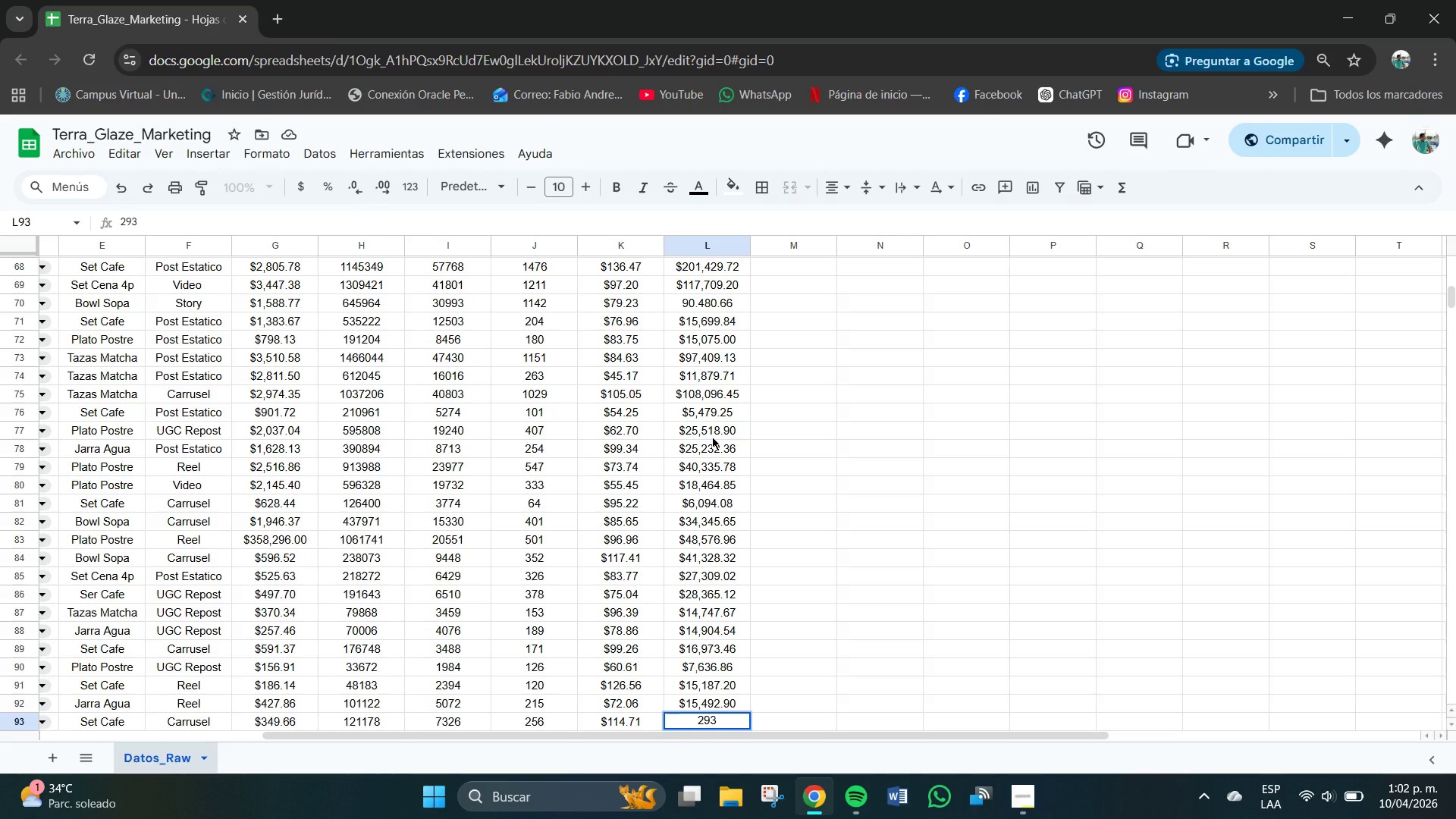 
key(Numpad6)
 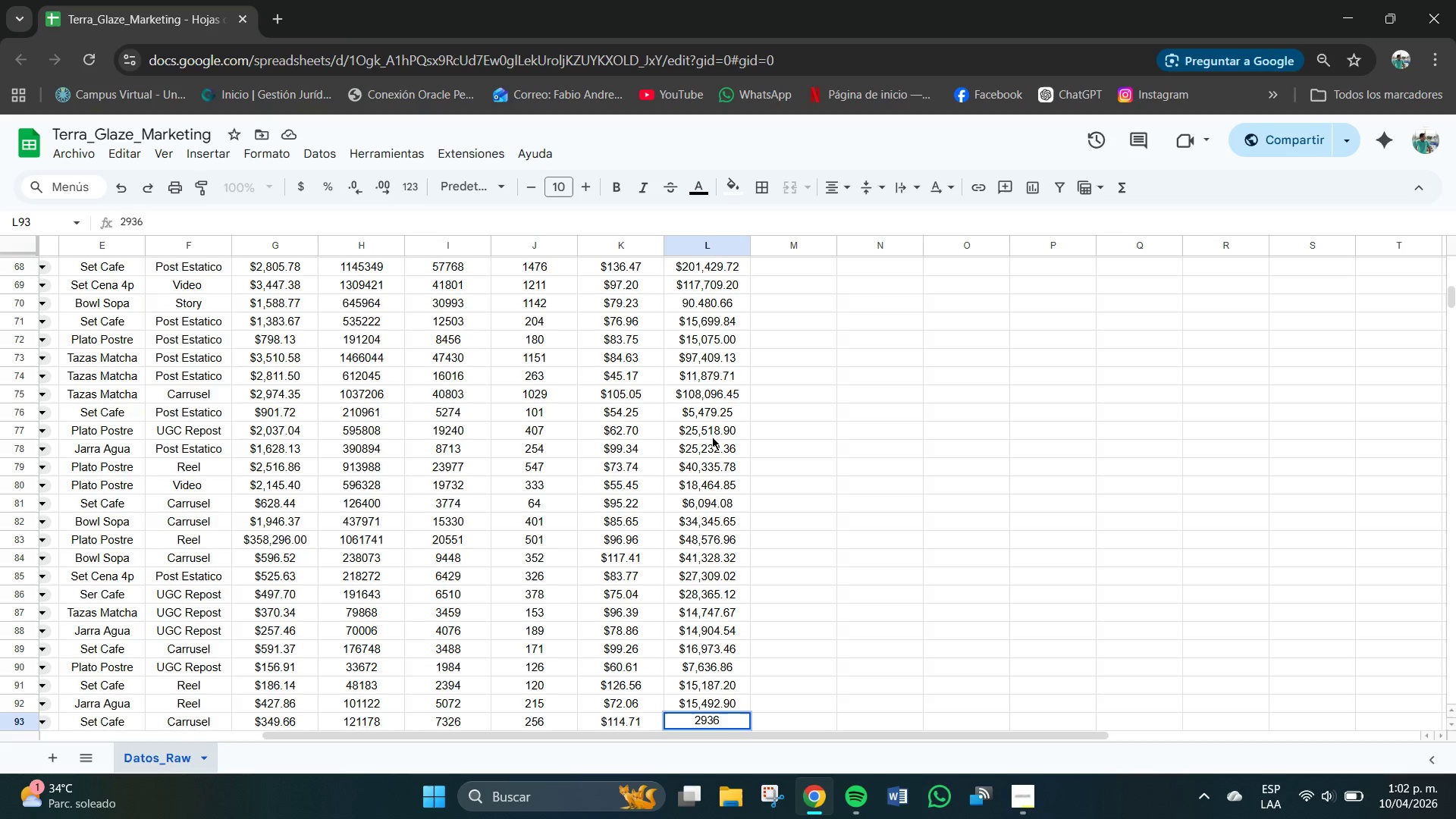 
key(Numpad5)
 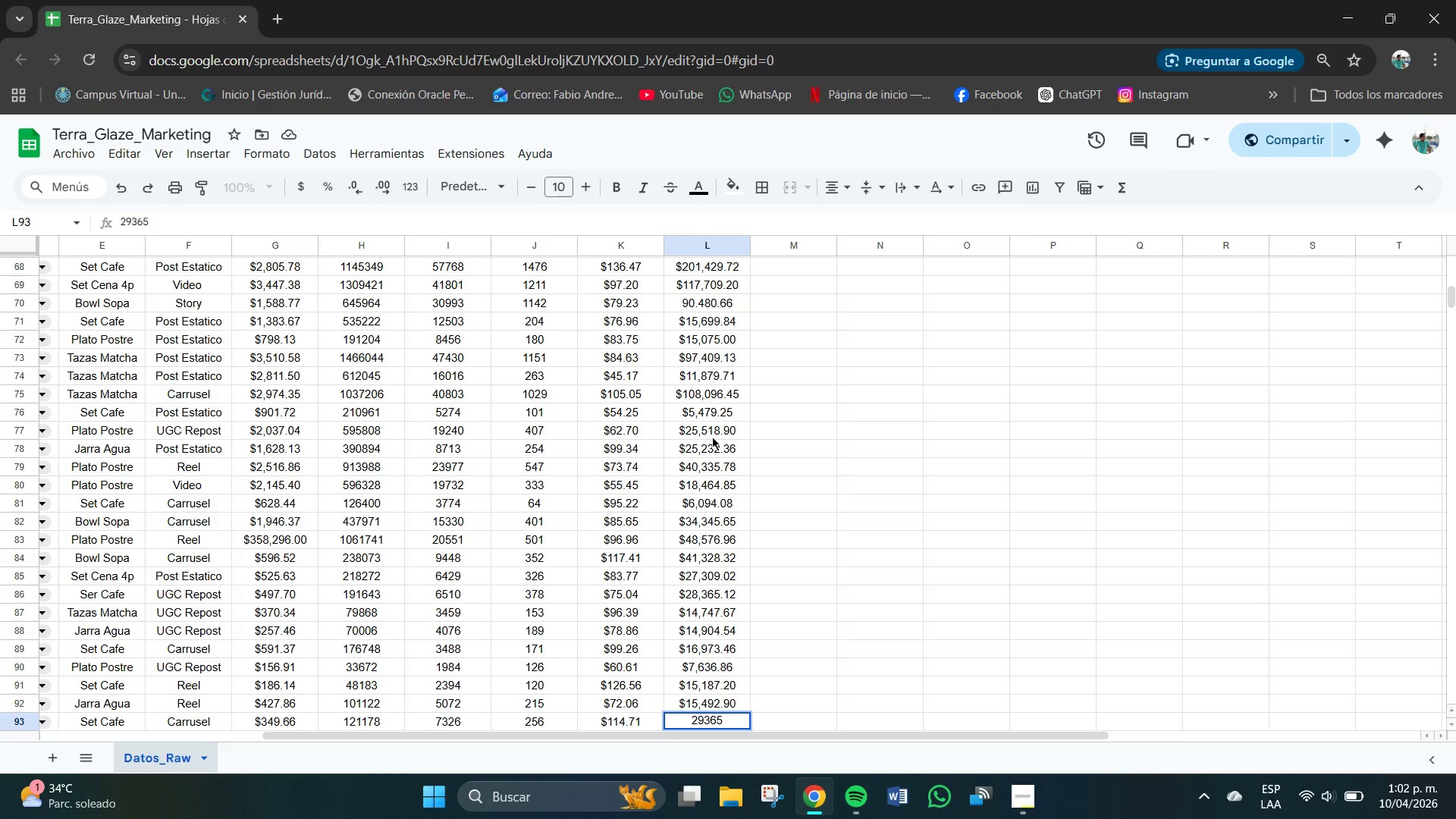 
key(Numpad7)
 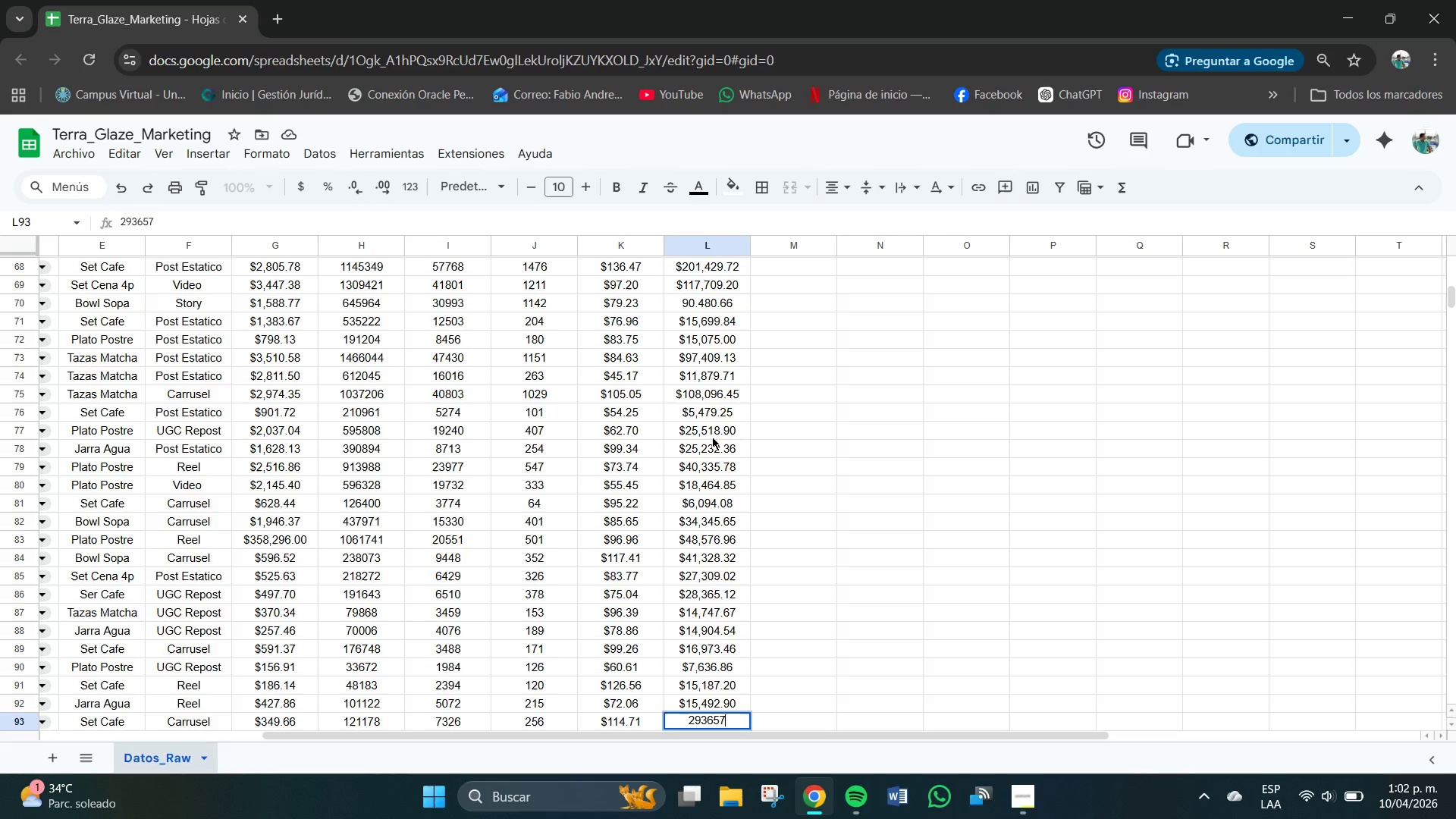 
key(Numpad6)
 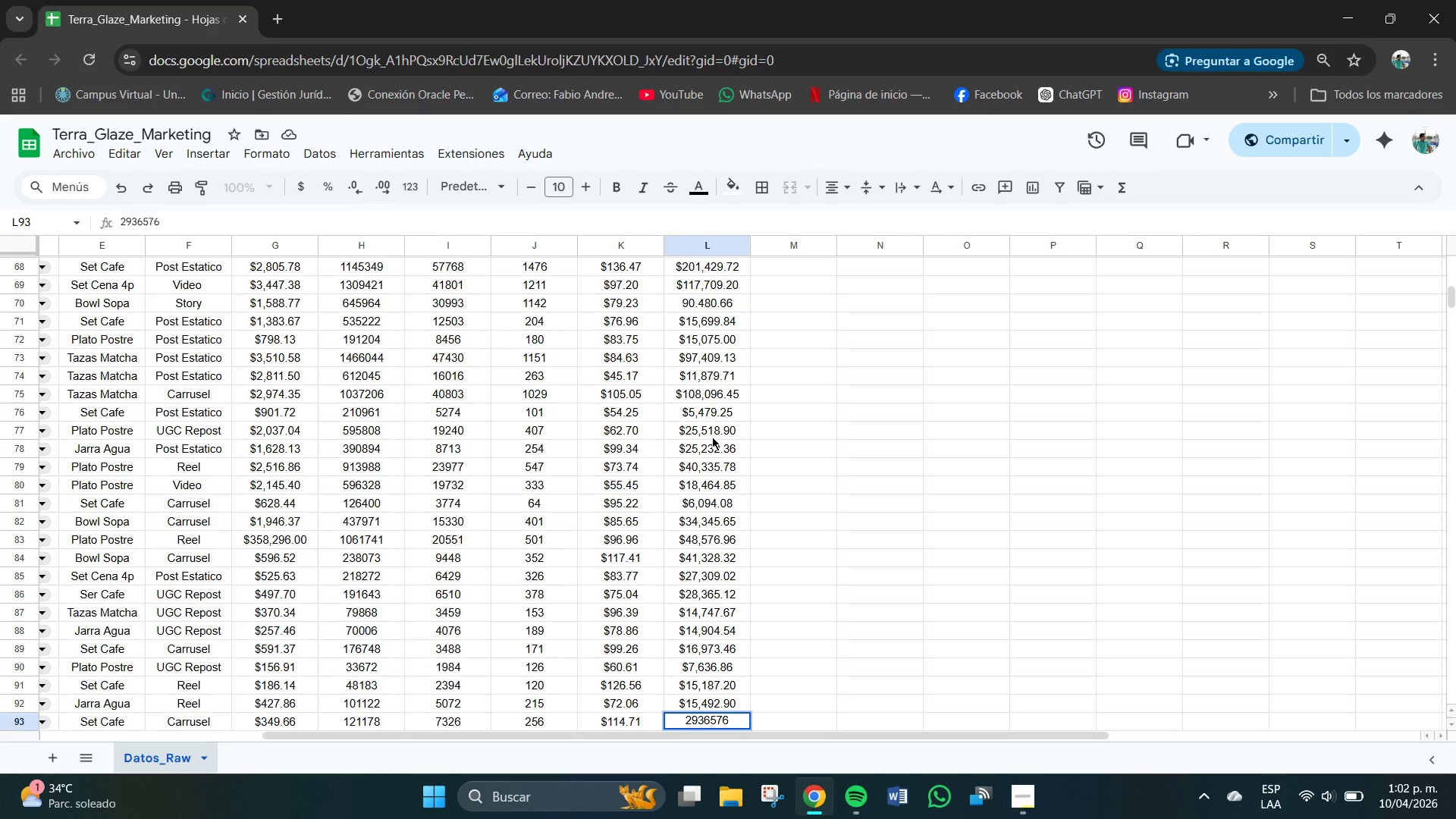 
key(NumpadEnter)
 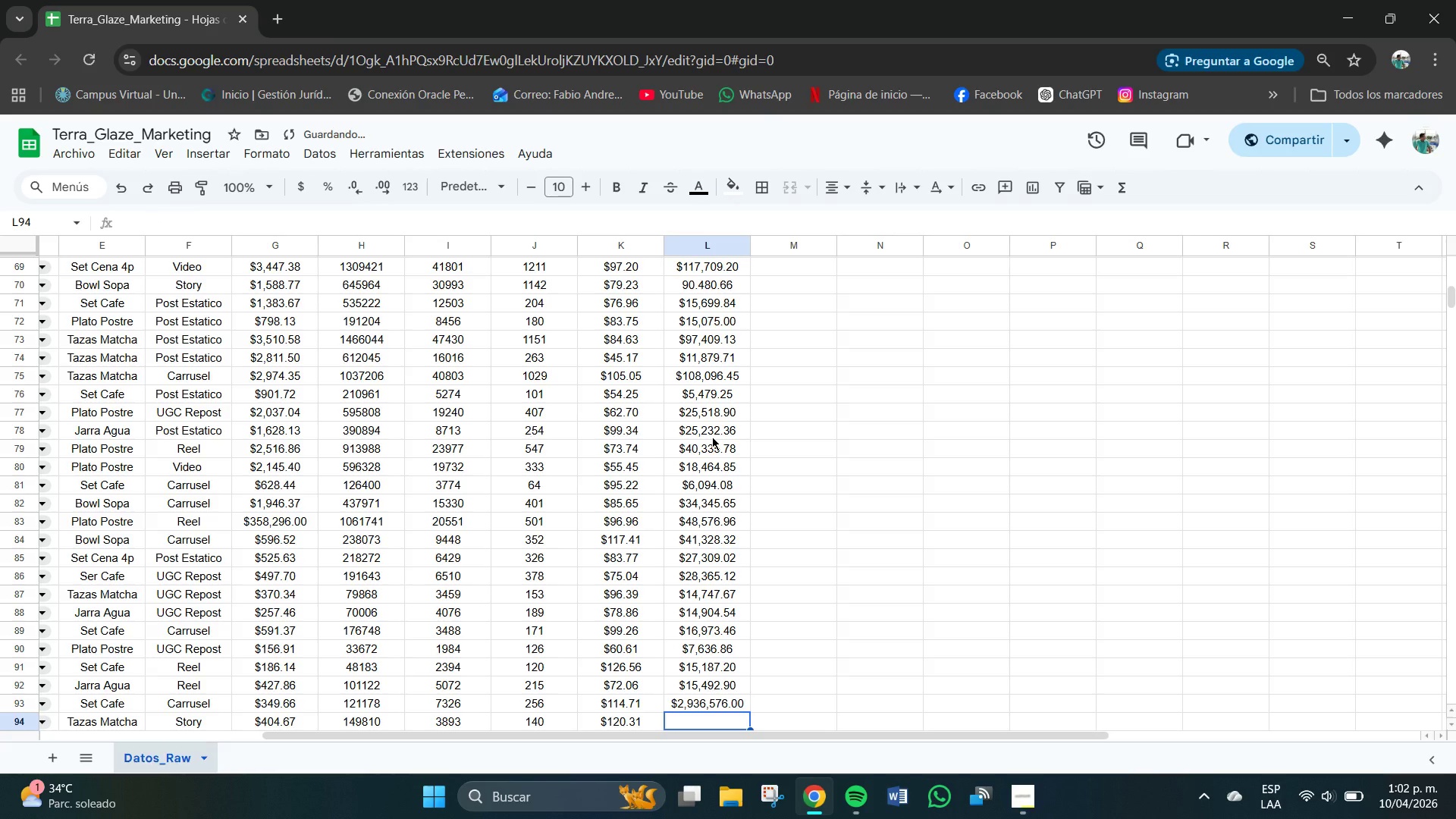 
key(Control+Z)
 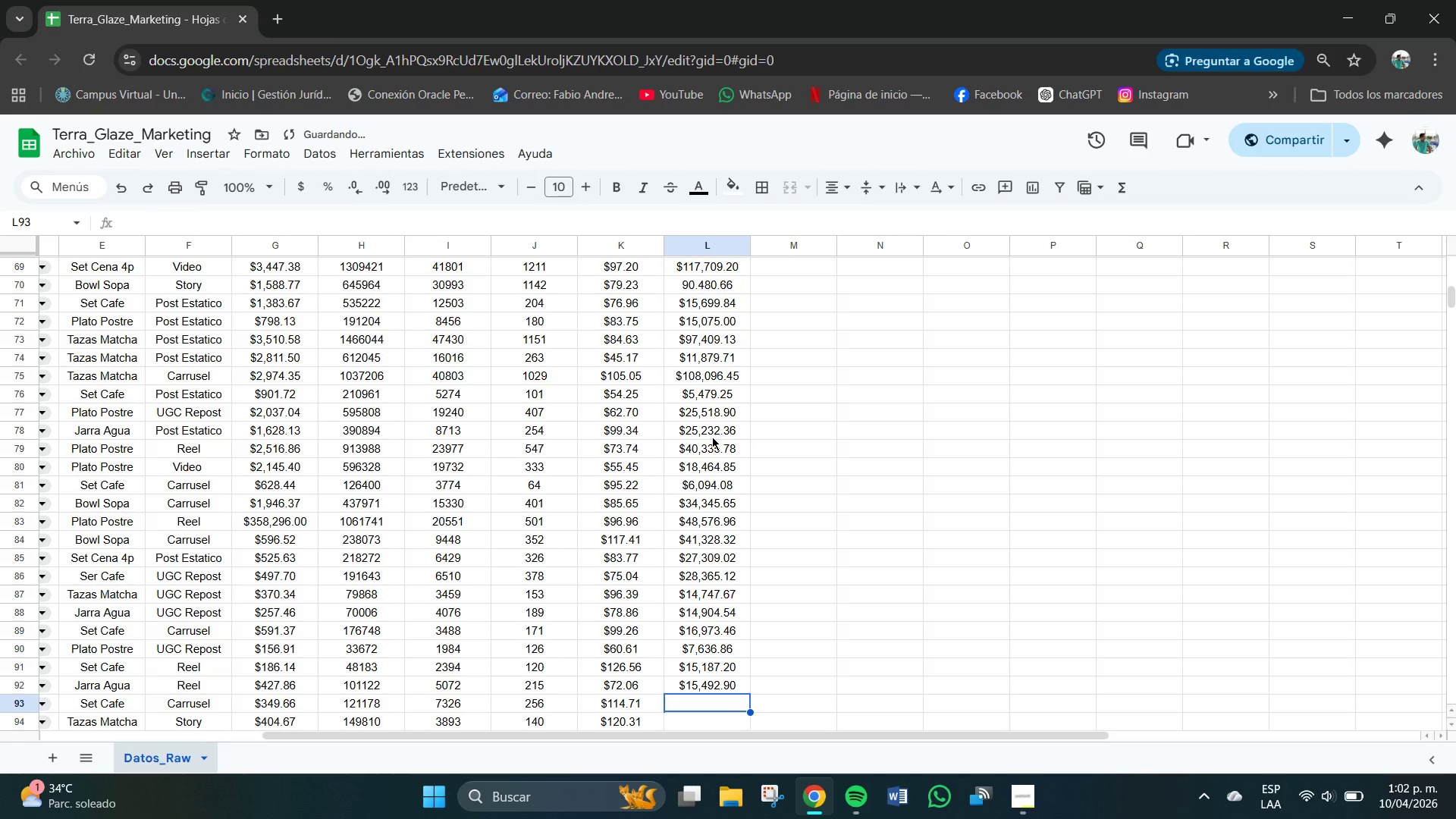 
key(Numpad2)
 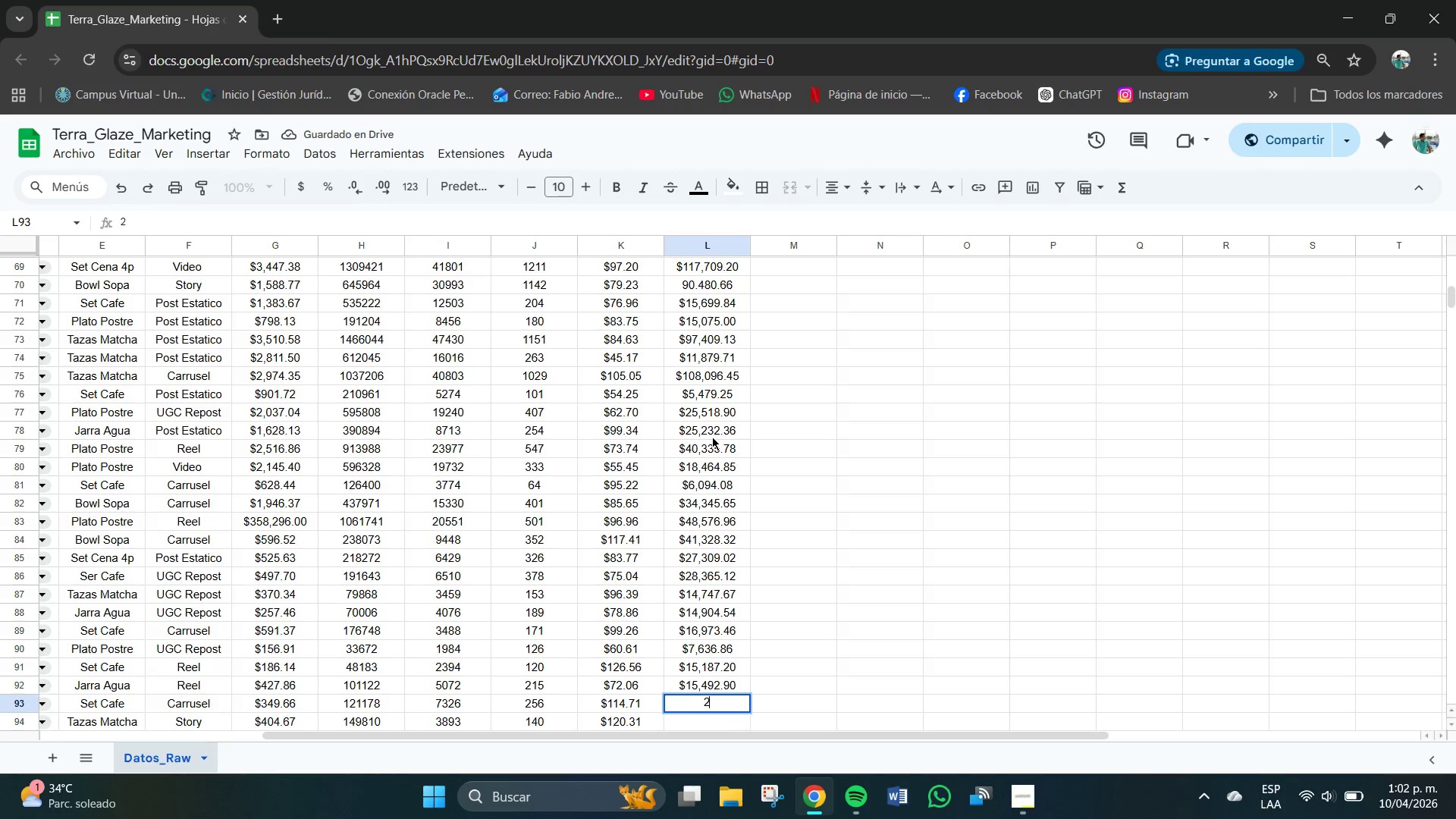 
key(Numpad9)
 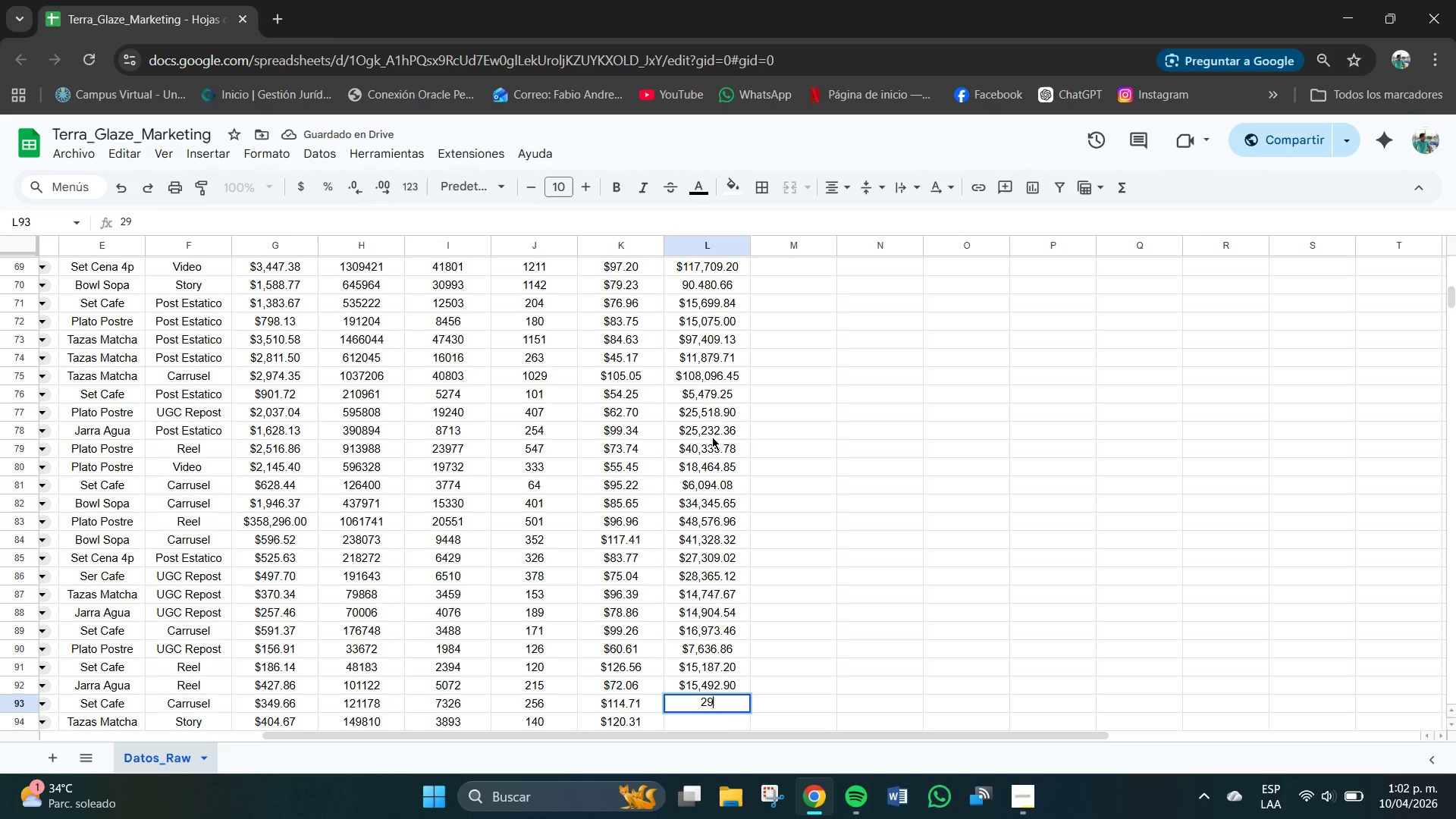 
key(Numpad3)
 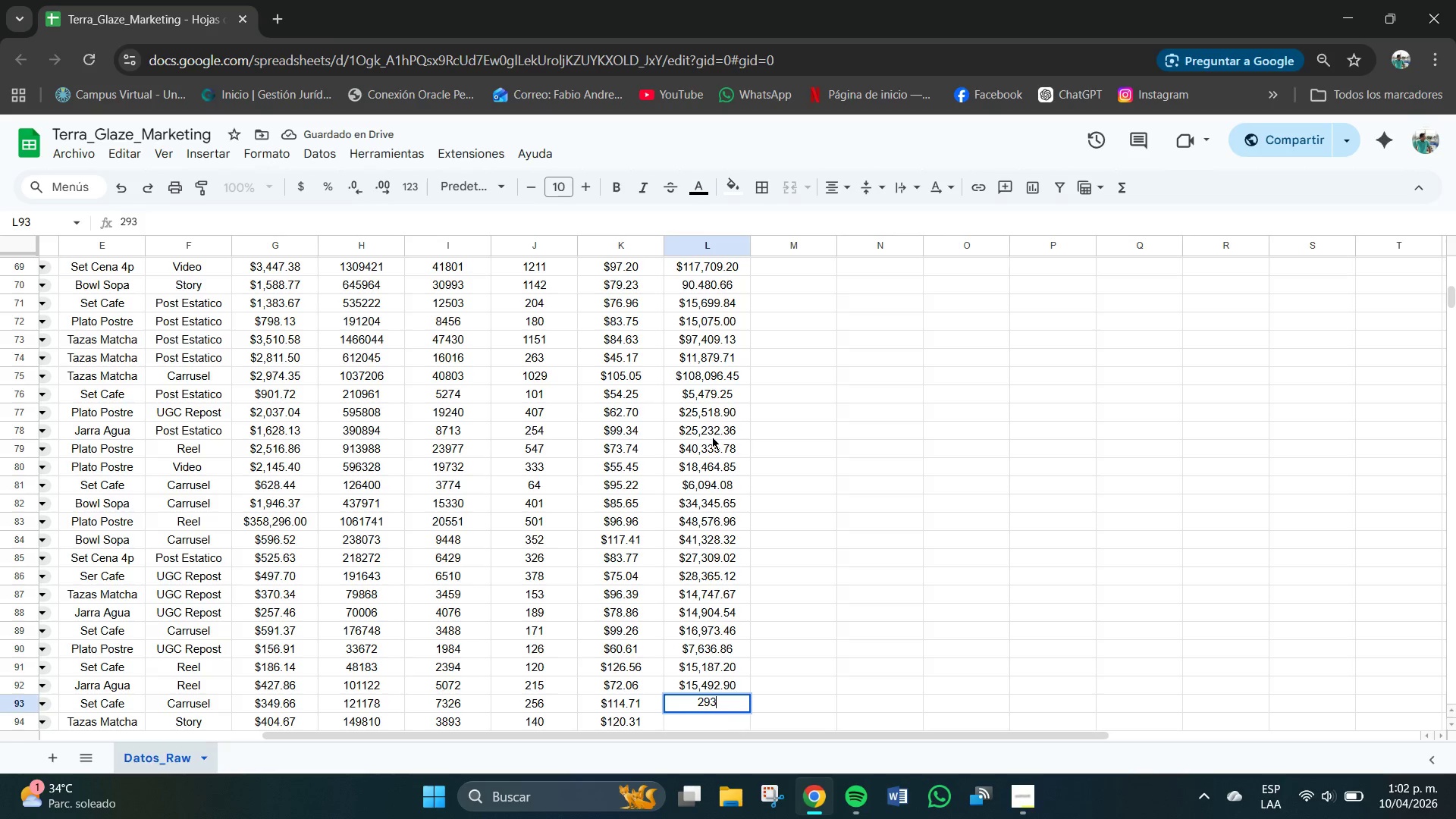 
key(Numpad6)
 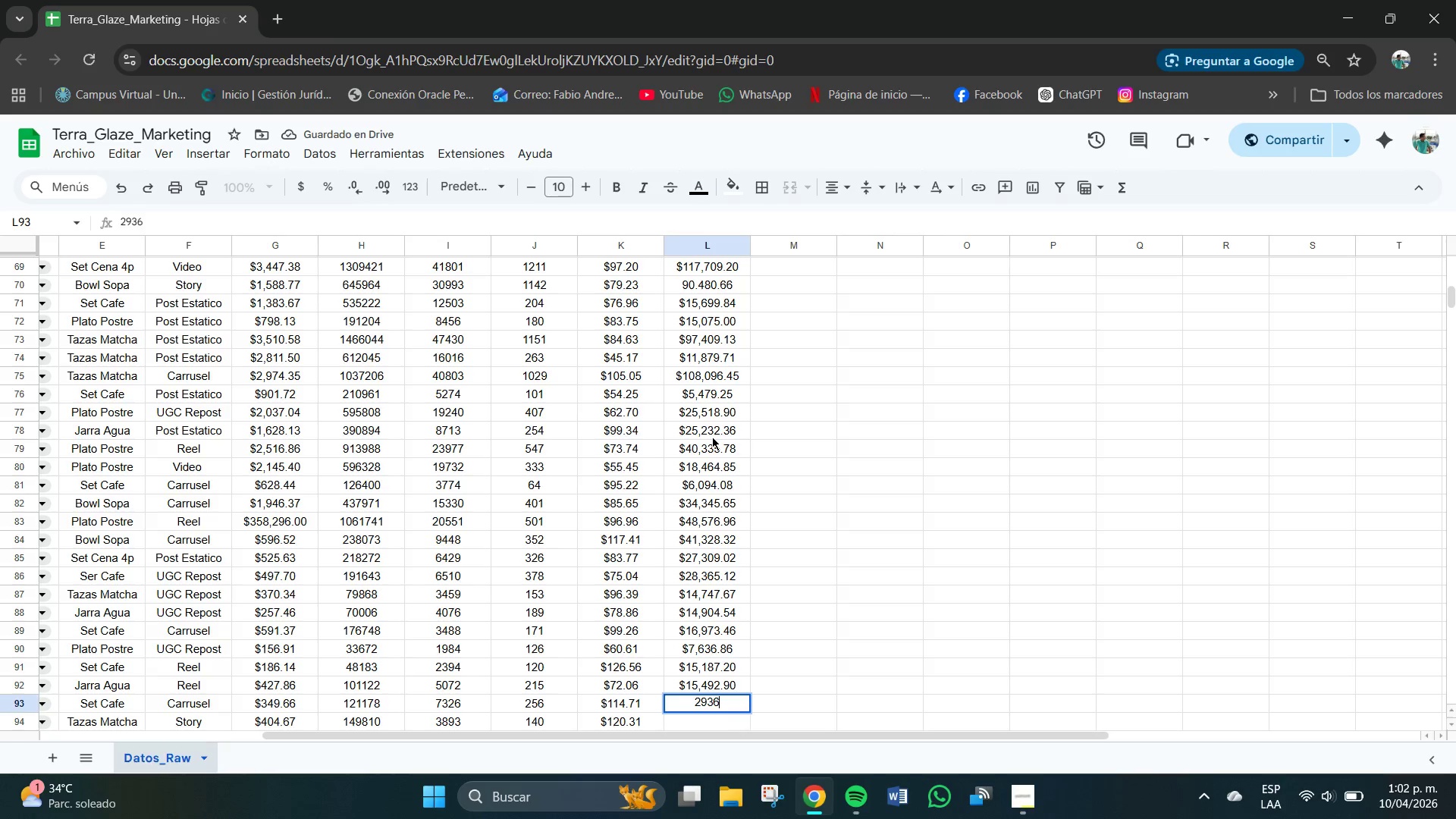 
key(Numpad5)
 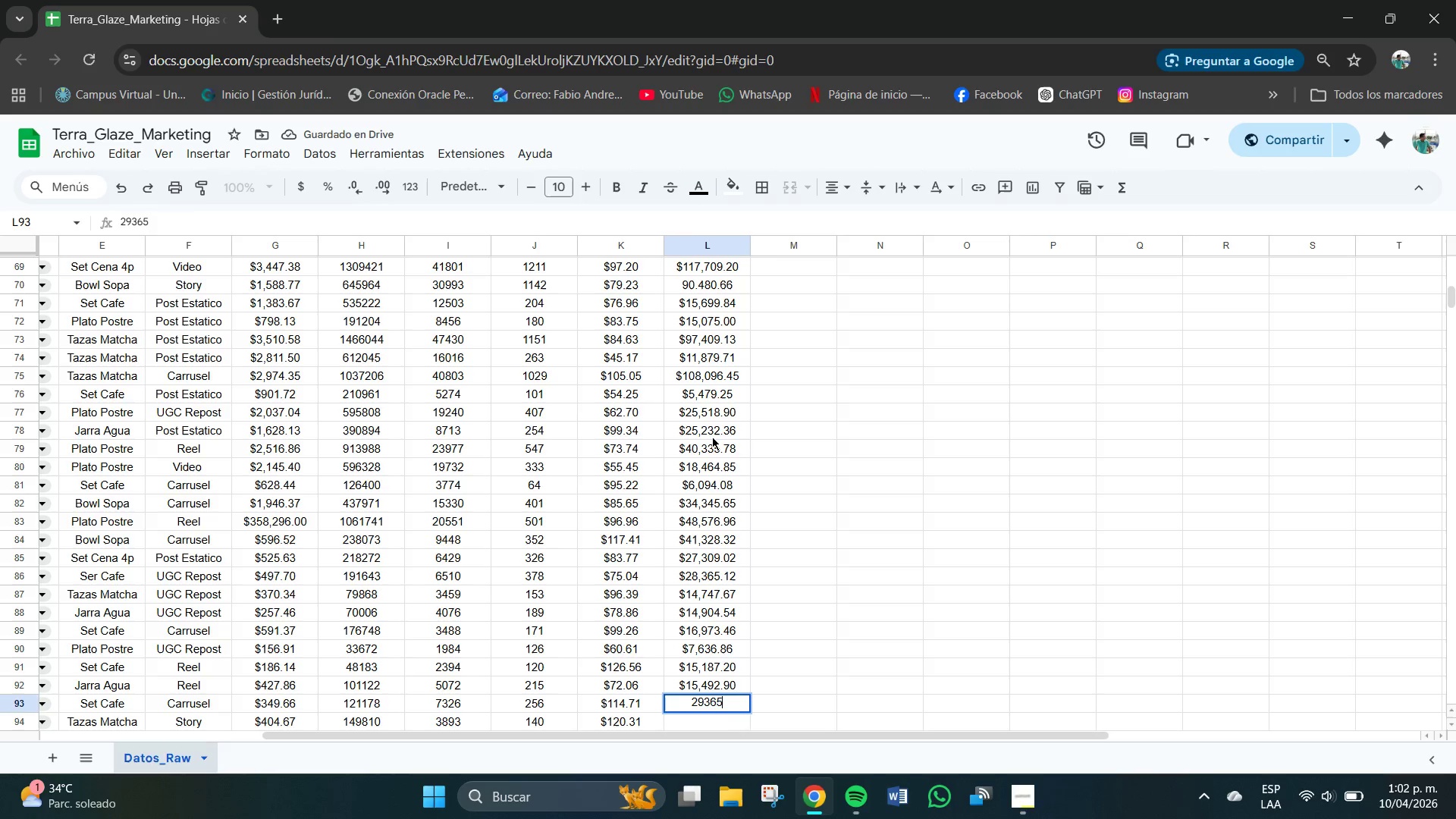 
key(NumpadDecimal)
 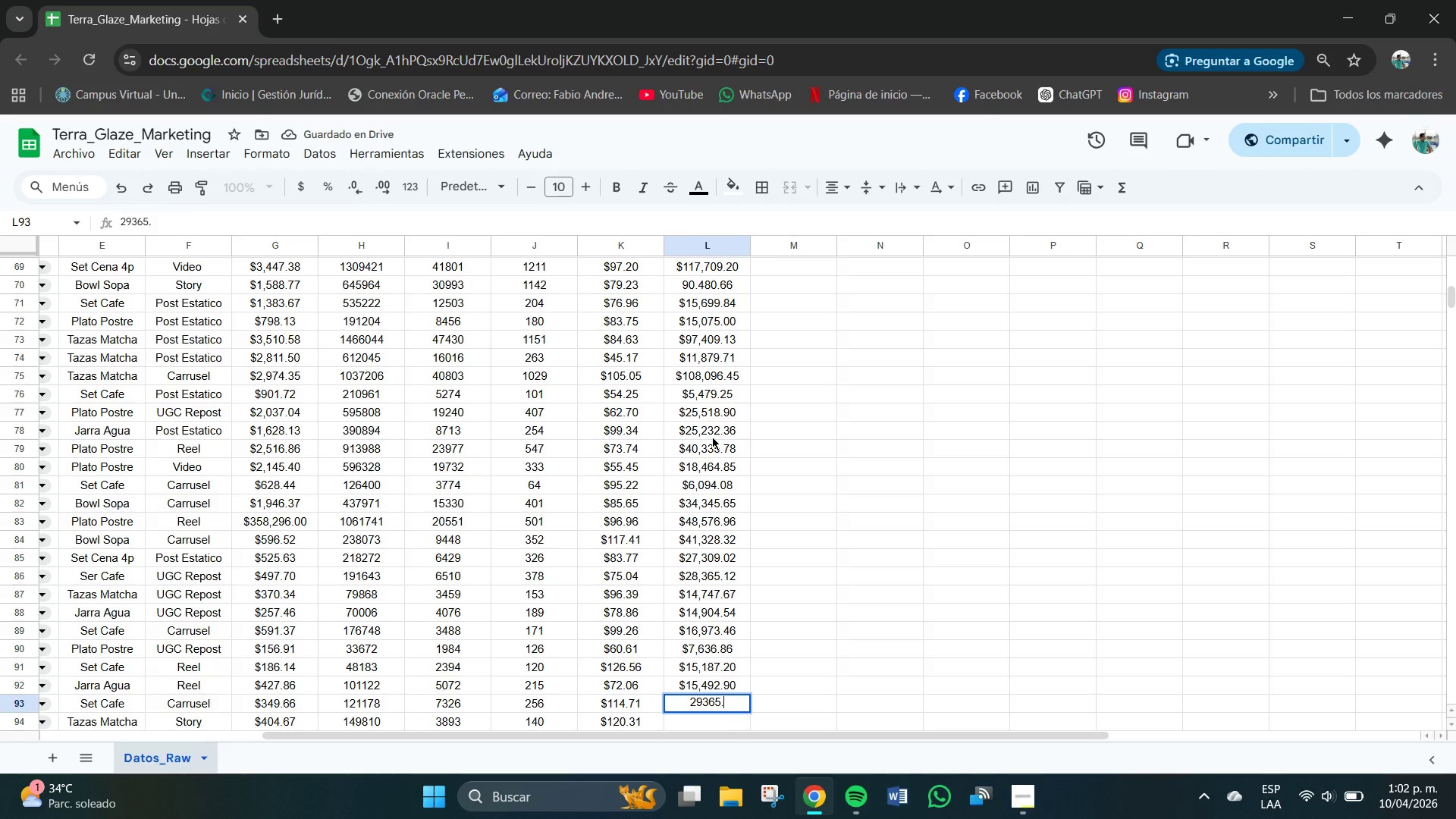 
key(Numpad7)
 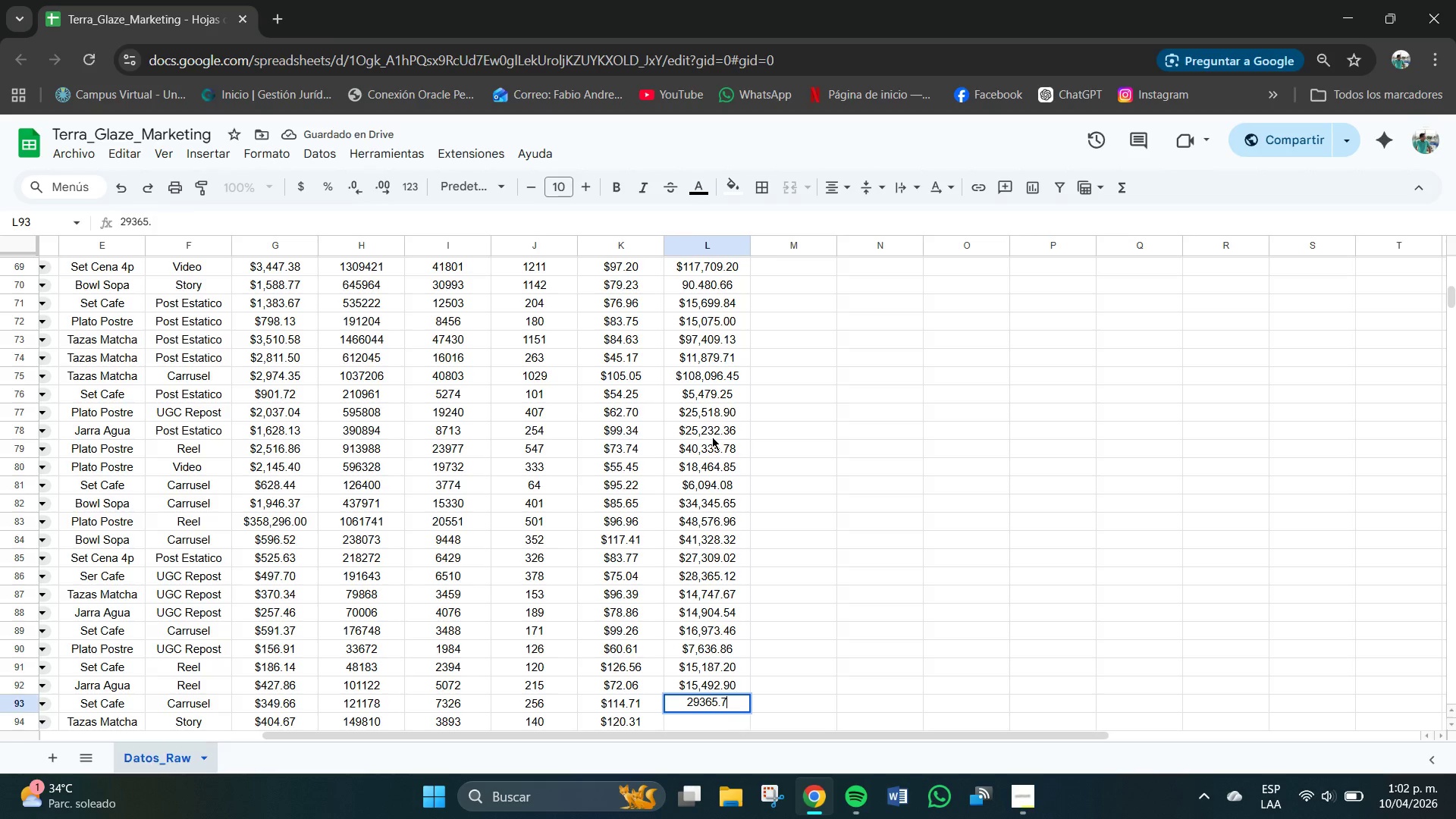 
key(Numpad7)
 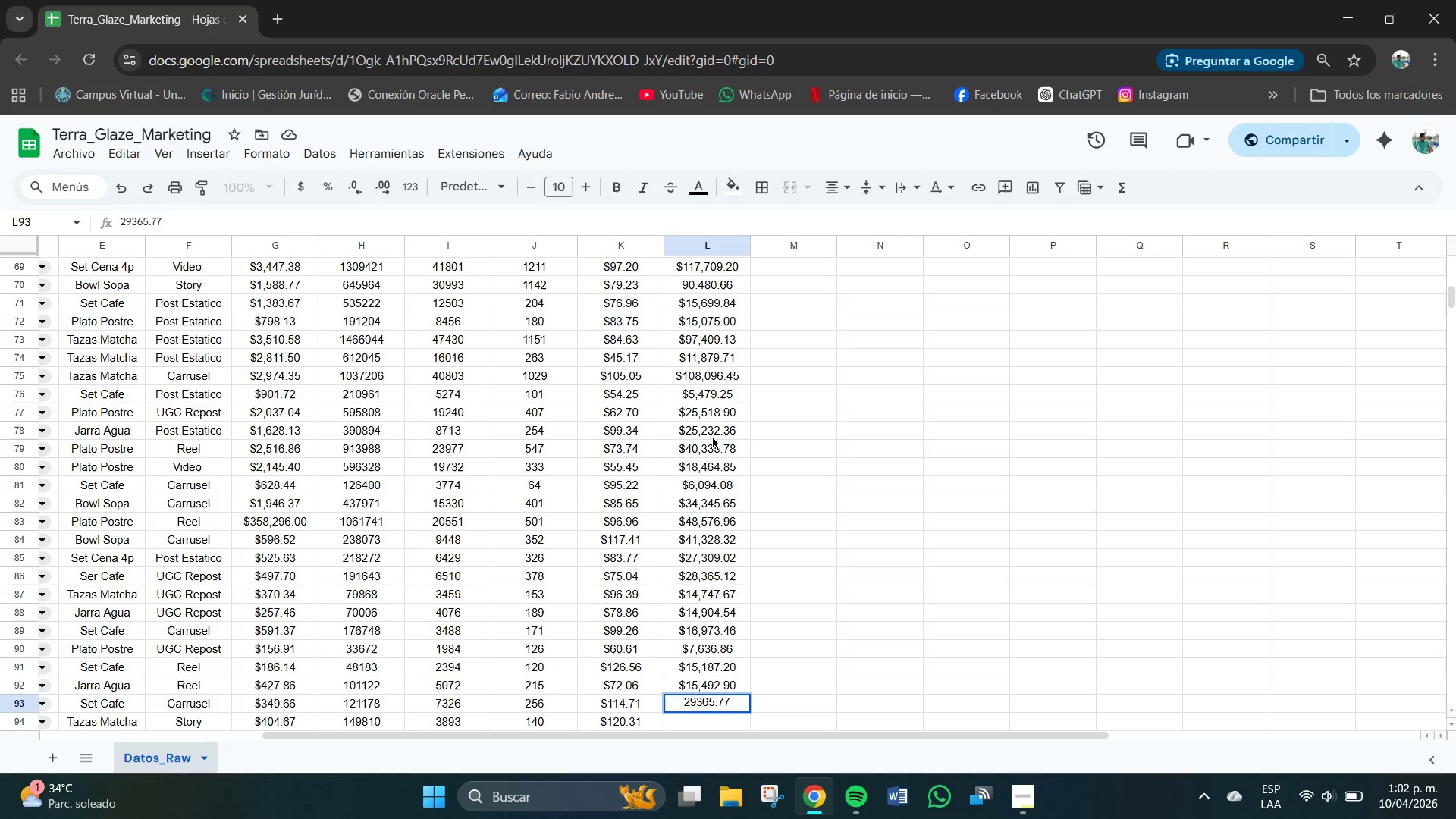 
key(Numpad6)
 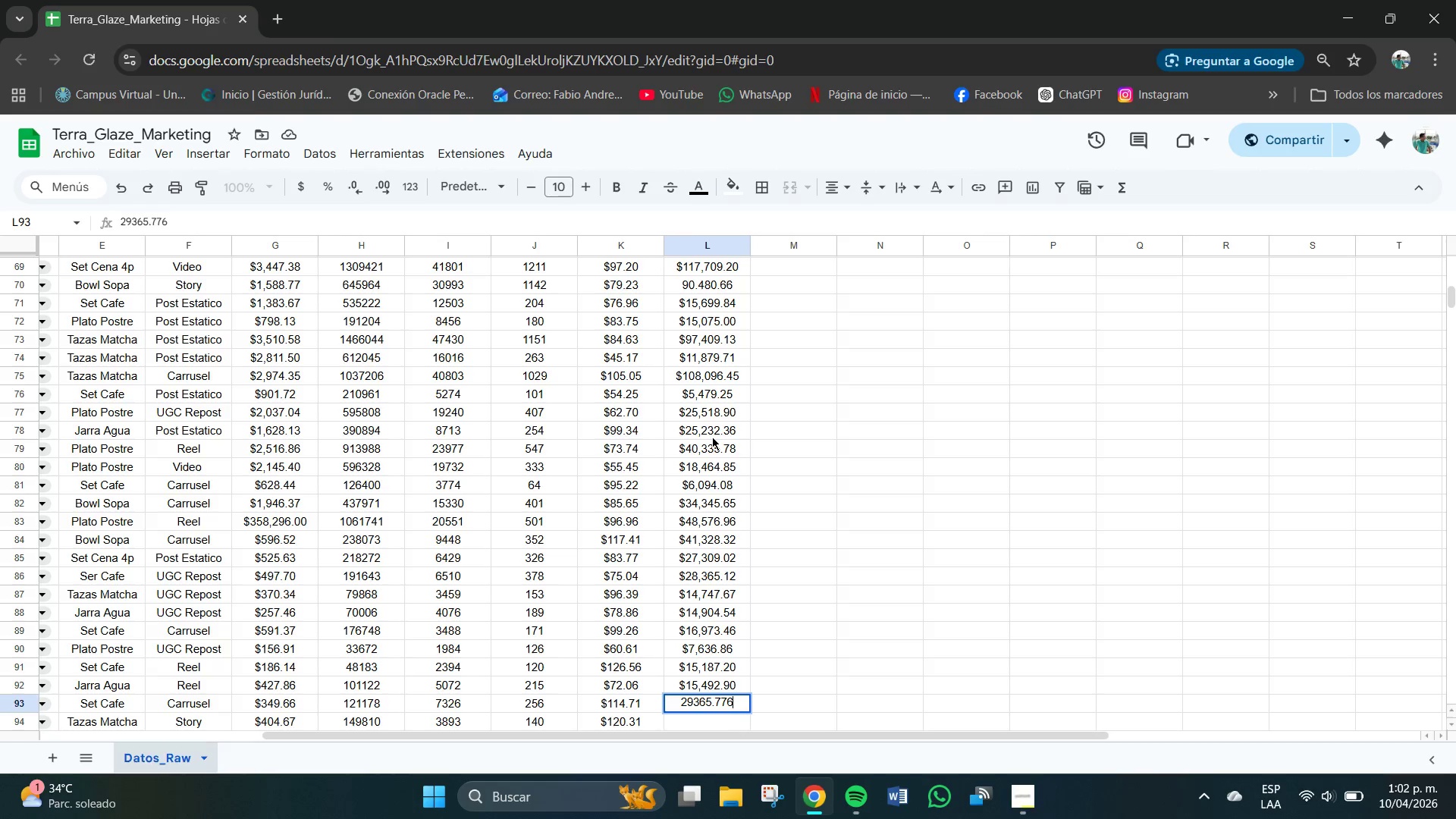 
key(NumpadEnter)
 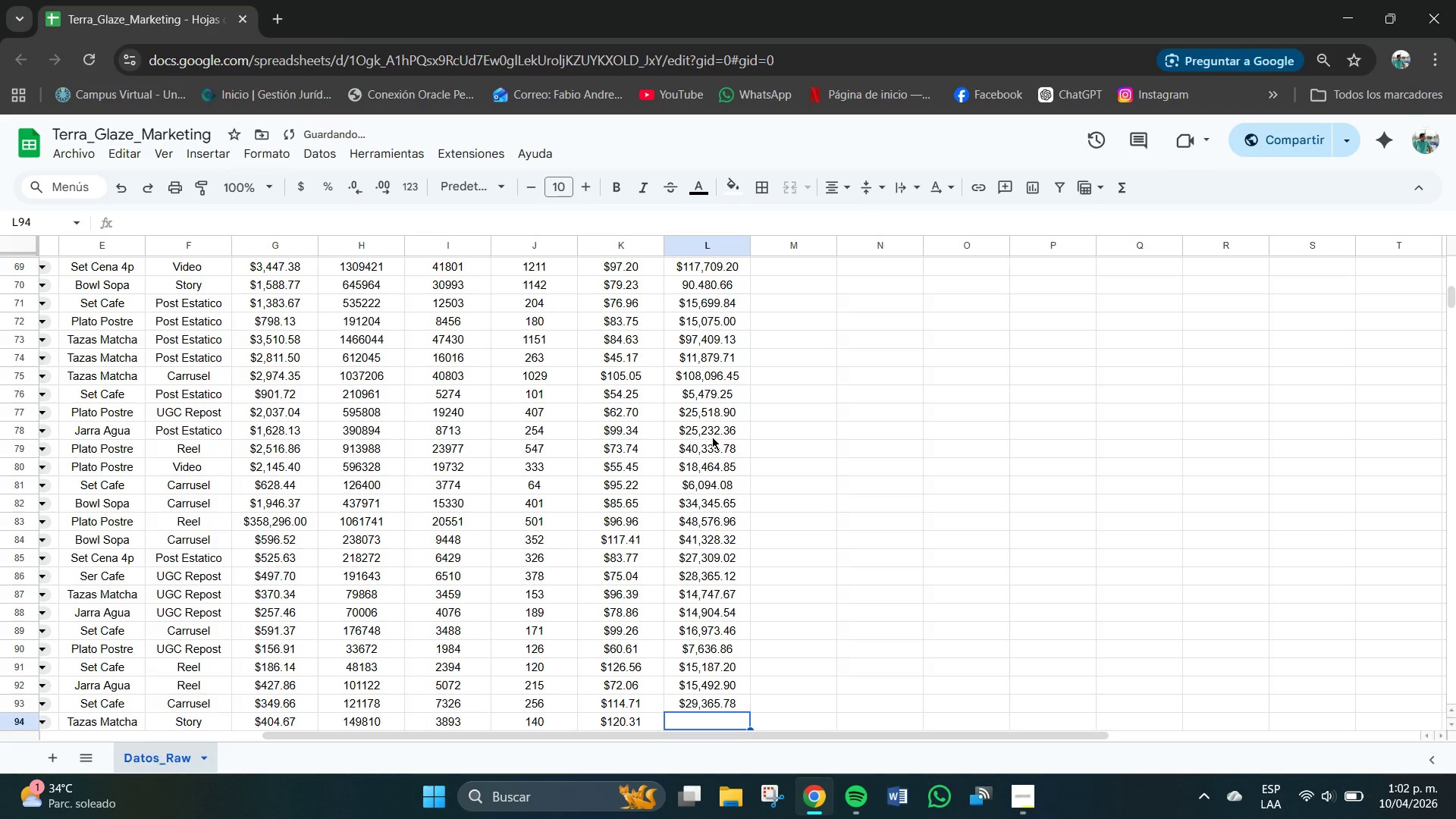 
scroll: coordinate [684, 647], scroll_direction: down, amount: 3.0
 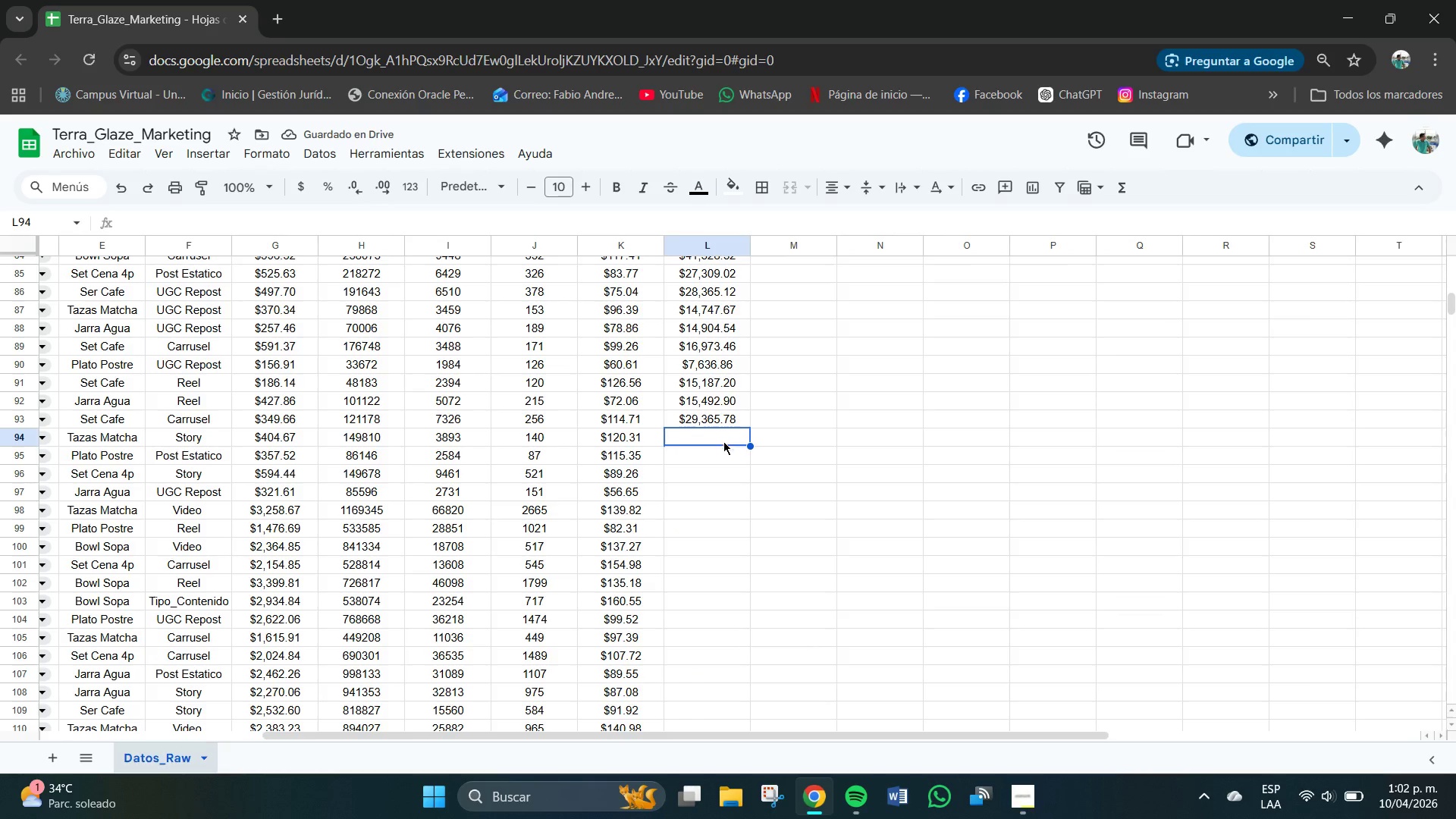 
left_click([718, 468])
 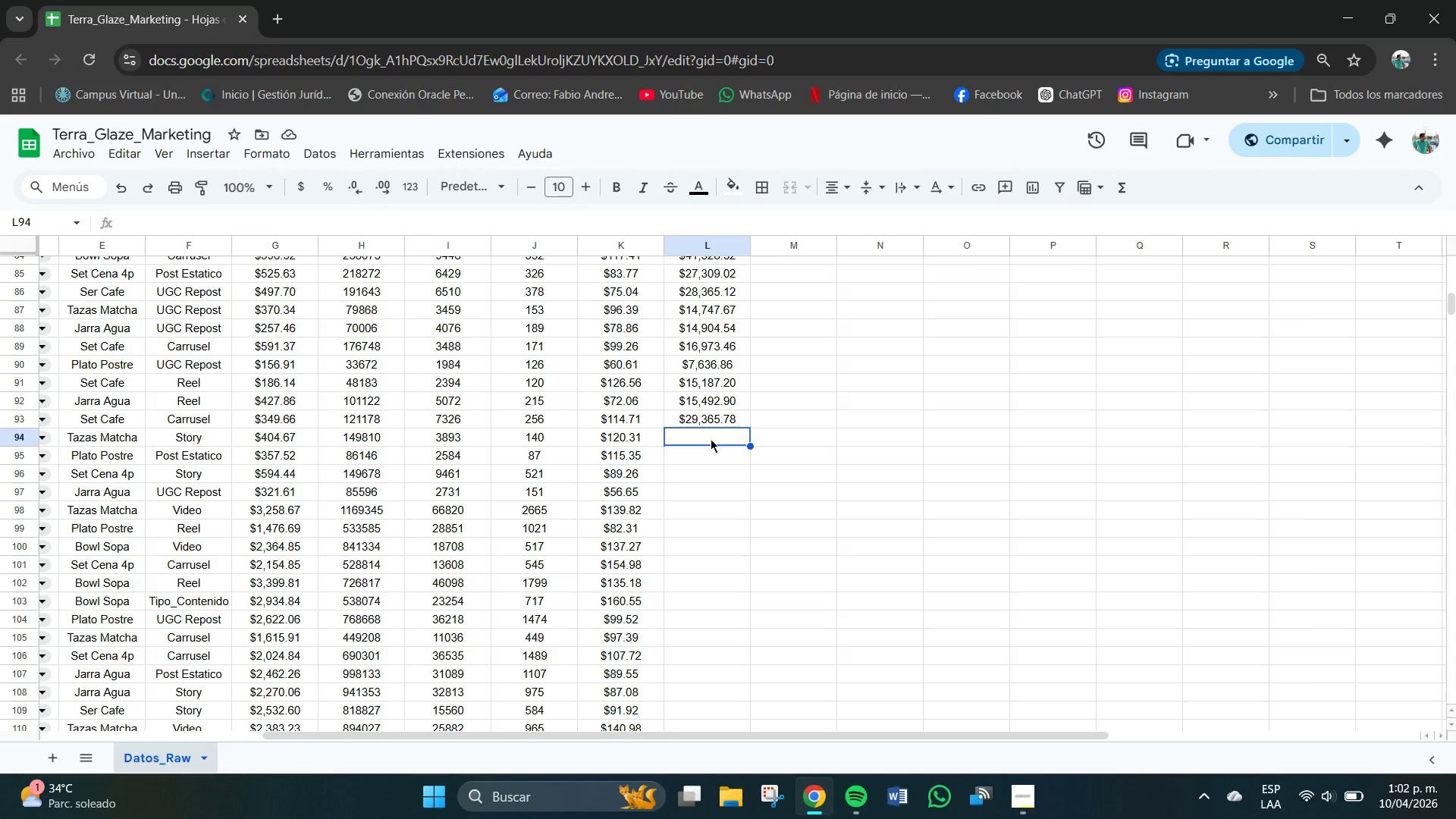 
double_click([711, 442])
 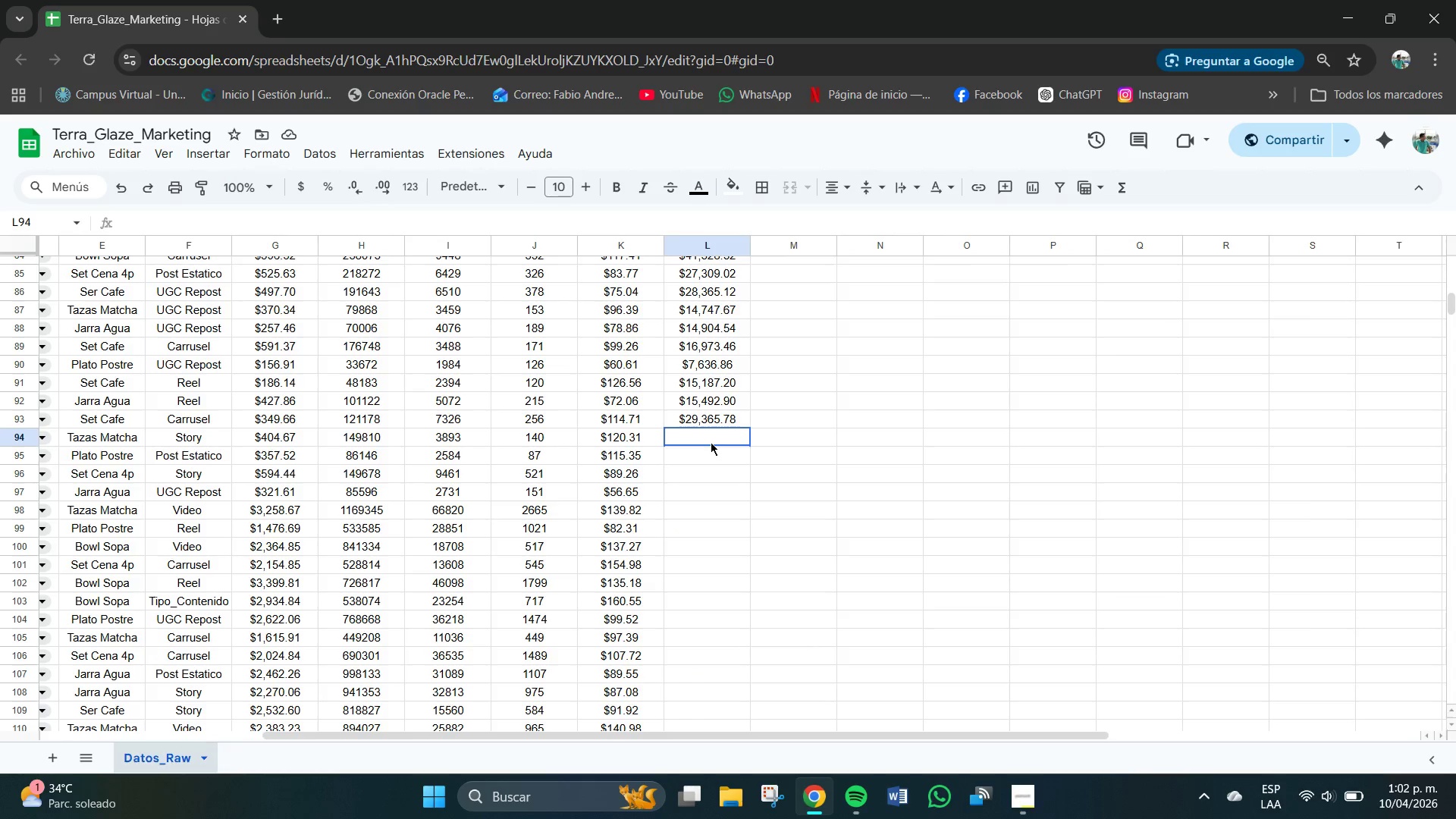 
triple_click([711, 442])
 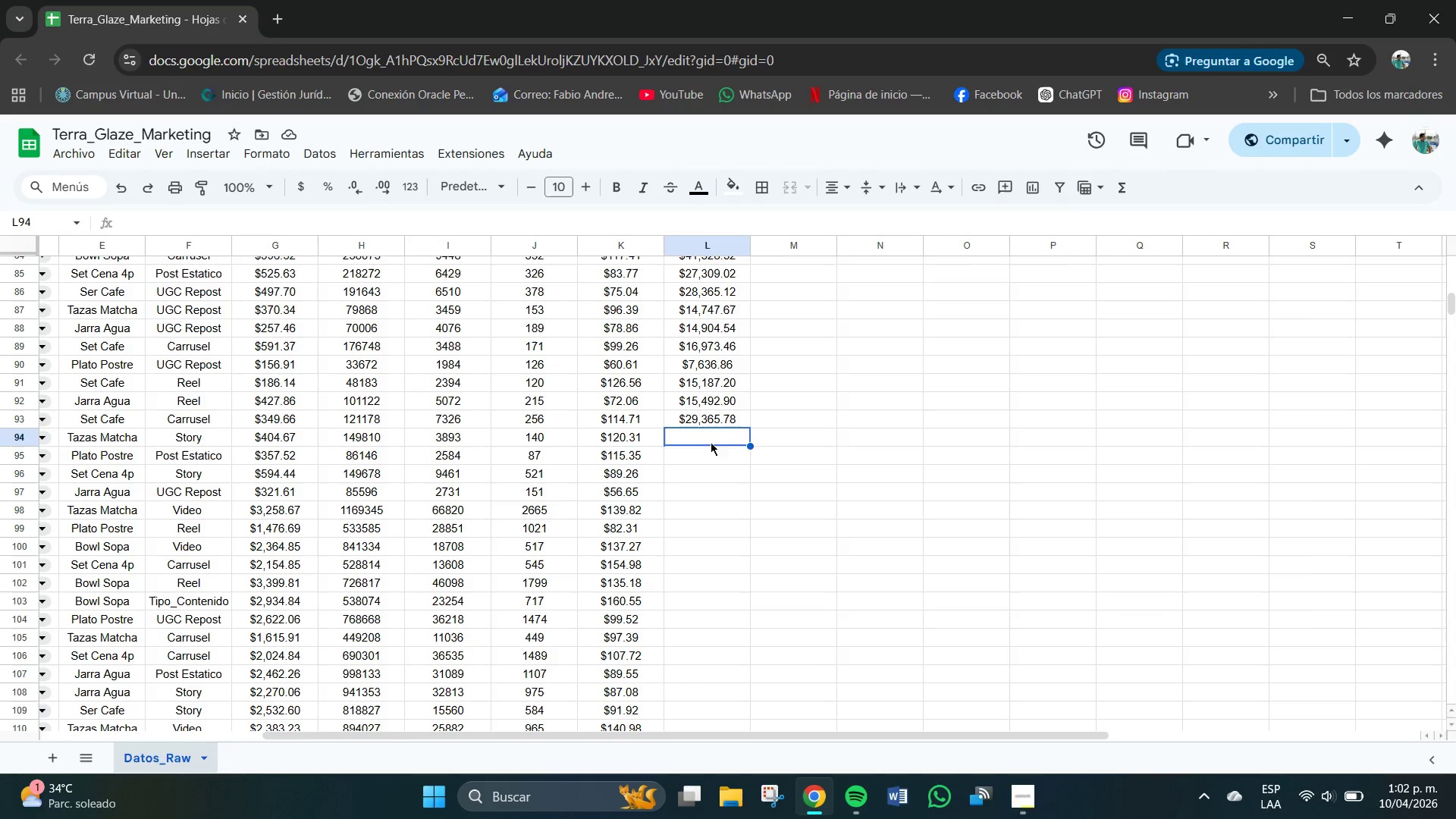 
triple_click([711, 442])
 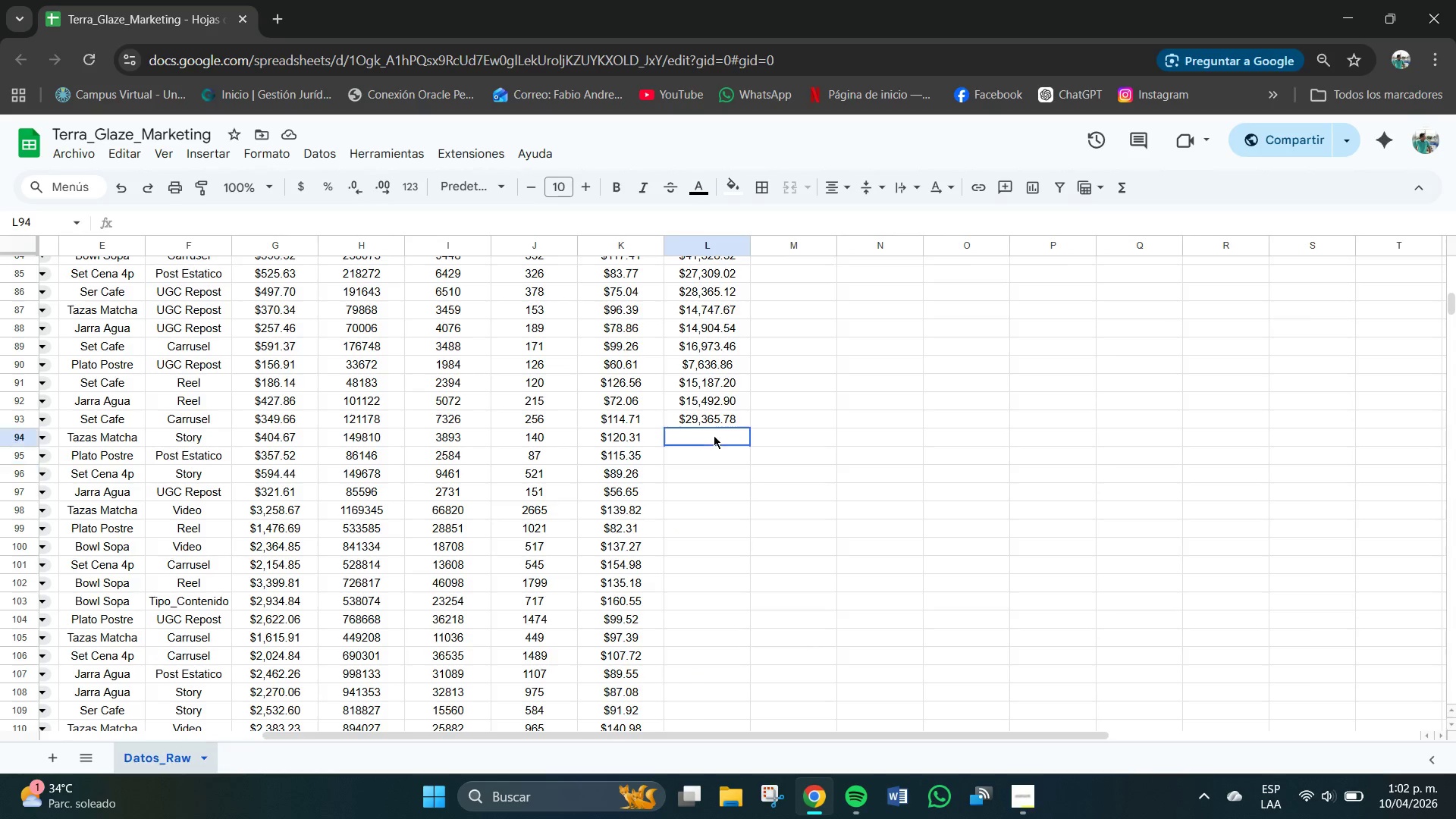 
double_click([713, 451])
 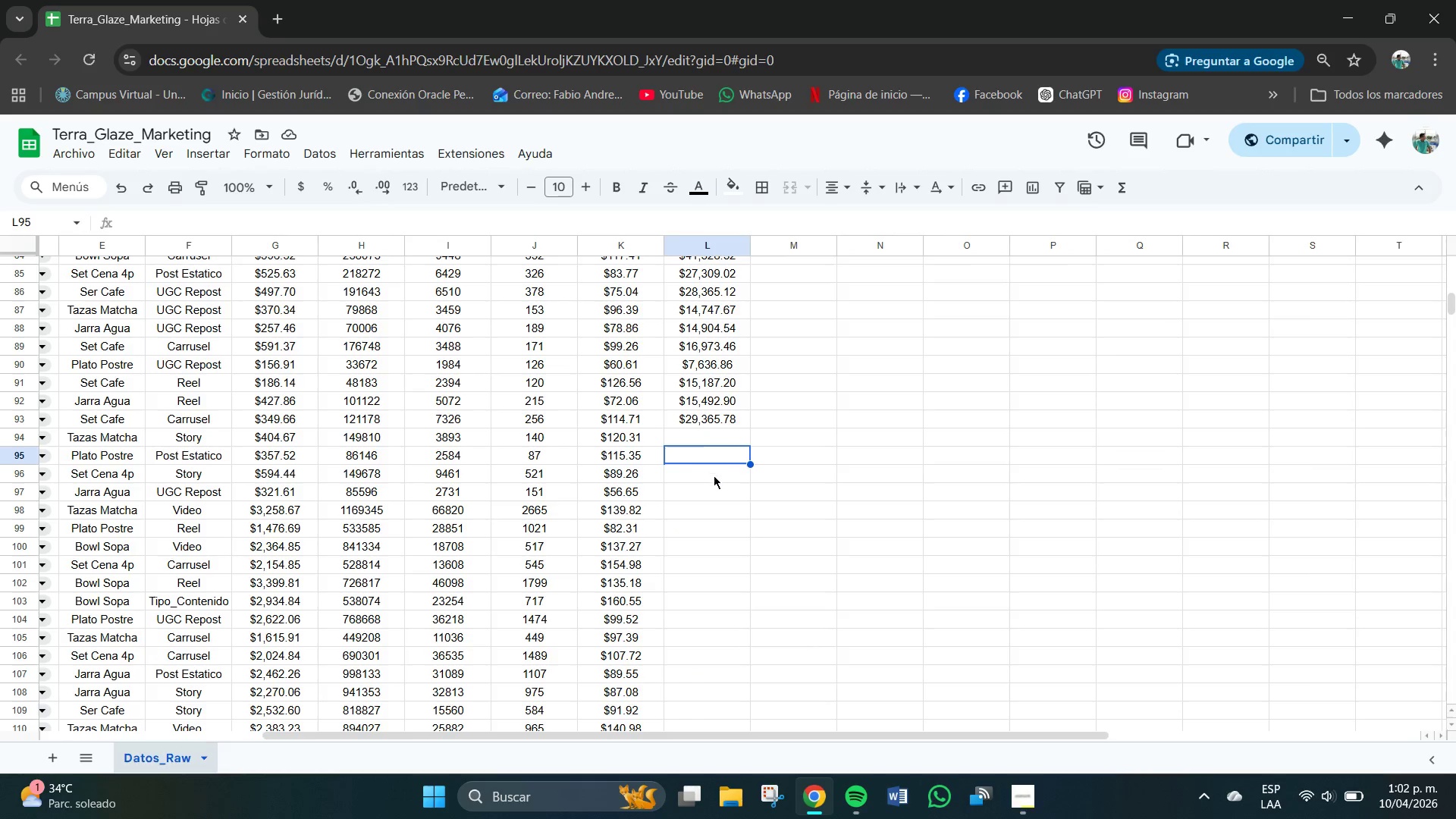 
triple_click([714, 479])
 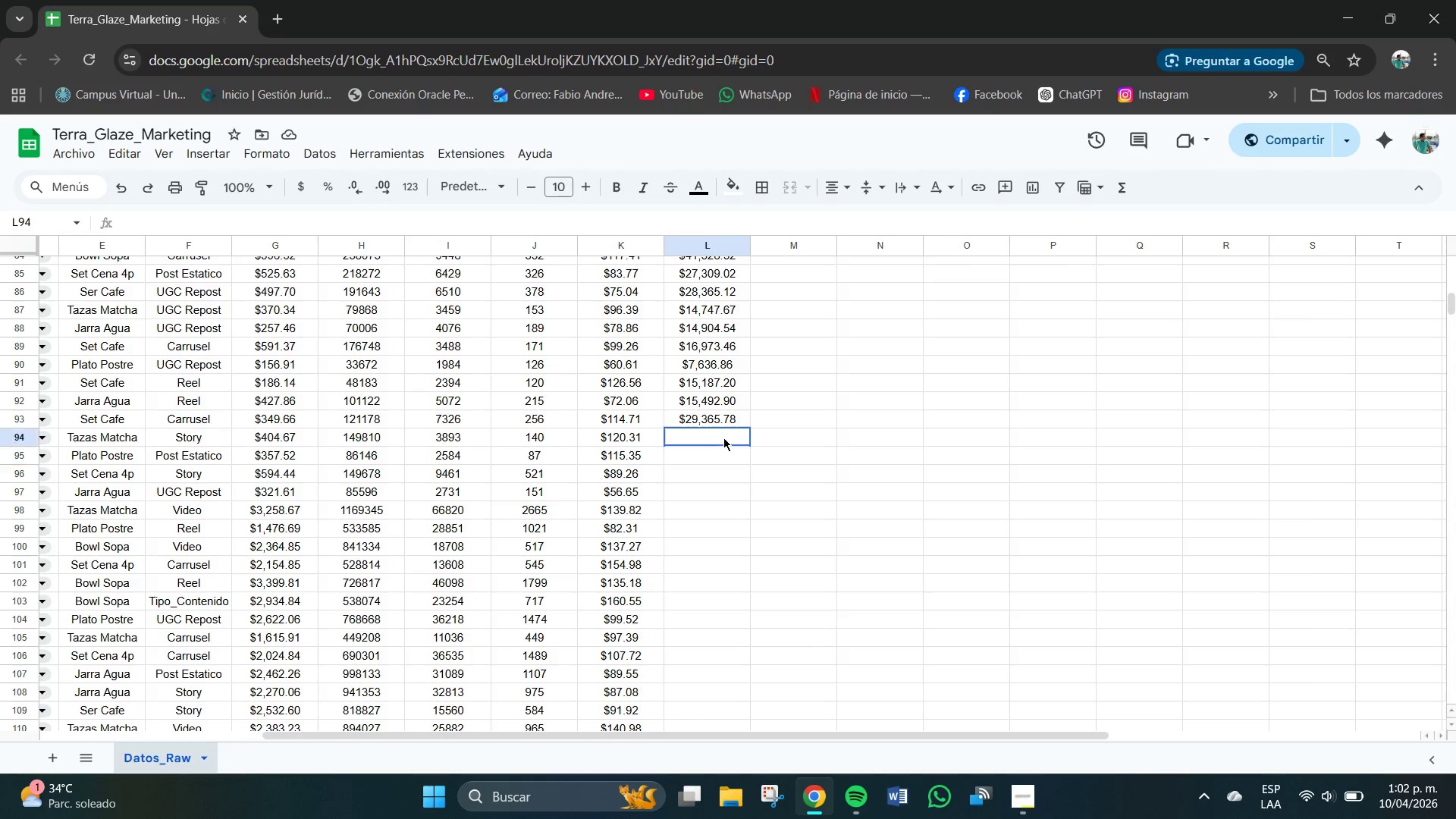 
double_click([723, 438])
 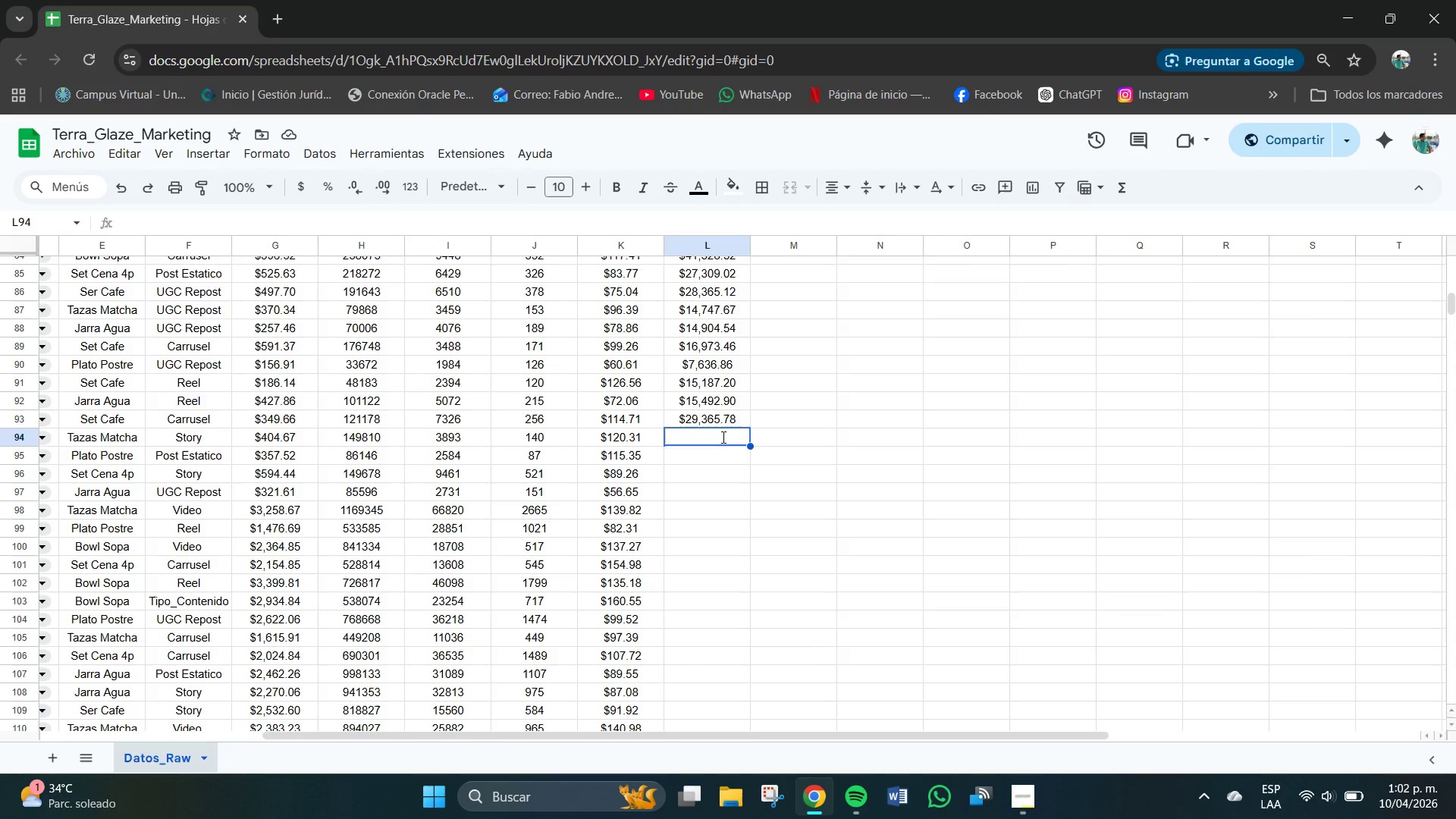 
triple_click([723, 438])
 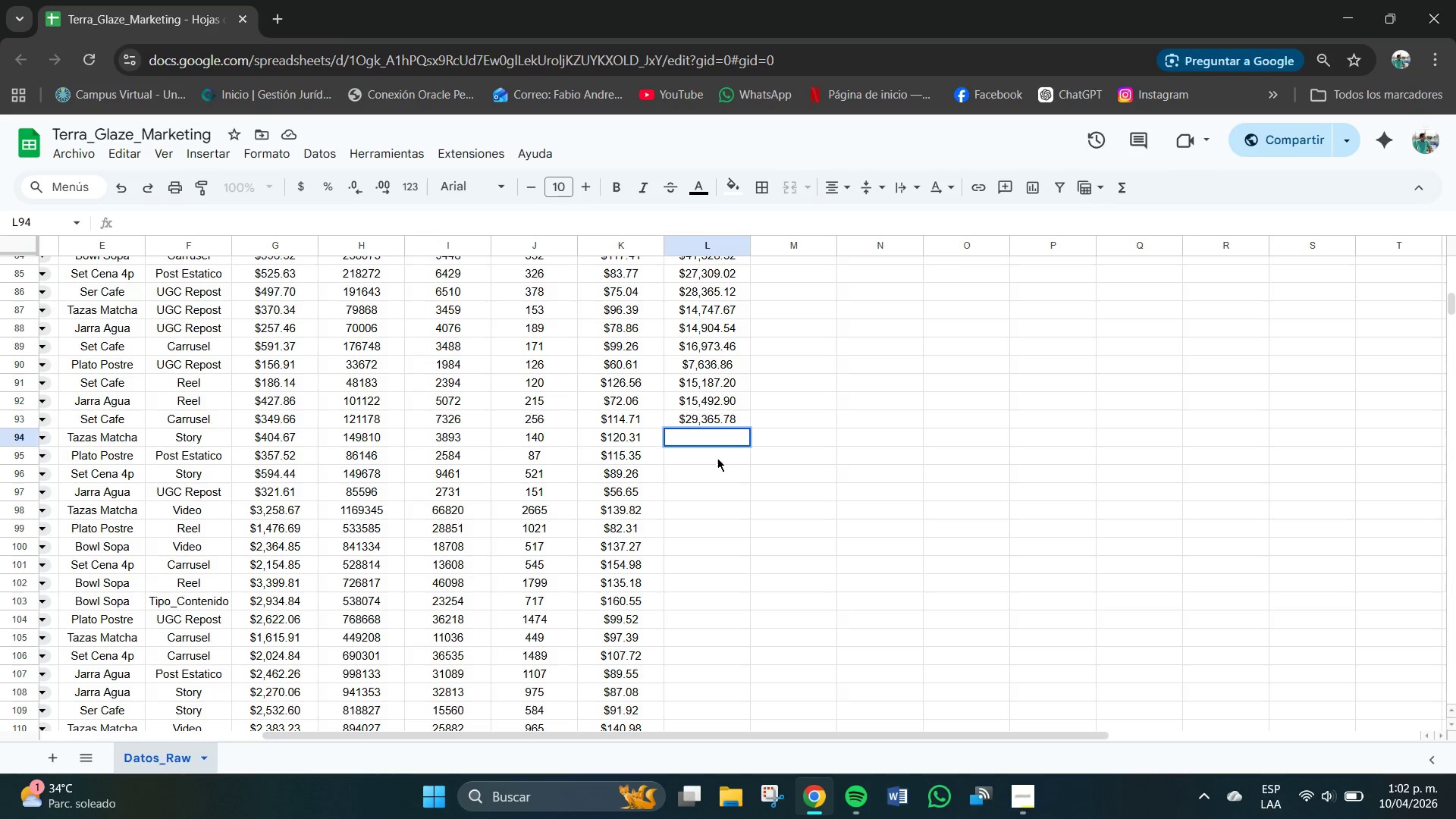 
left_click([715, 468])
 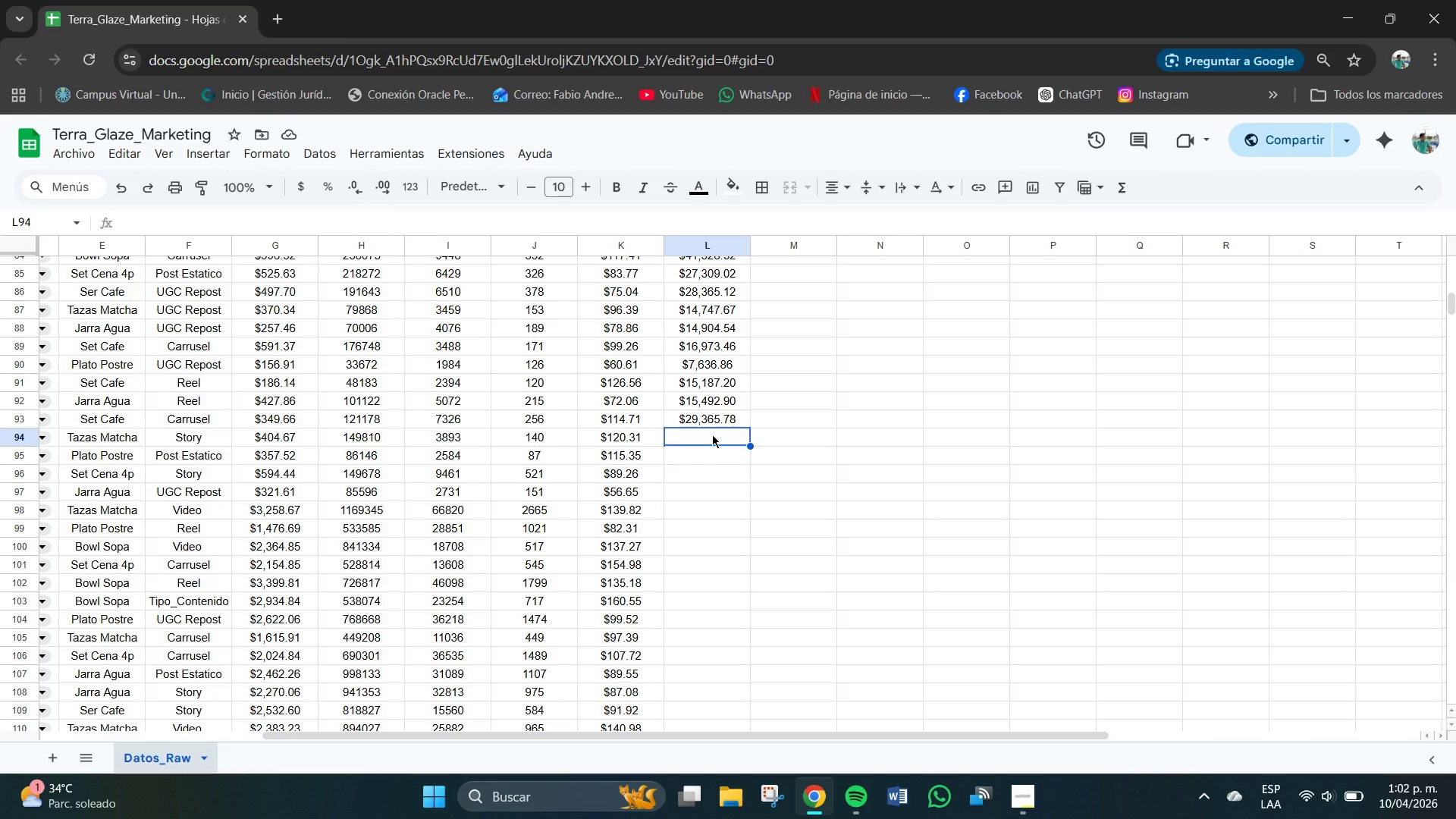 
wait(6.14)
 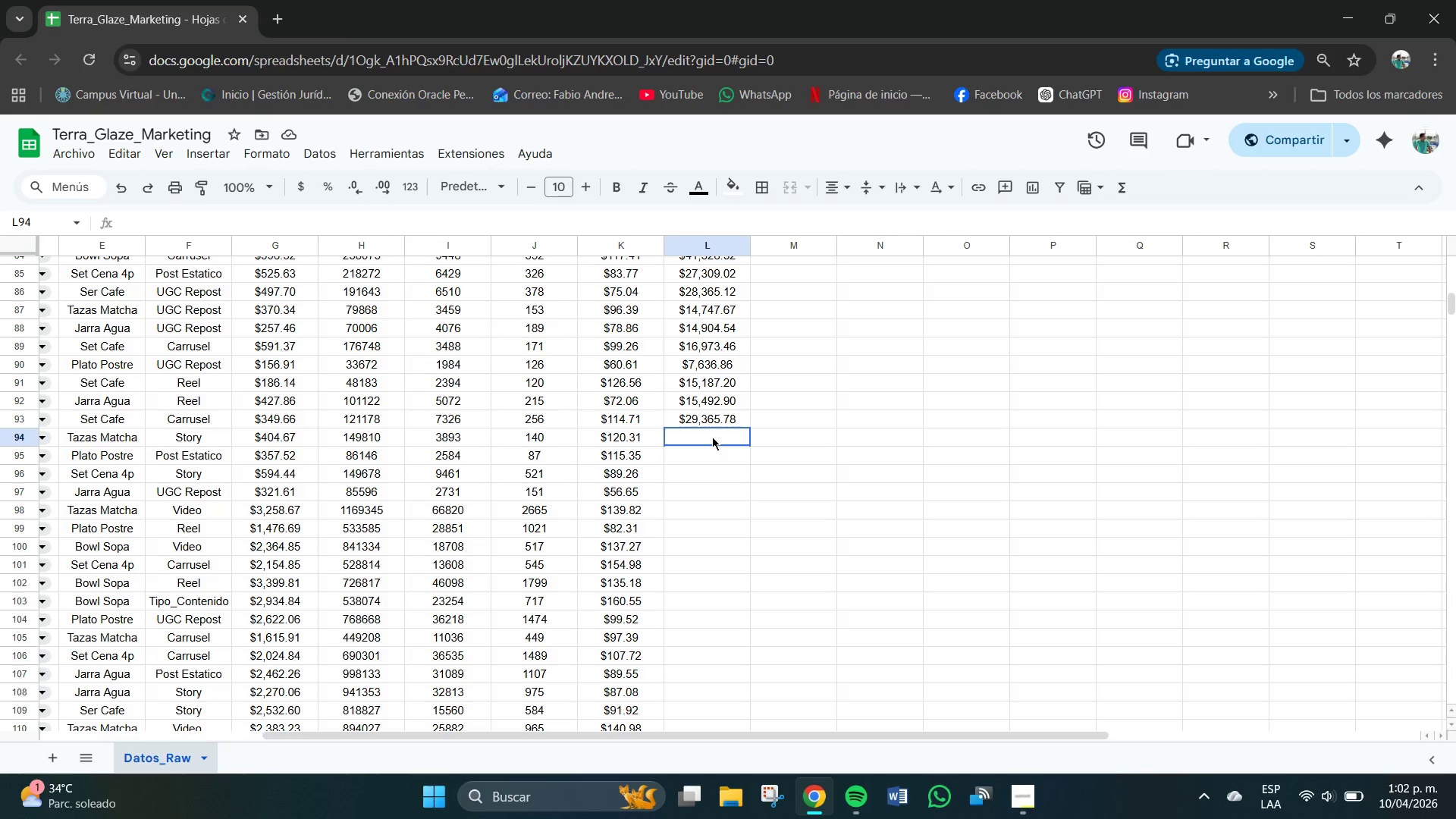 
key(Numpad1)
 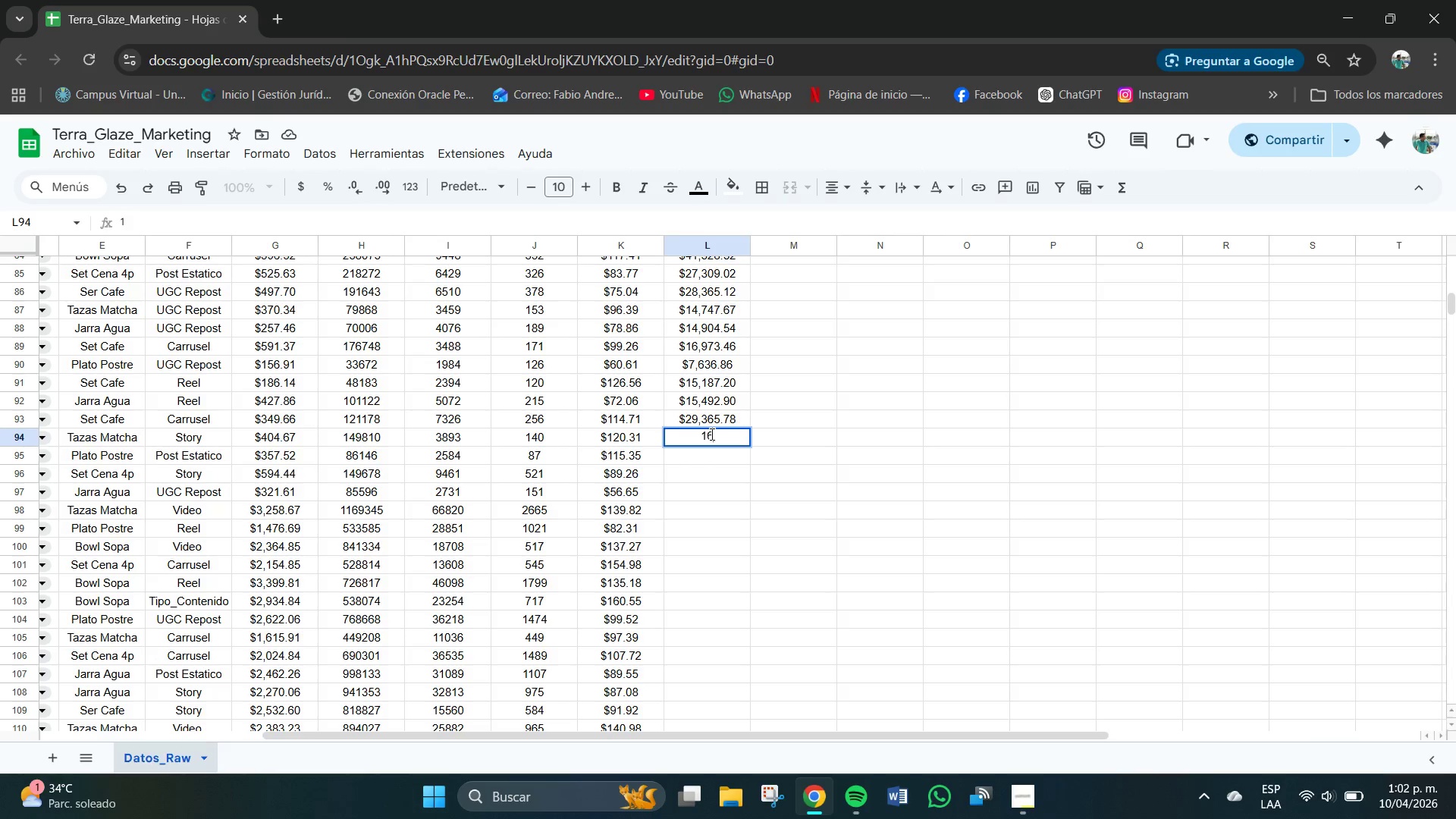 
key(Numpad6)
 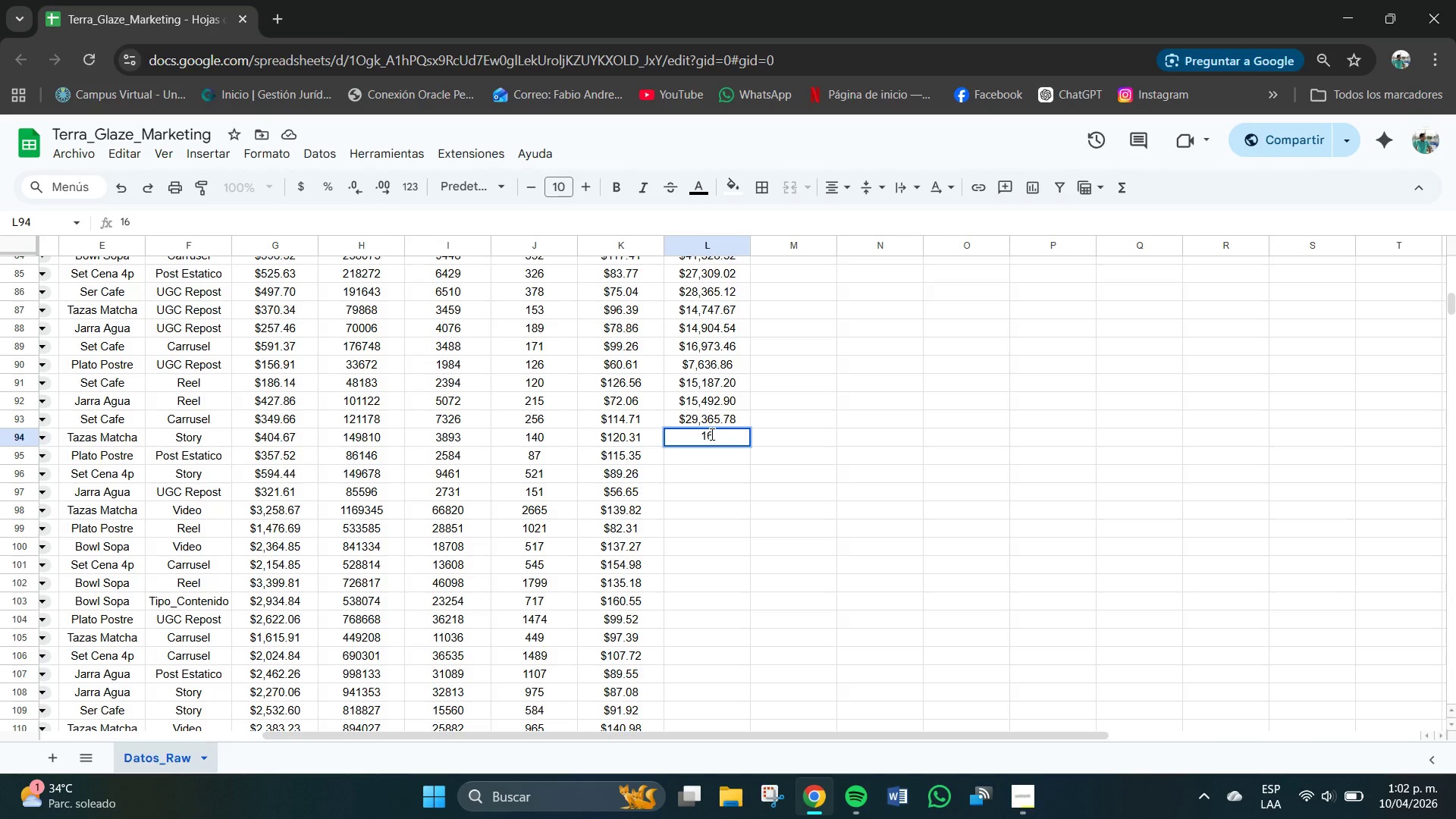 
key(Numpad8)
 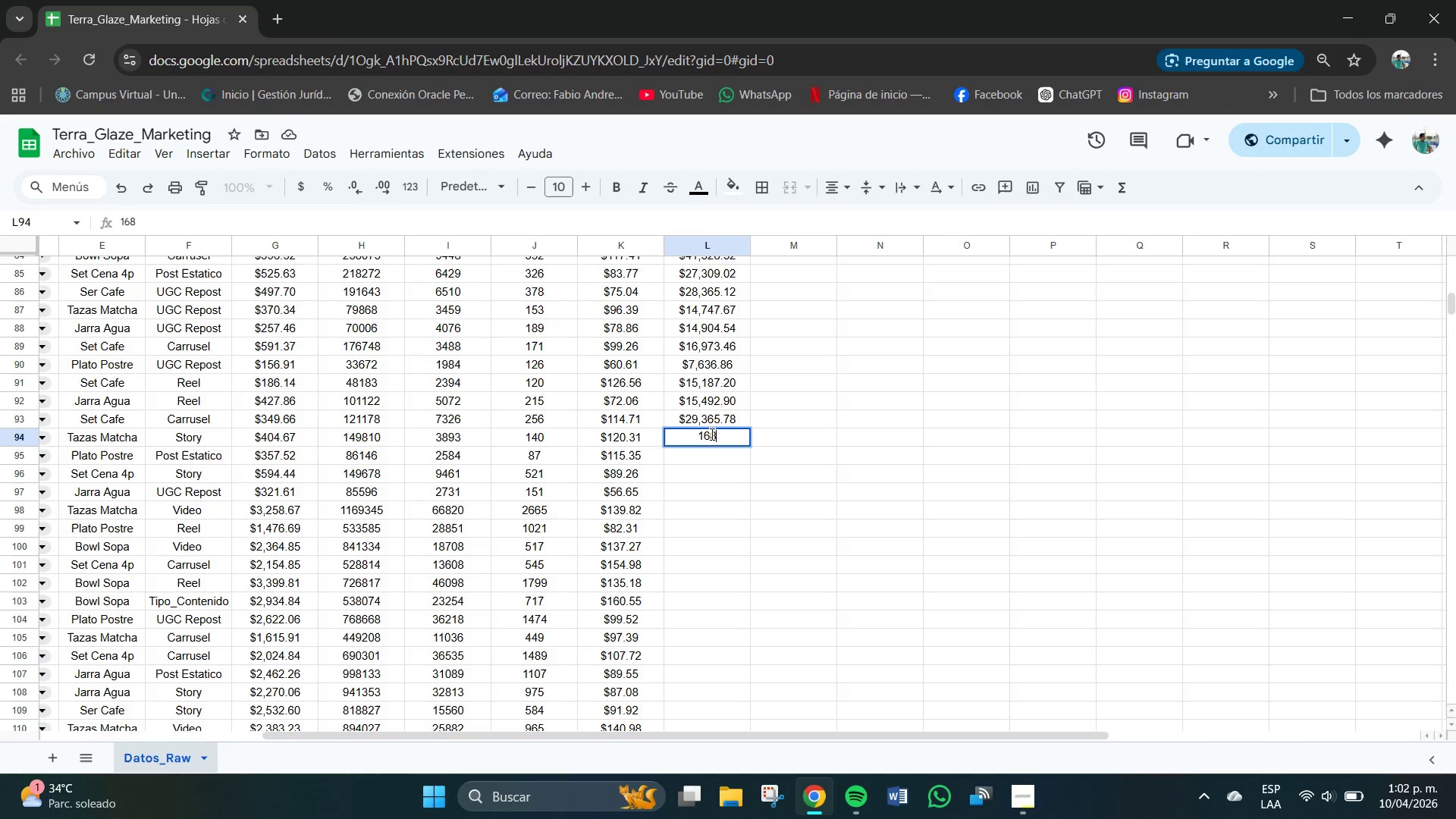 
key(Numpad4)
 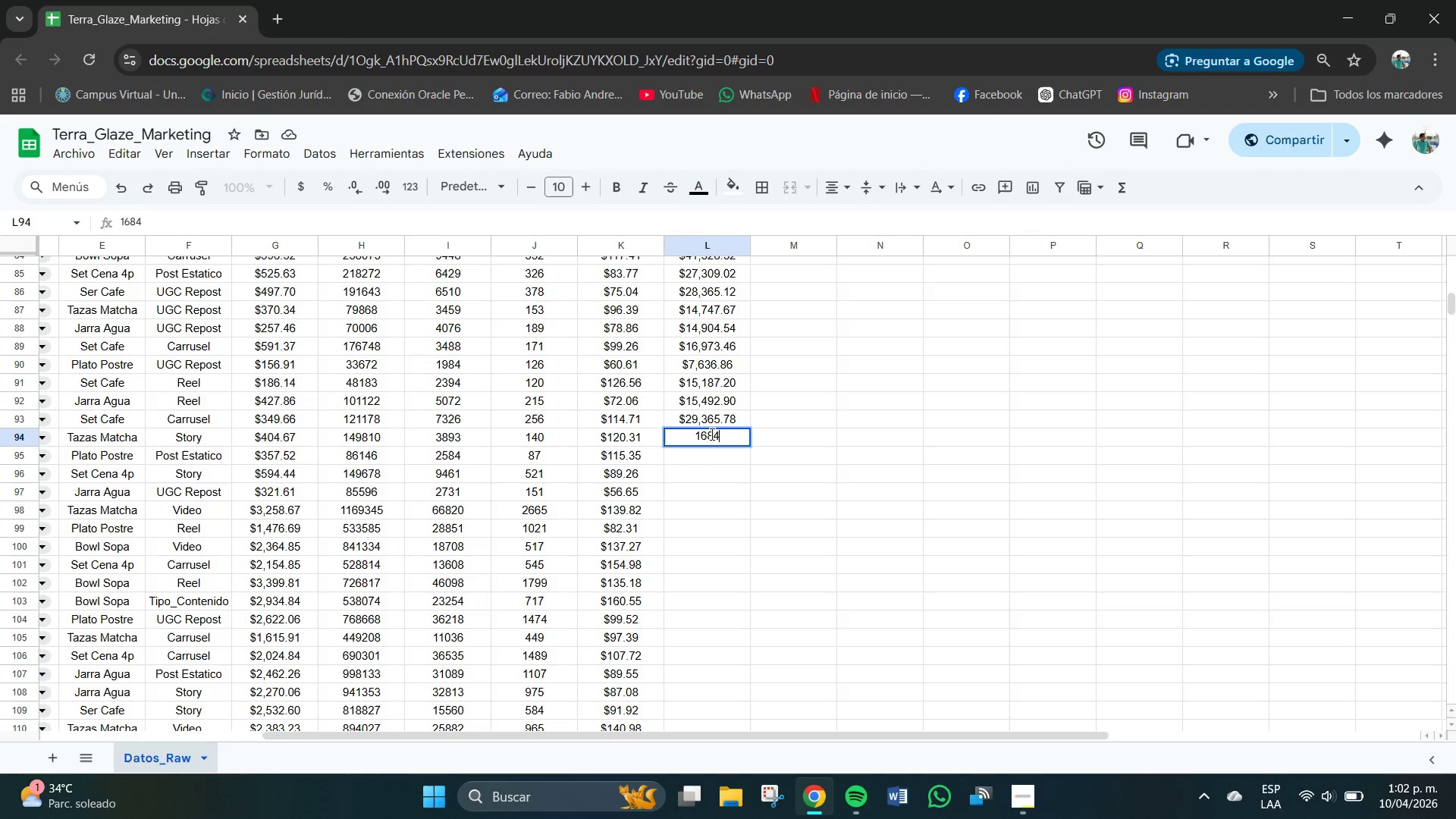 
key(Numpad3)
 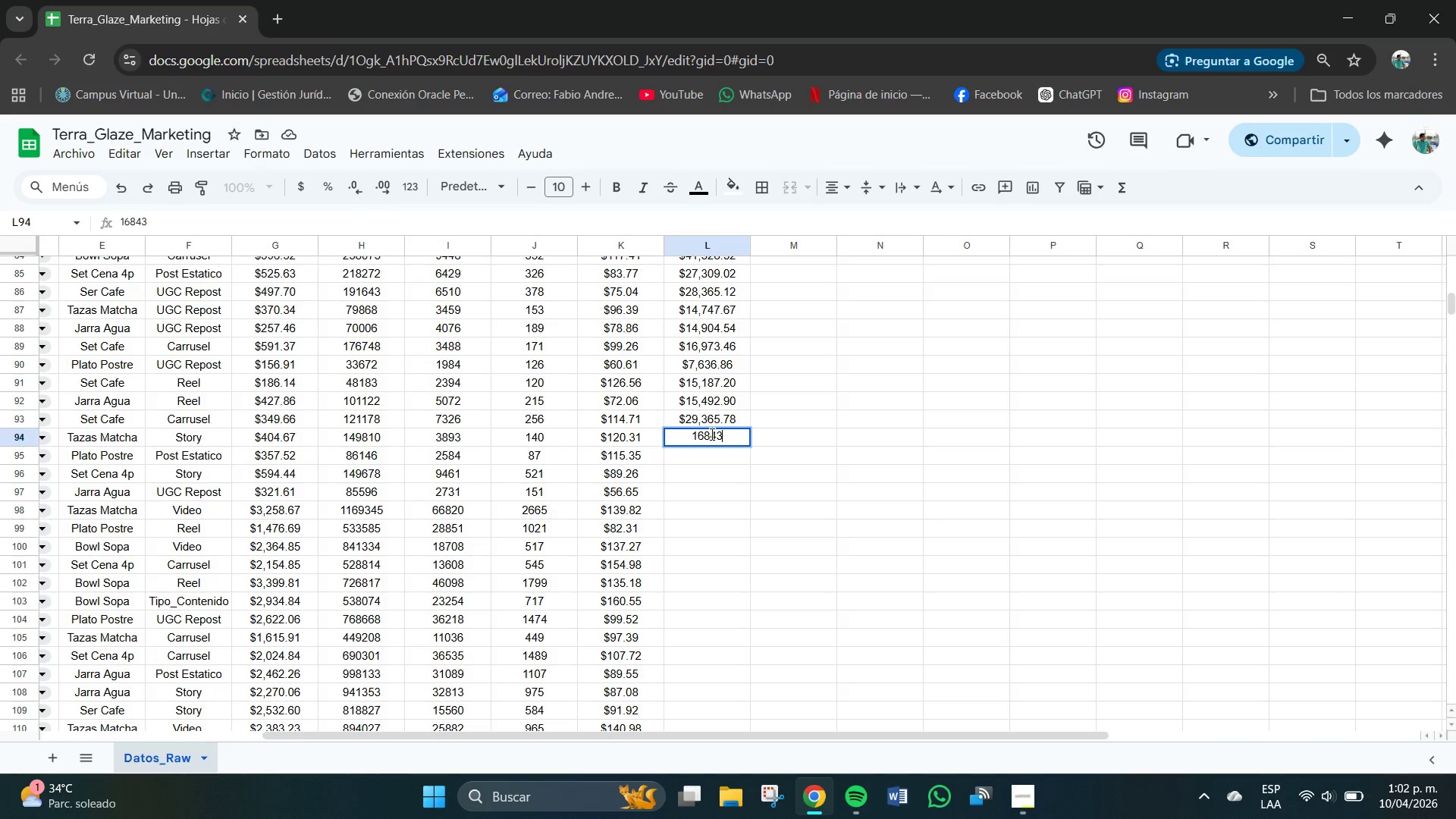 
key(NumpadDecimal)
 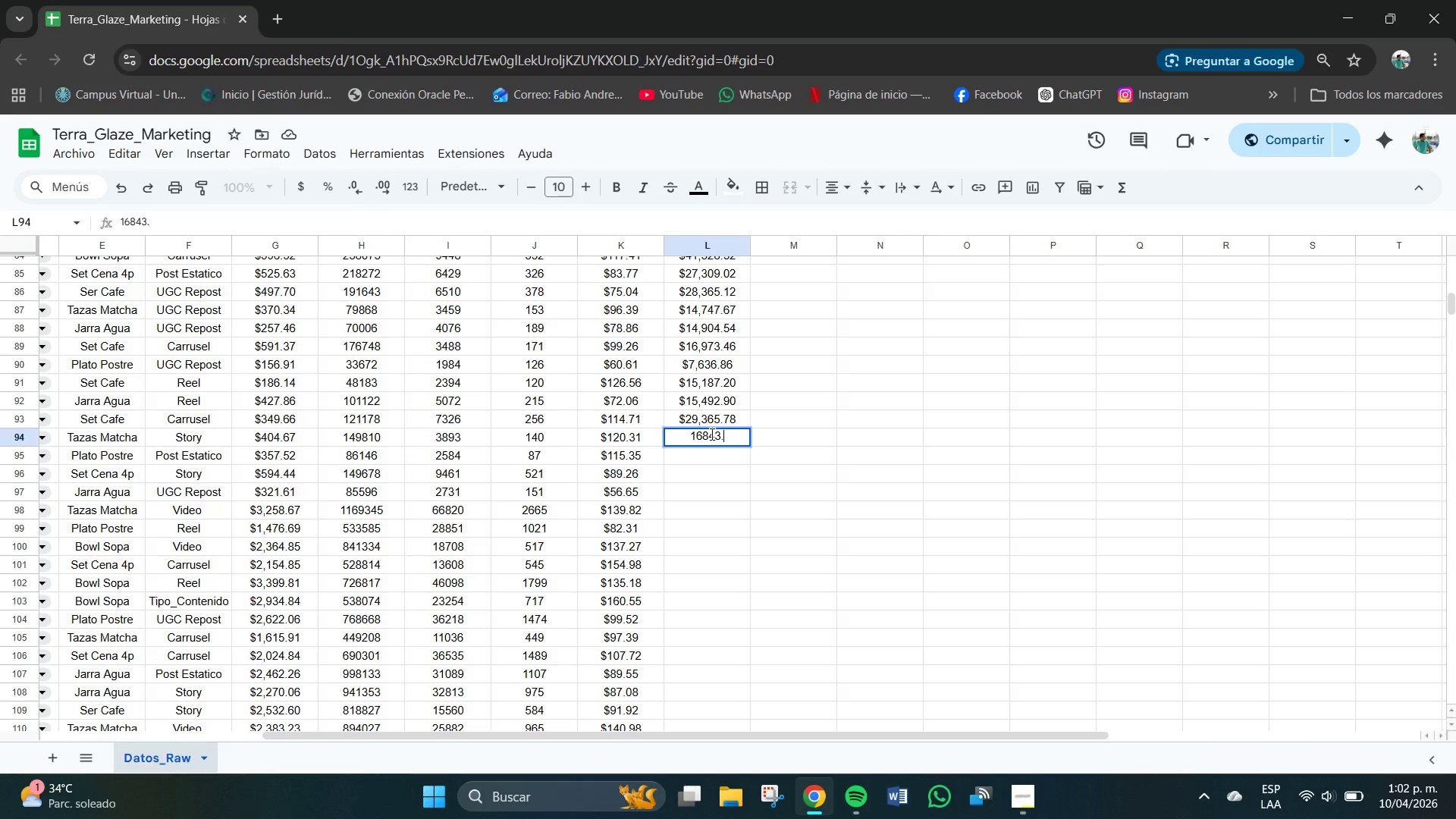 
key(Numpad4)
 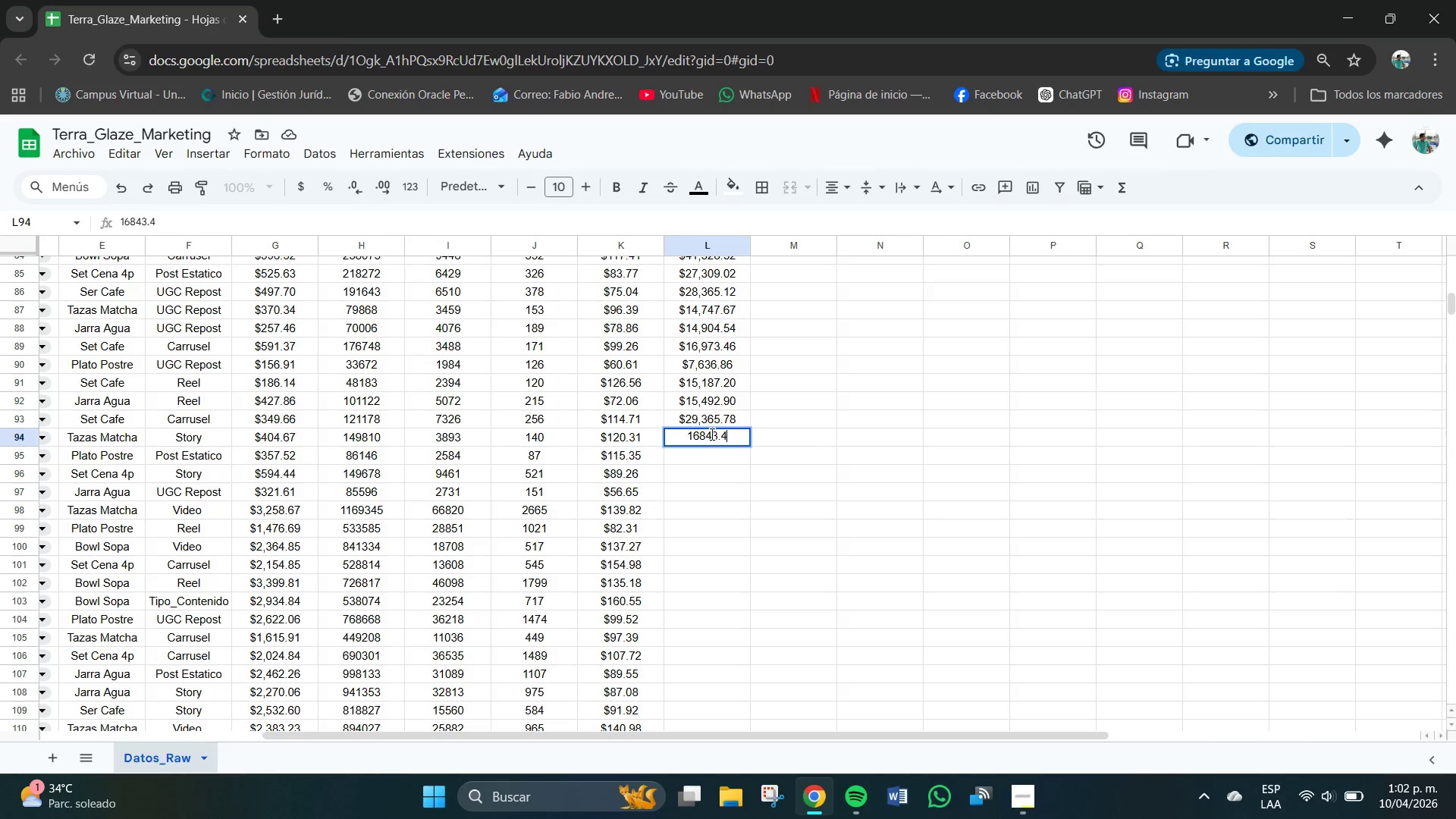 
key(Numpad0)
 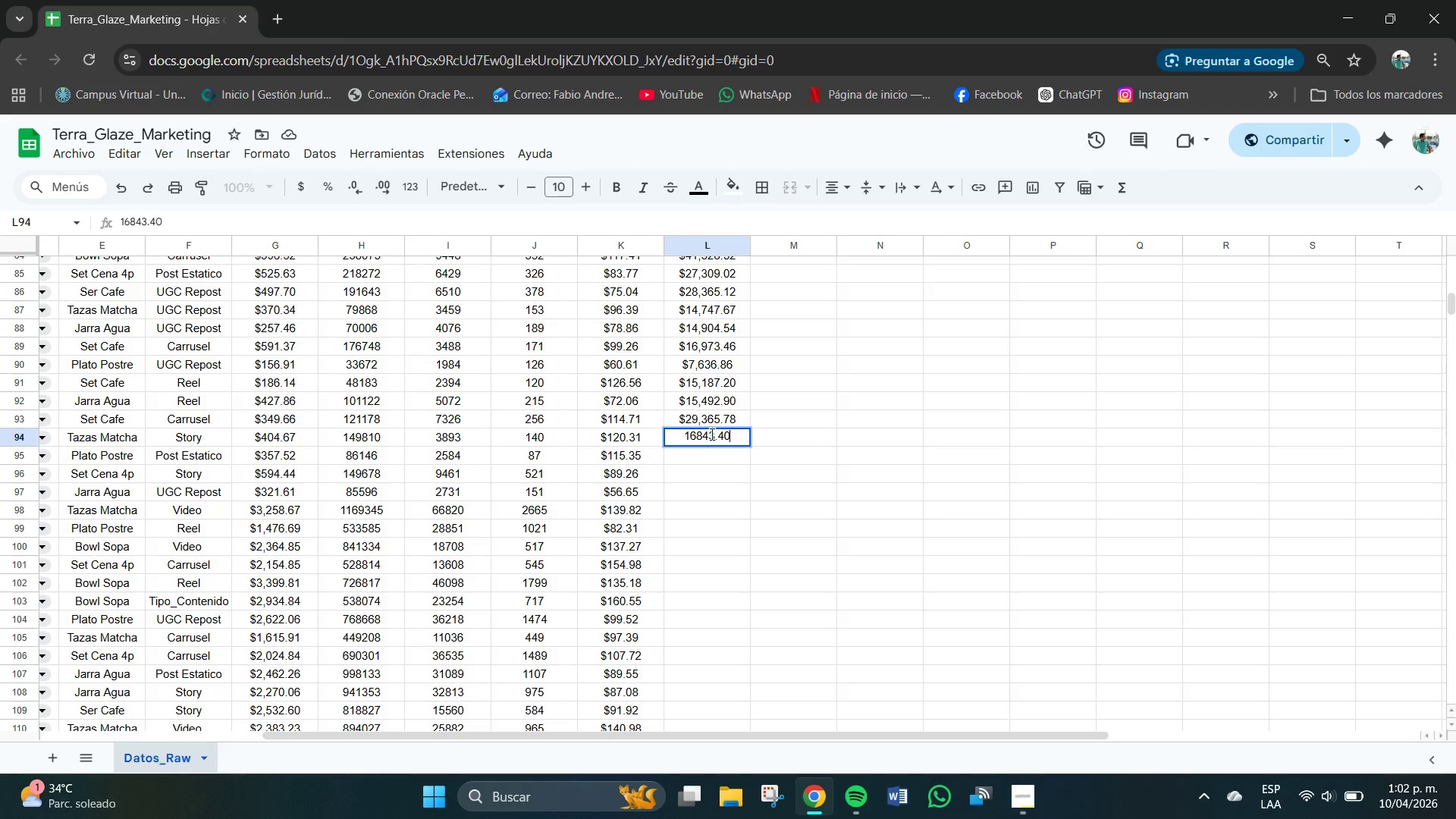 
key(NumpadEnter)
 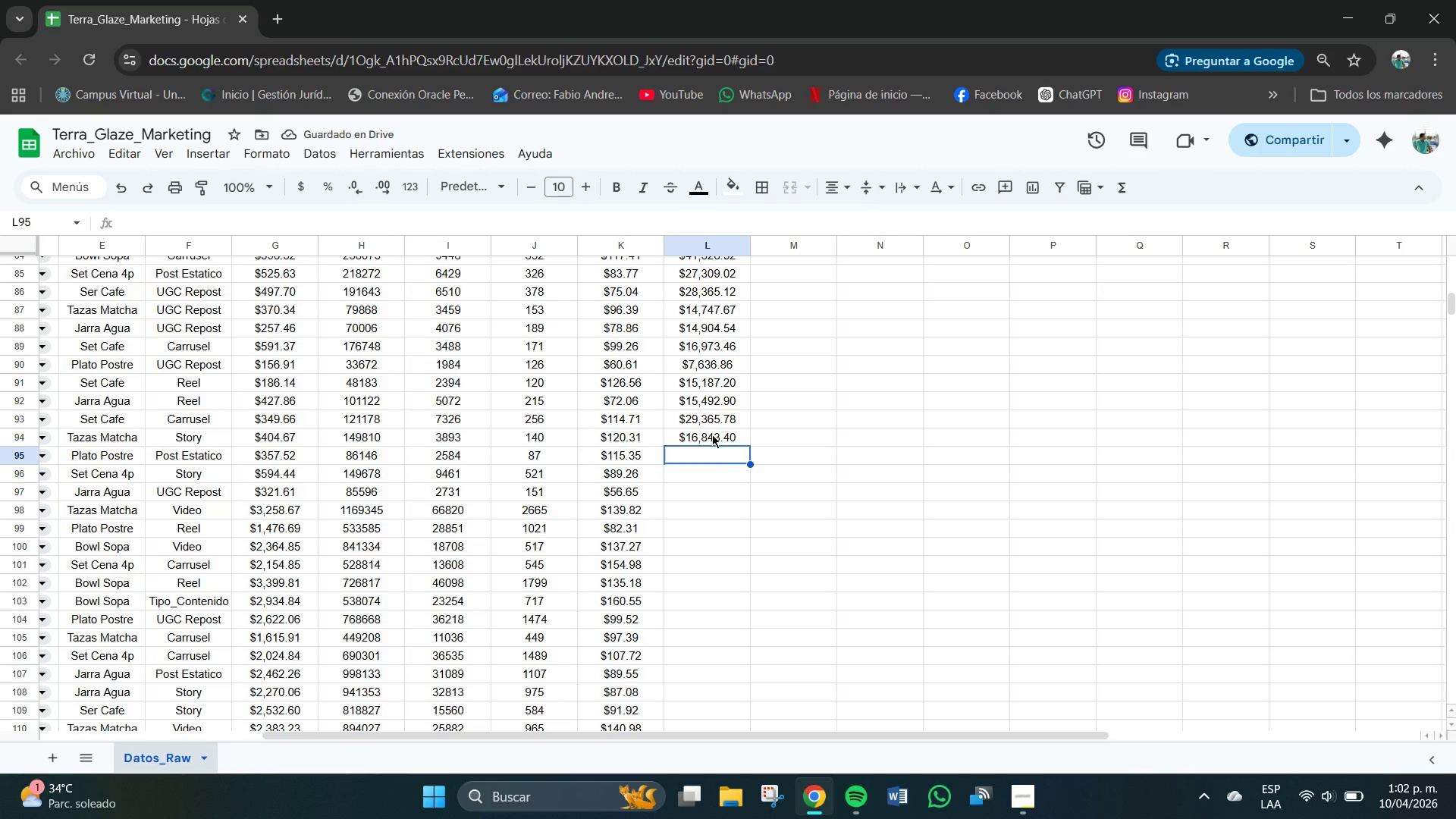 
key(Numpad1)
 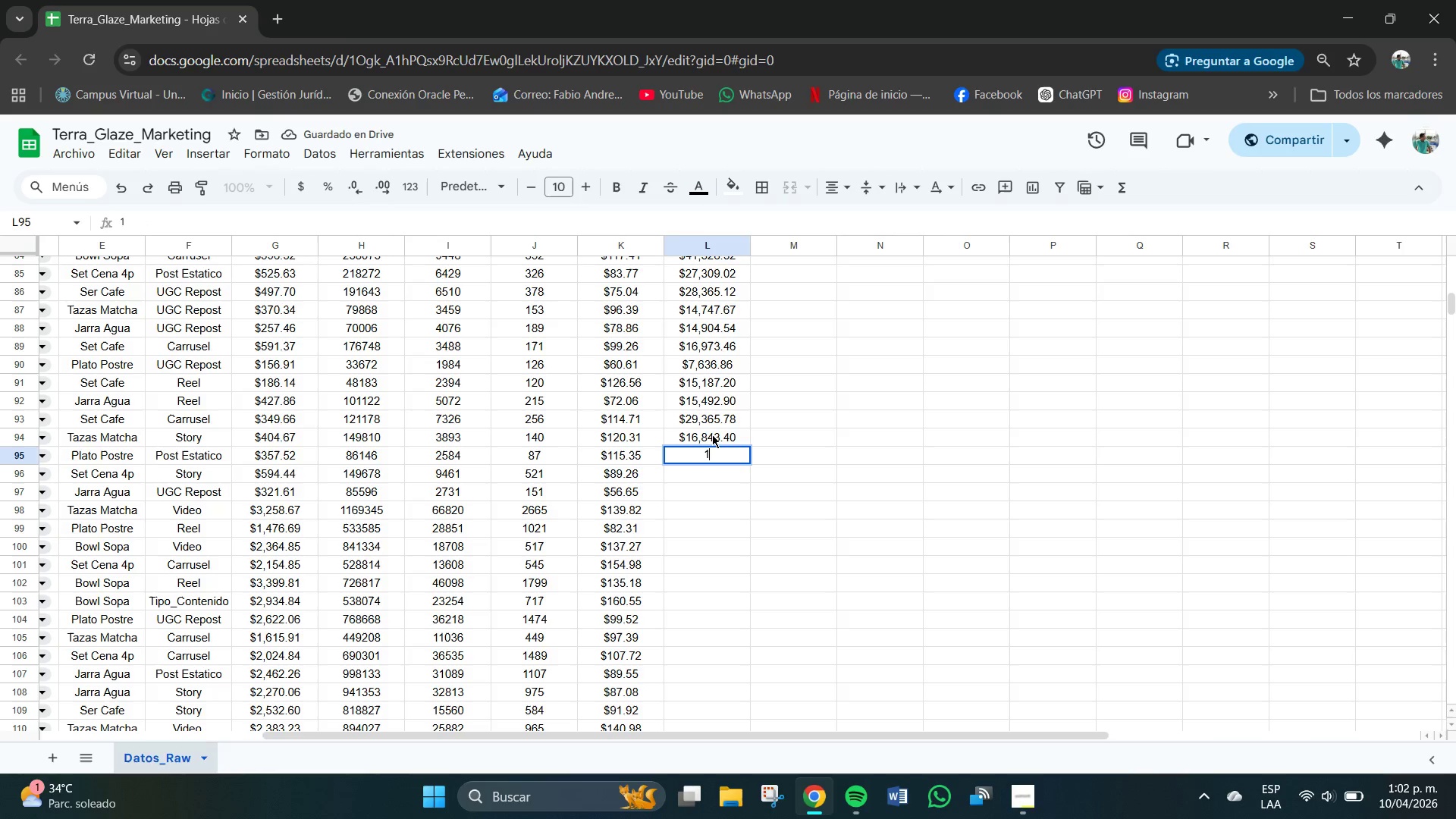 
key(Numpad0)
 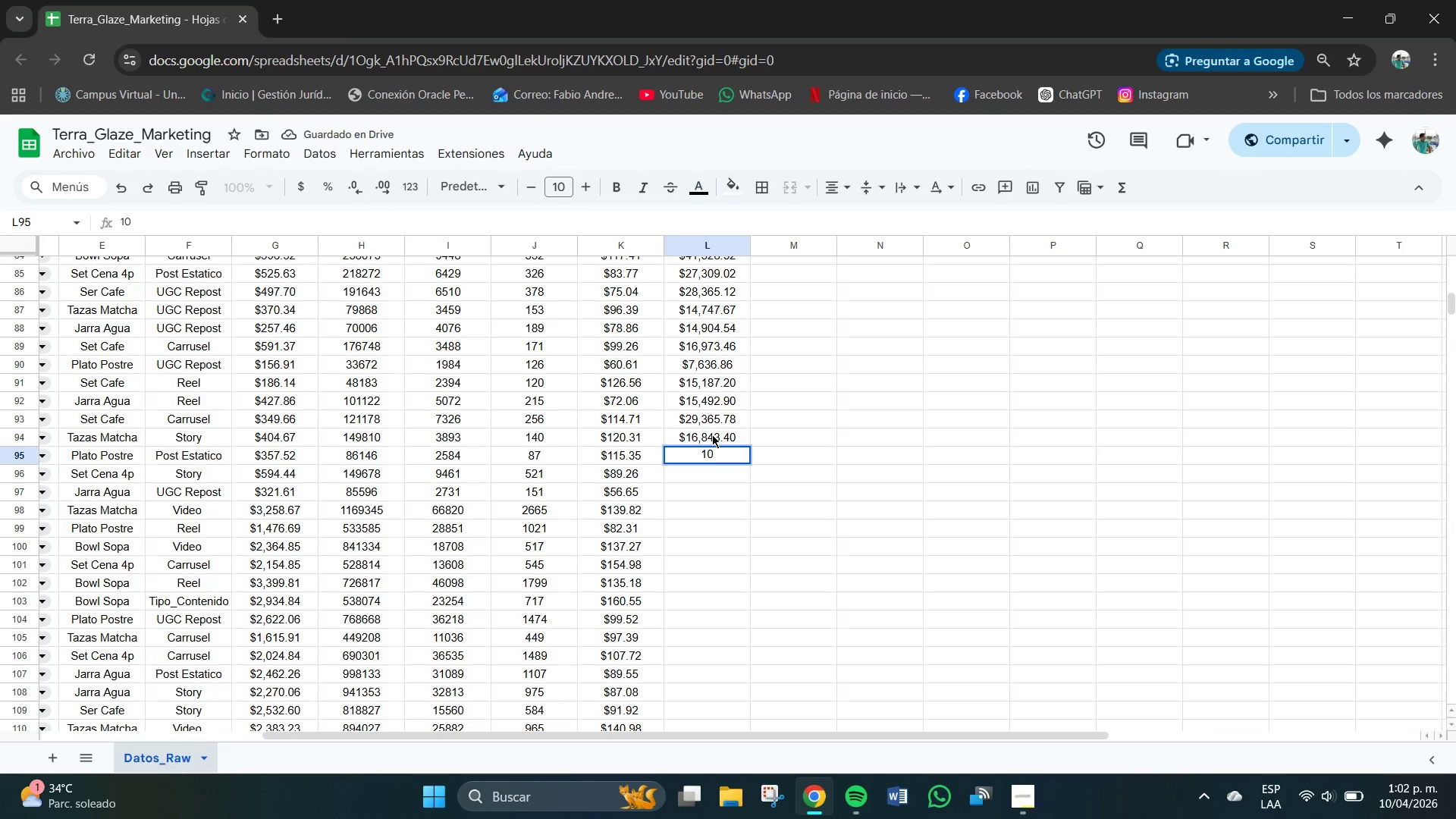 
key(Numpad0)
 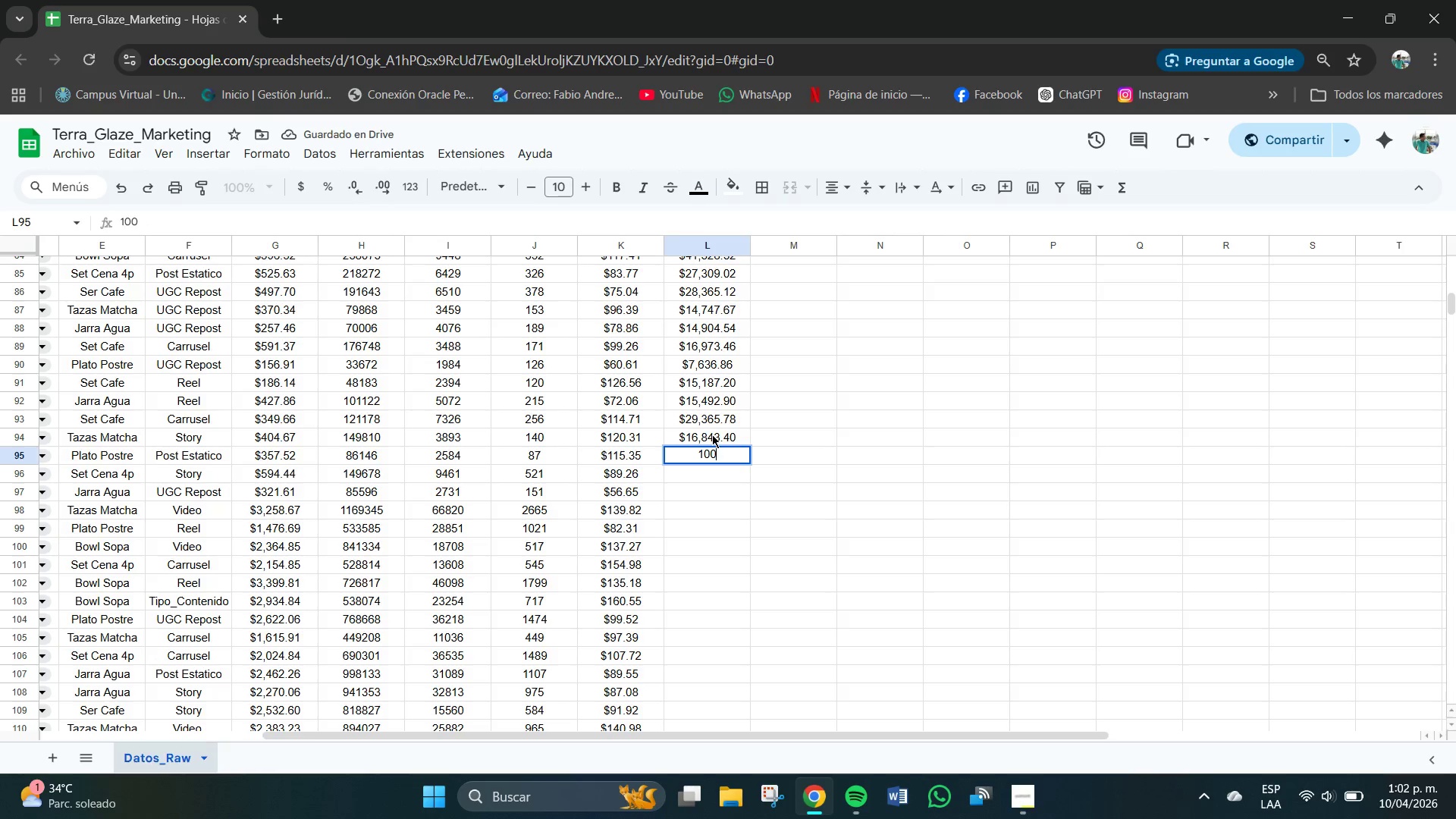 
key(Numpad3)
 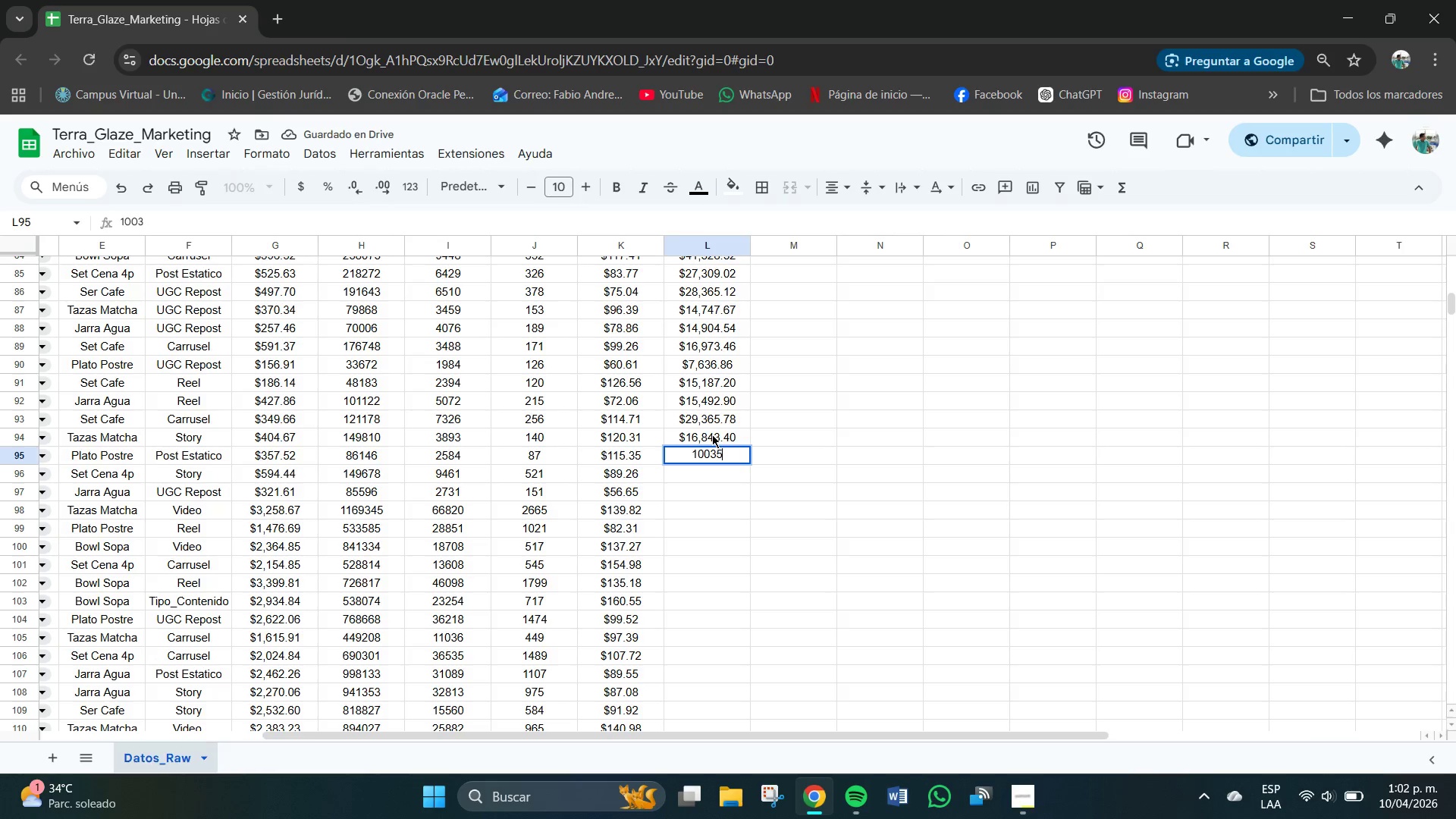 
key(Numpad5)
 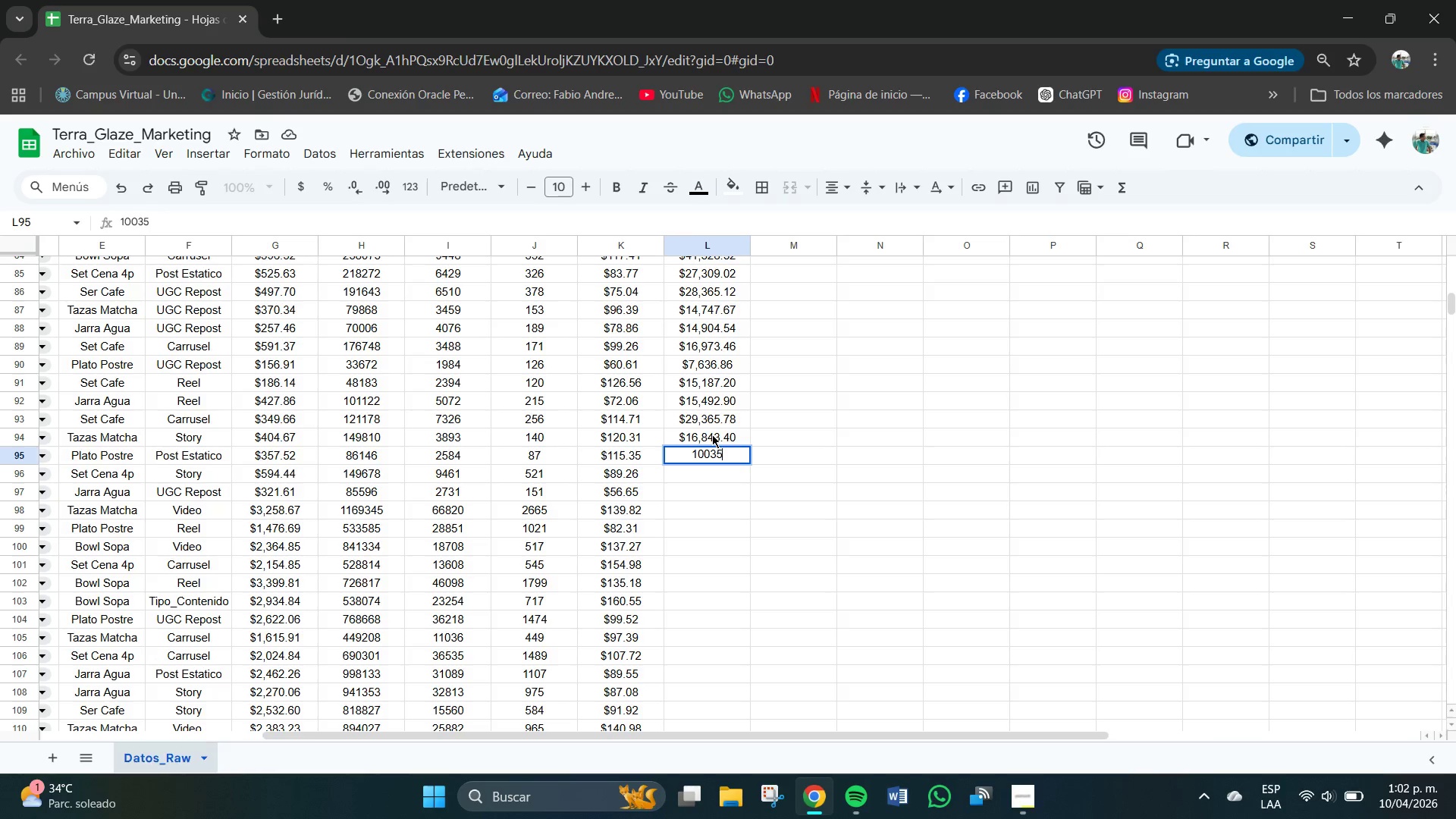 
key(NumpadDecimal)
 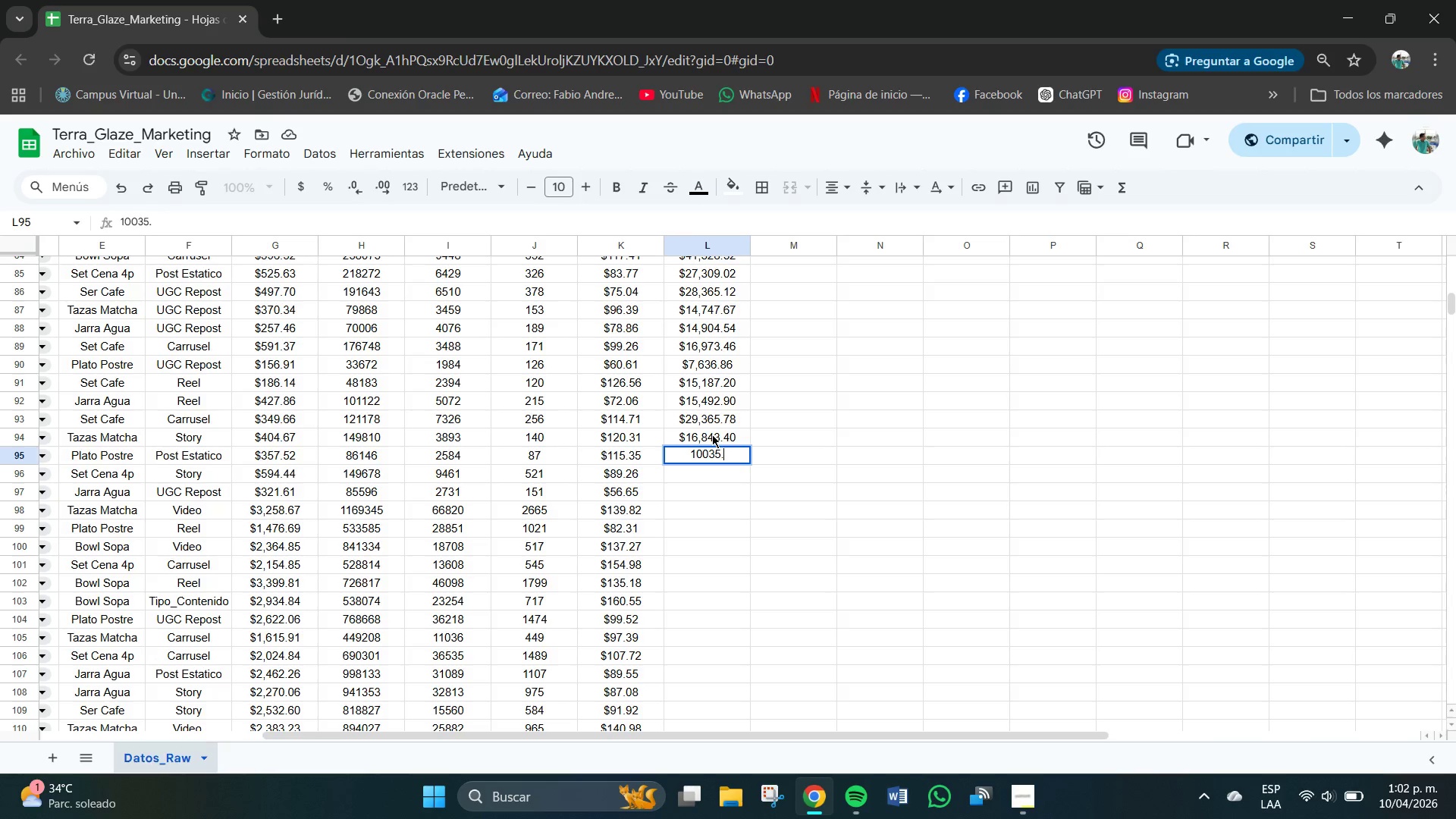 
key(Numpad4)
 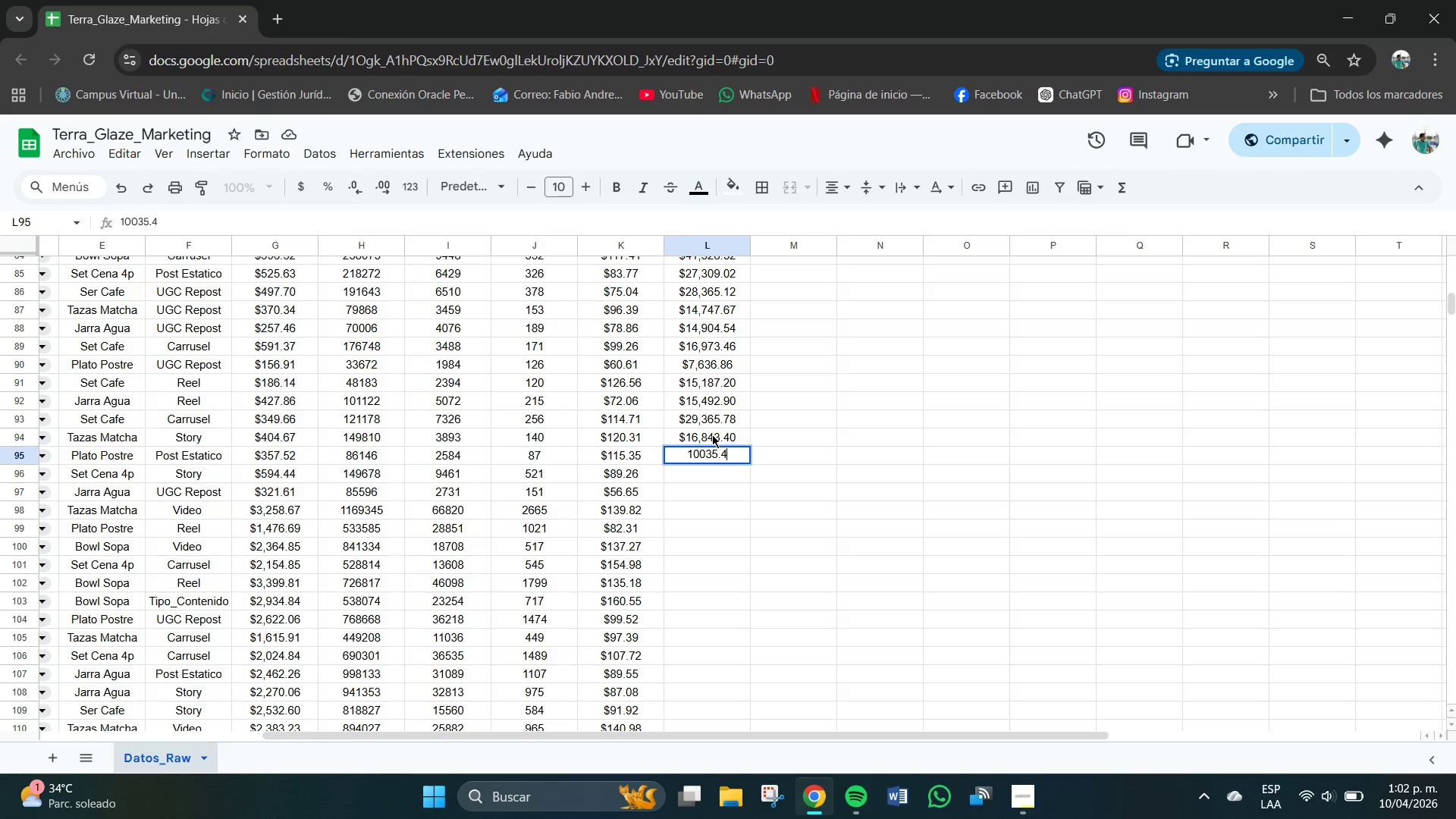 
key(Numpad5)
 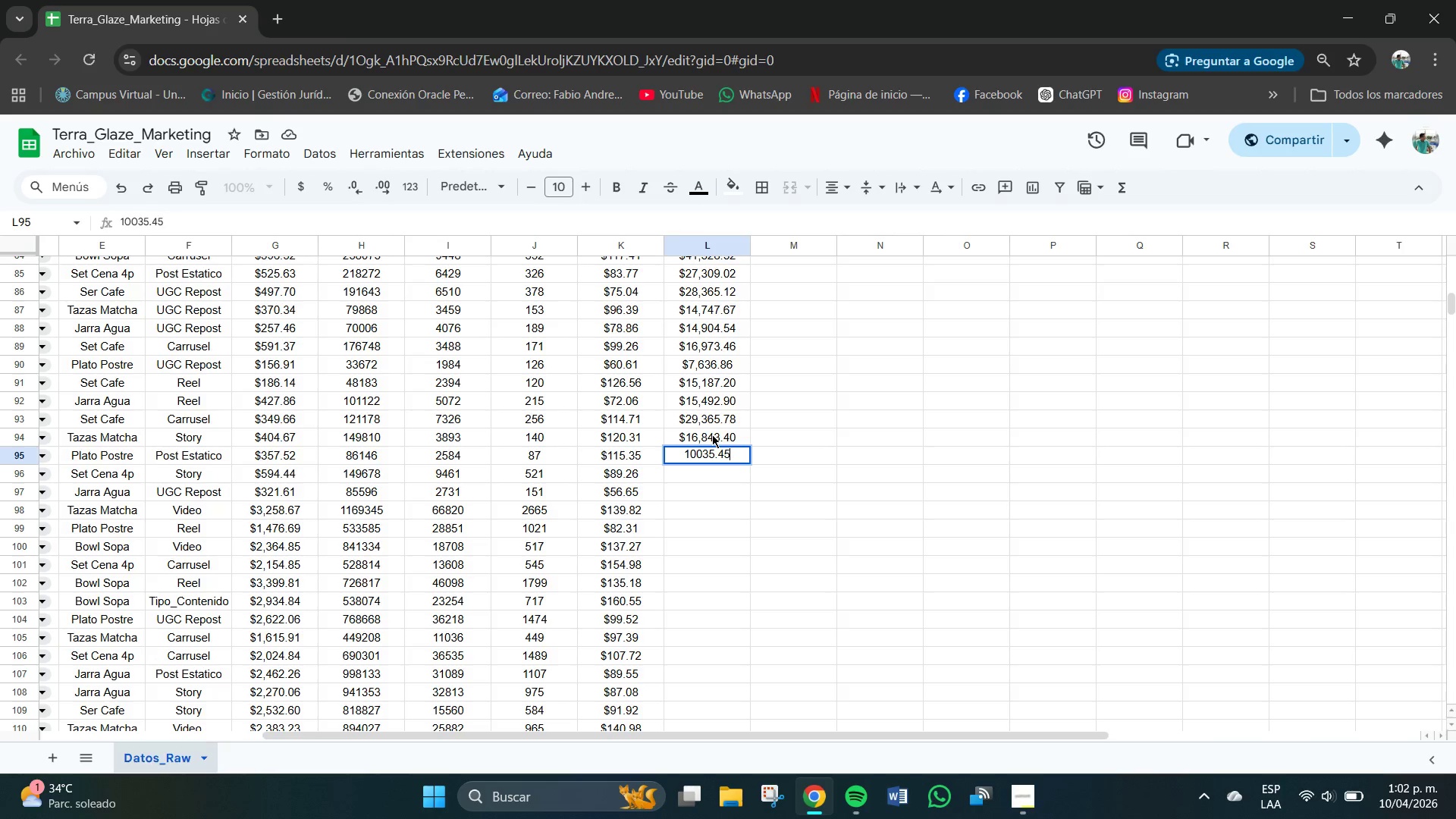 
key(NumpadEnter)
 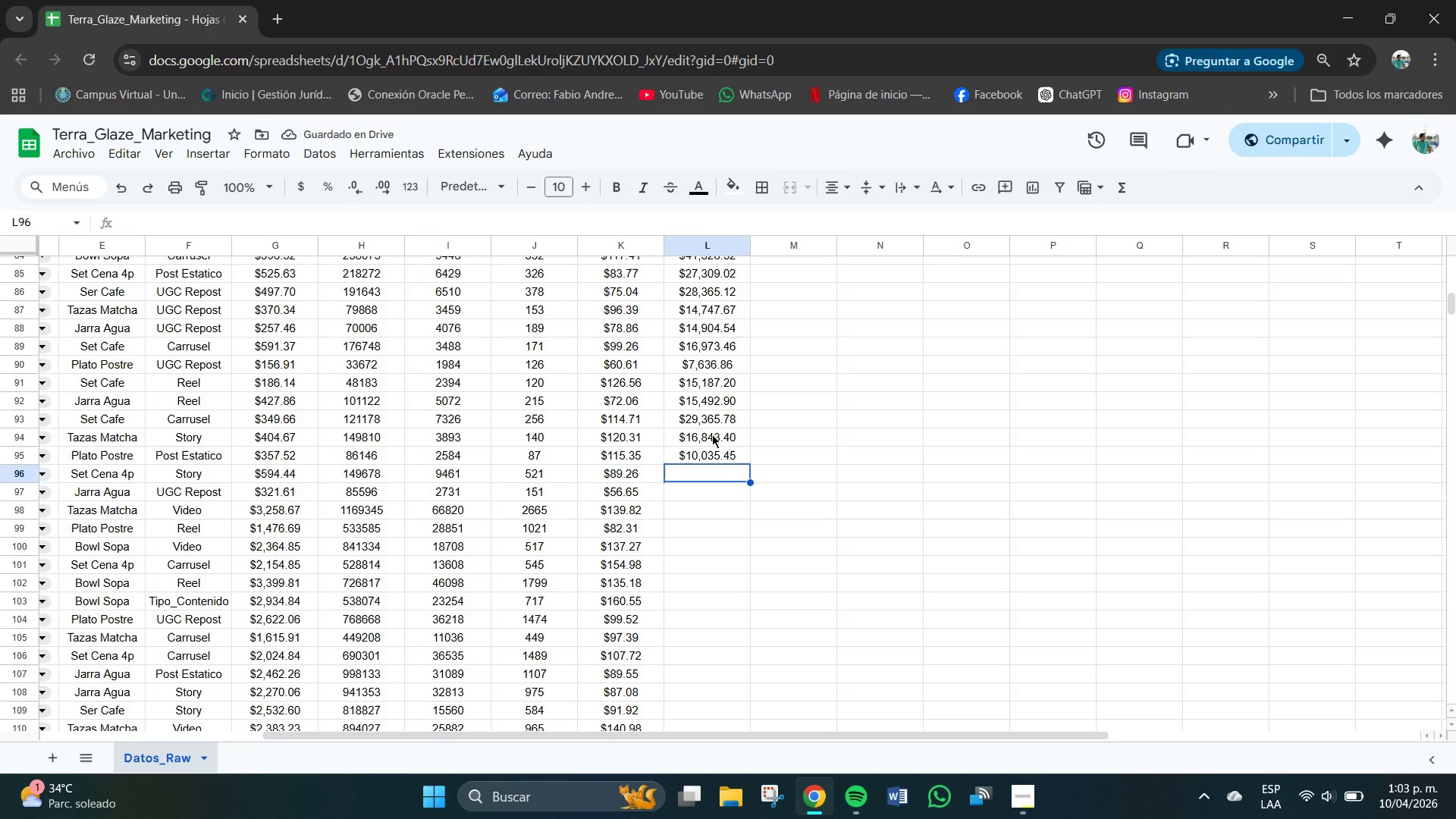 
wait(5.06)
 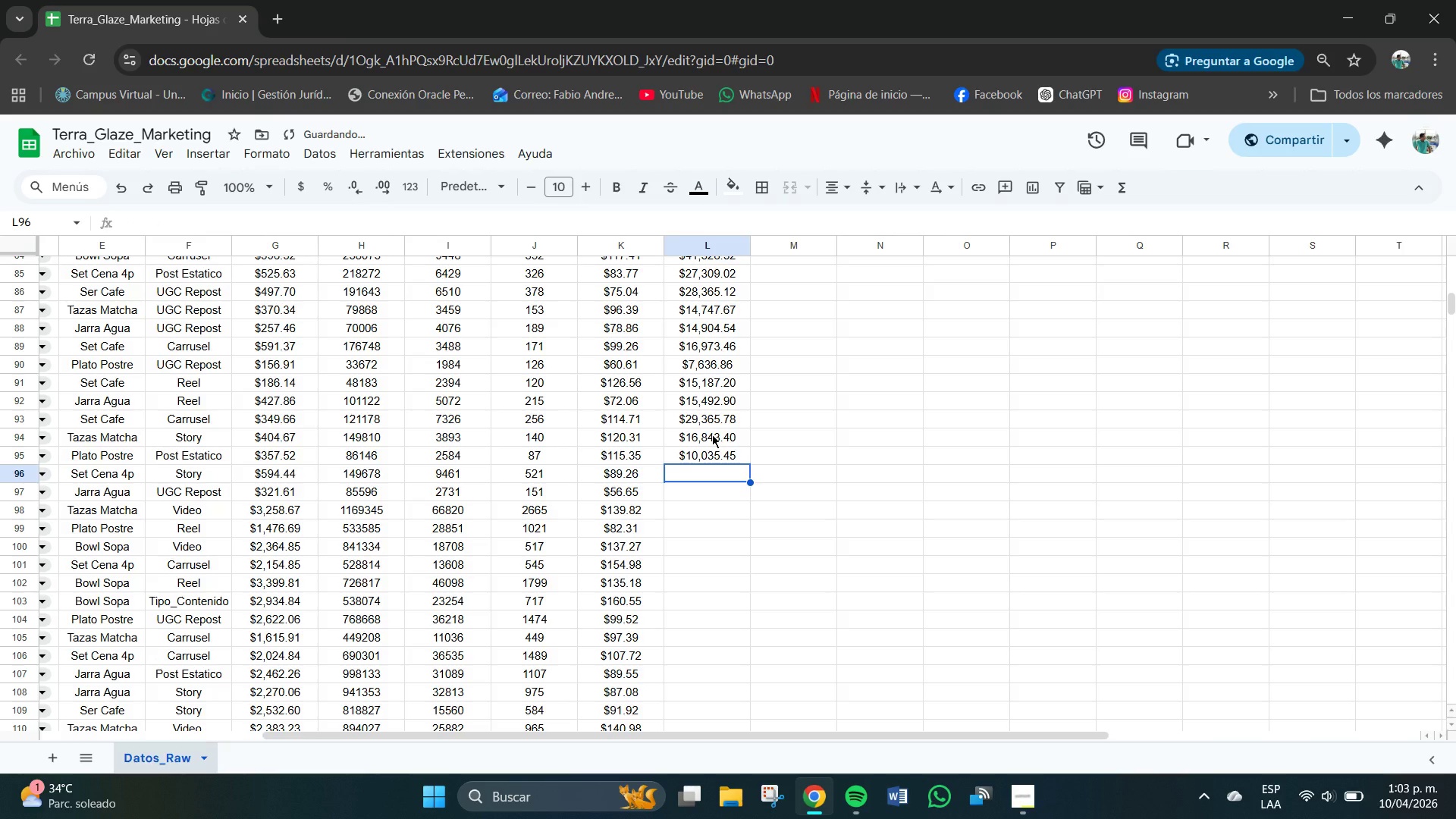 
key(Numpad4)
 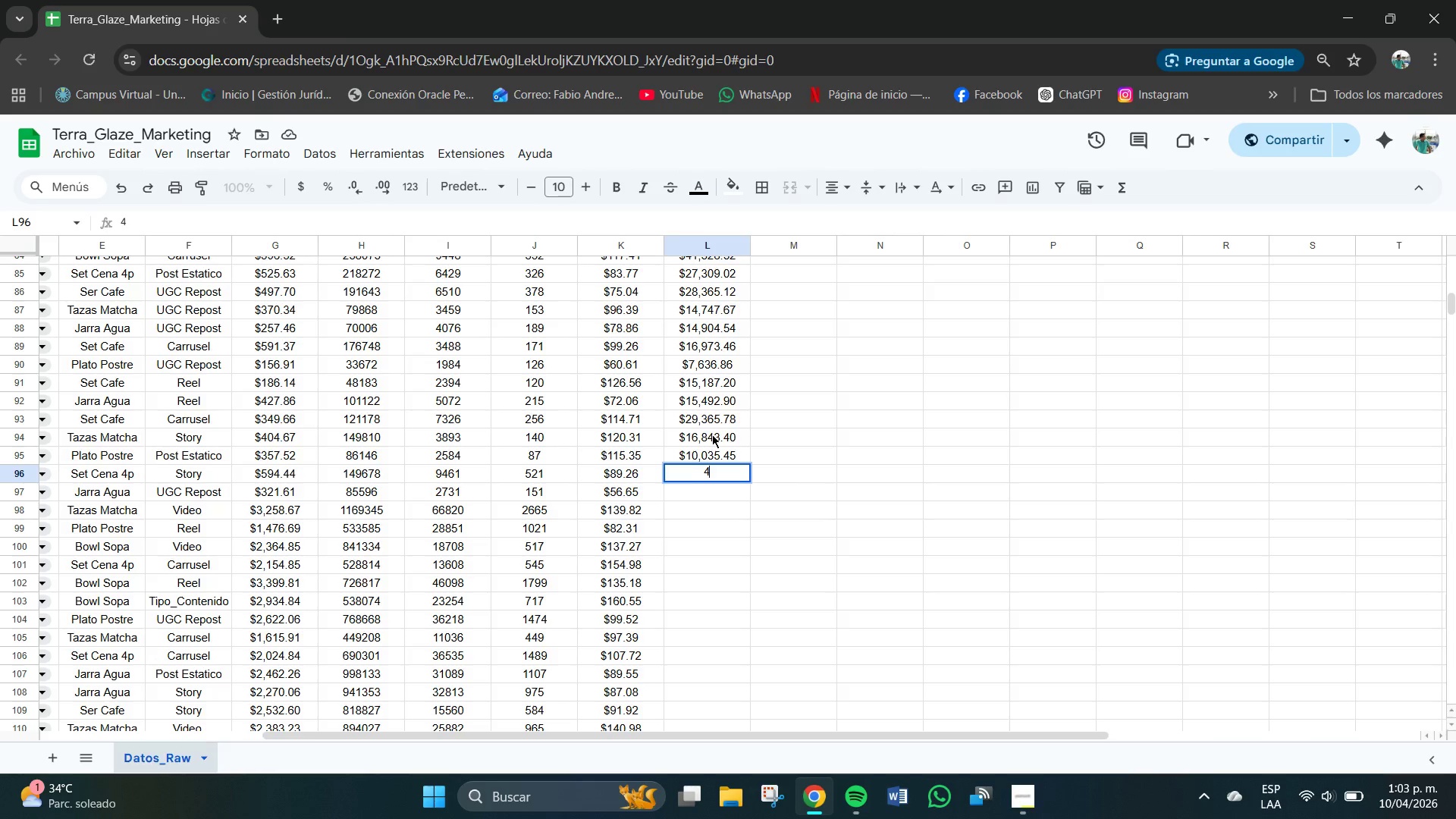 
key(Numpad6)
 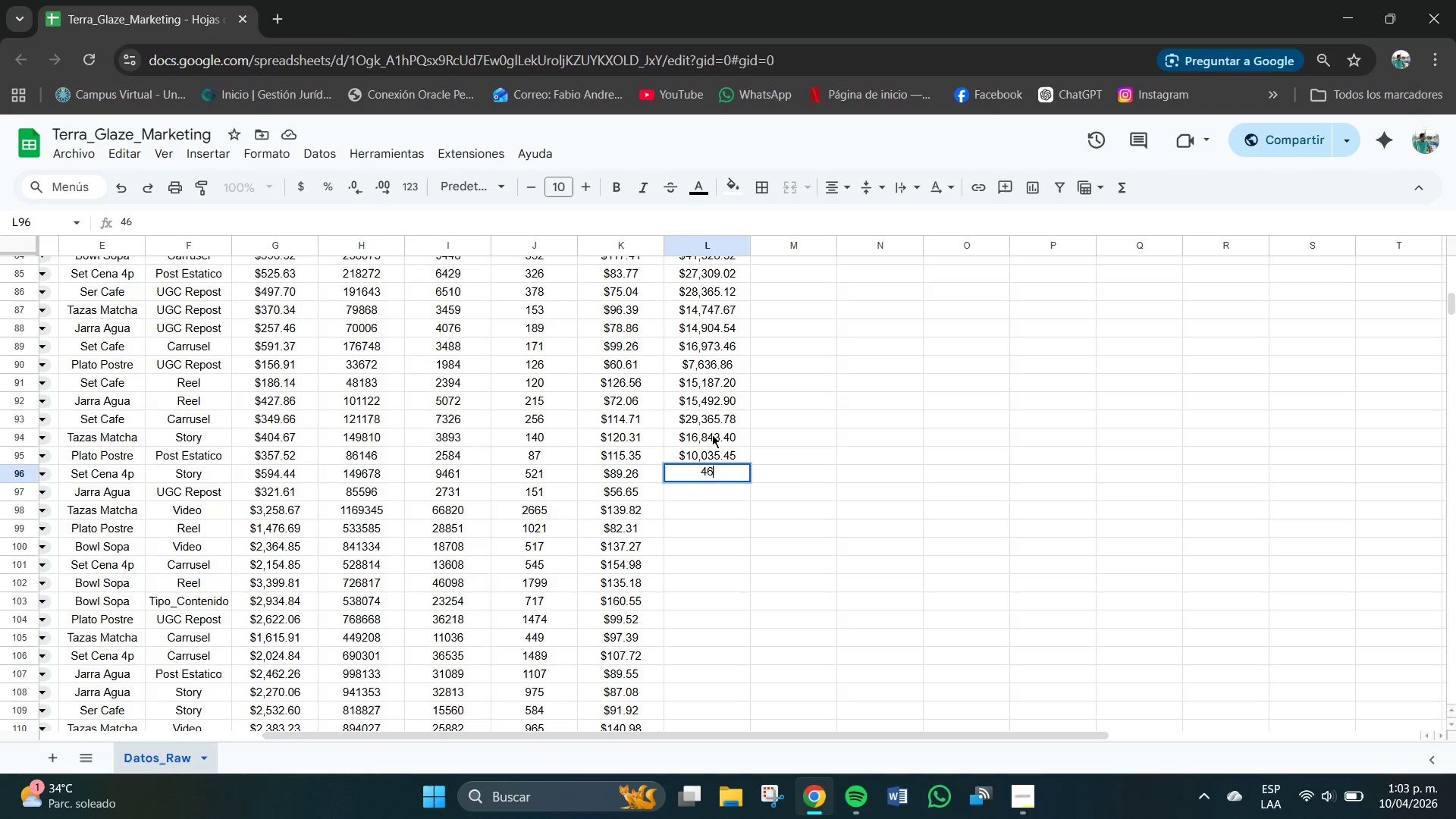 
key(Numpad5)
 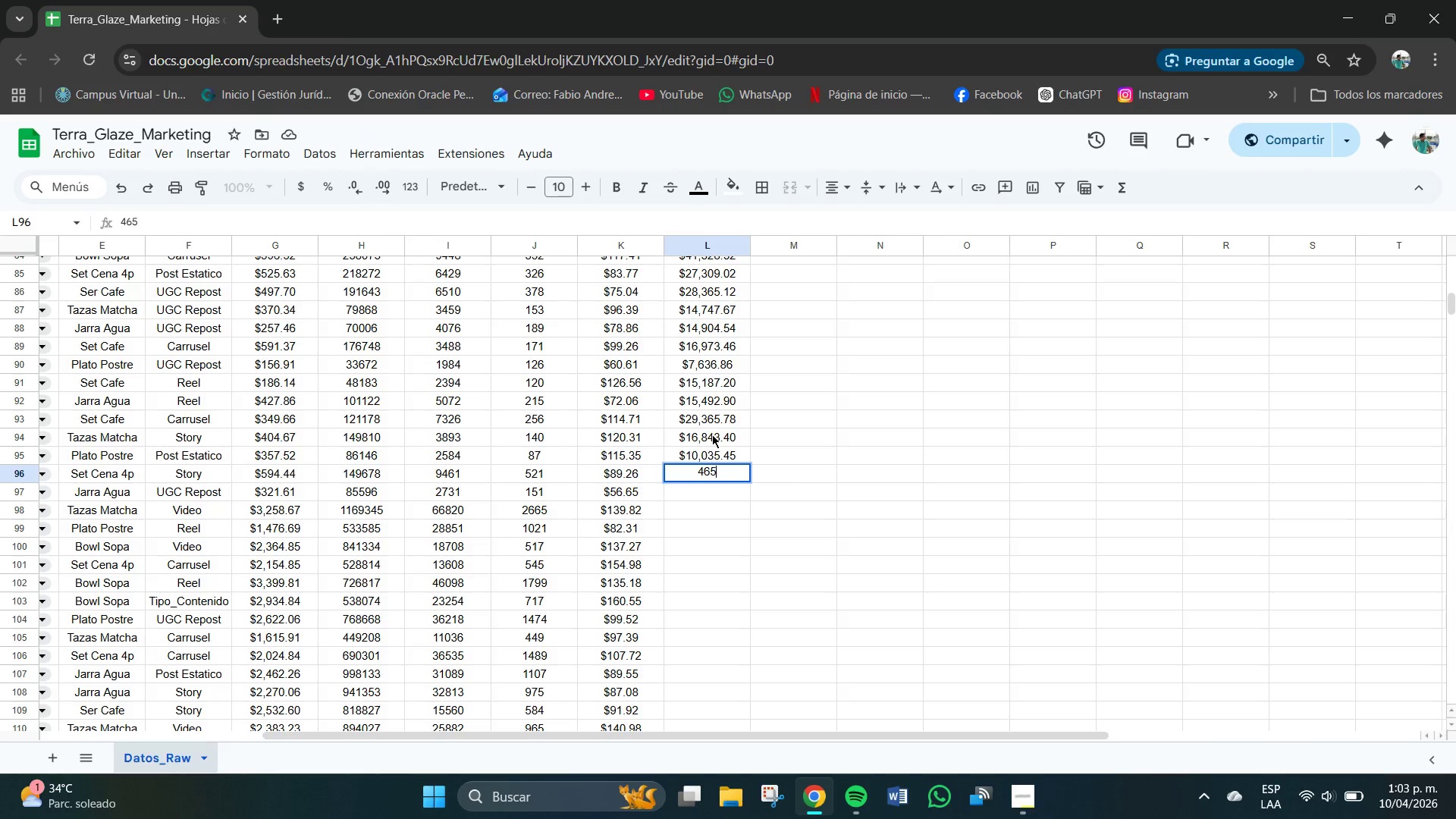 
key(Numpad0)
 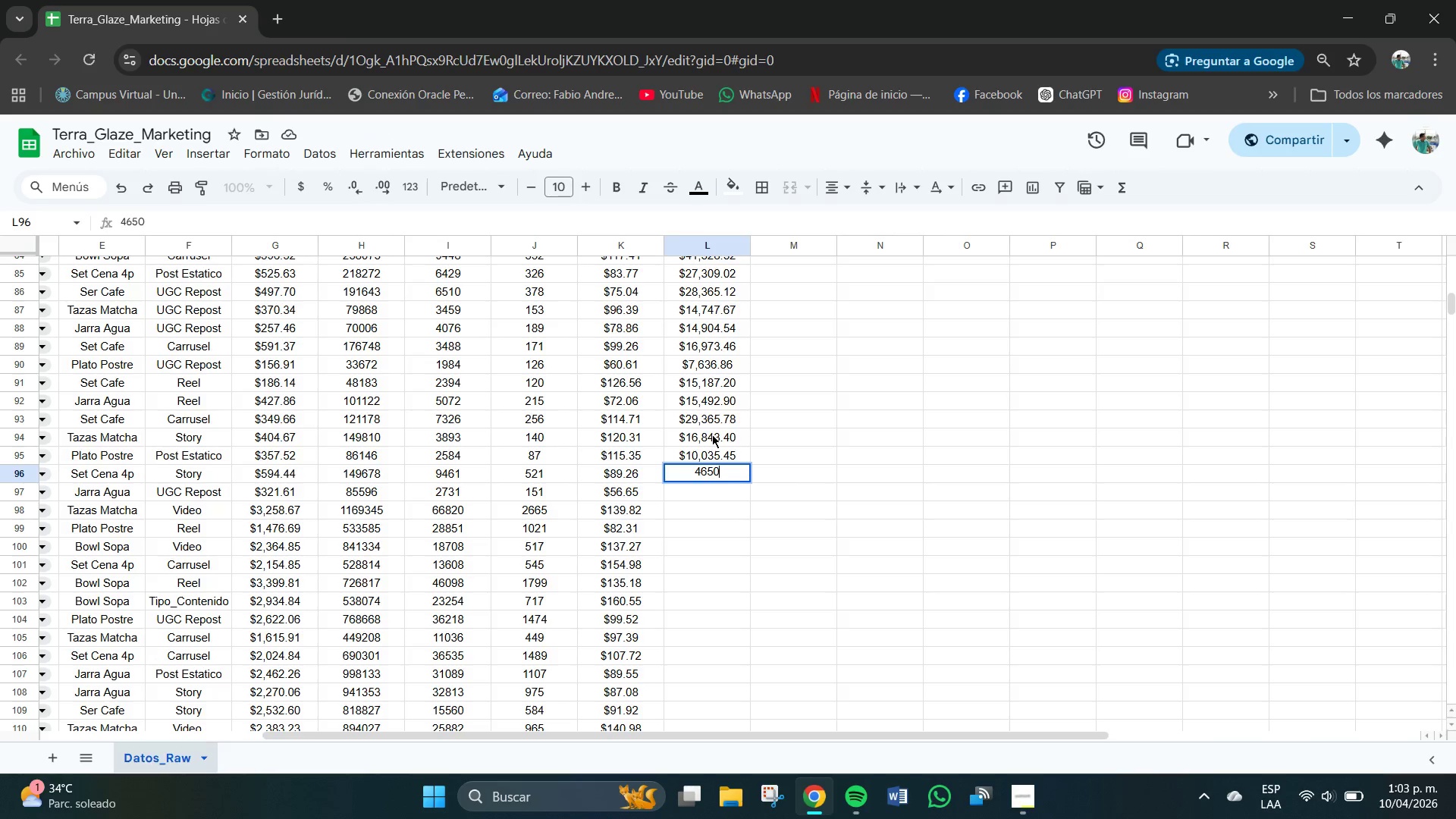 
key(Numpad4)
 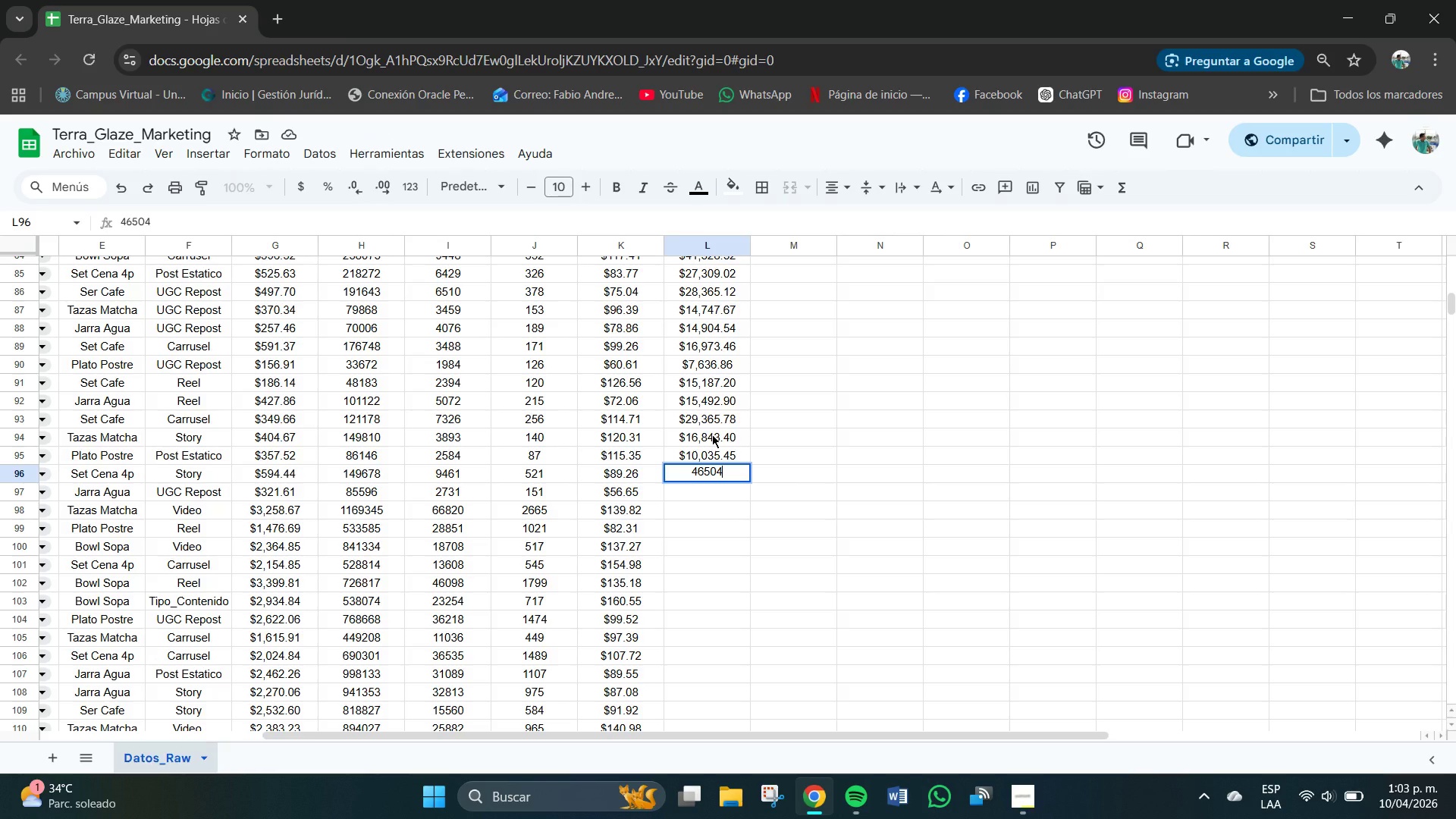 
key(NumpadDecimal)
 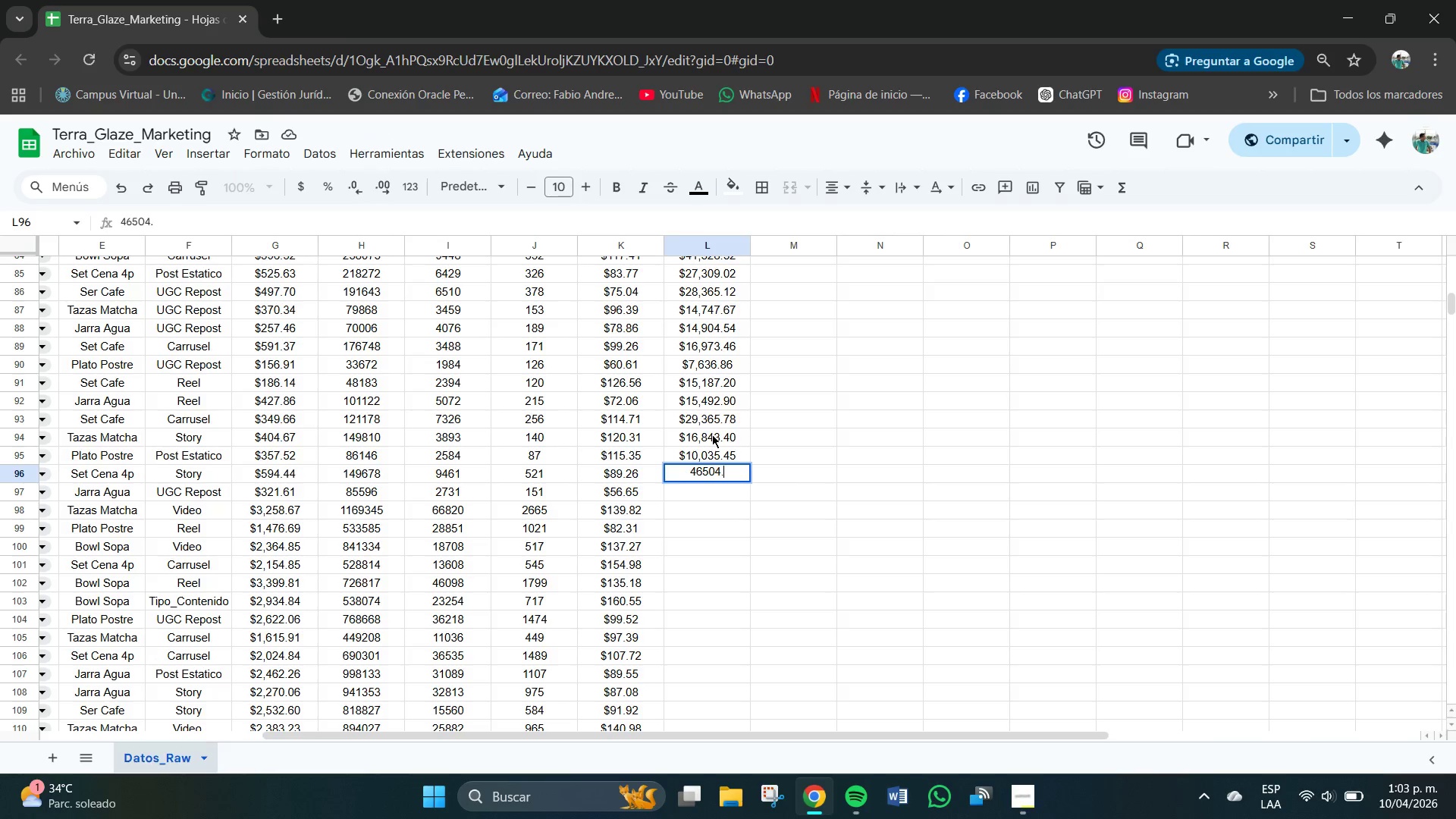 
key(Numpad4)
 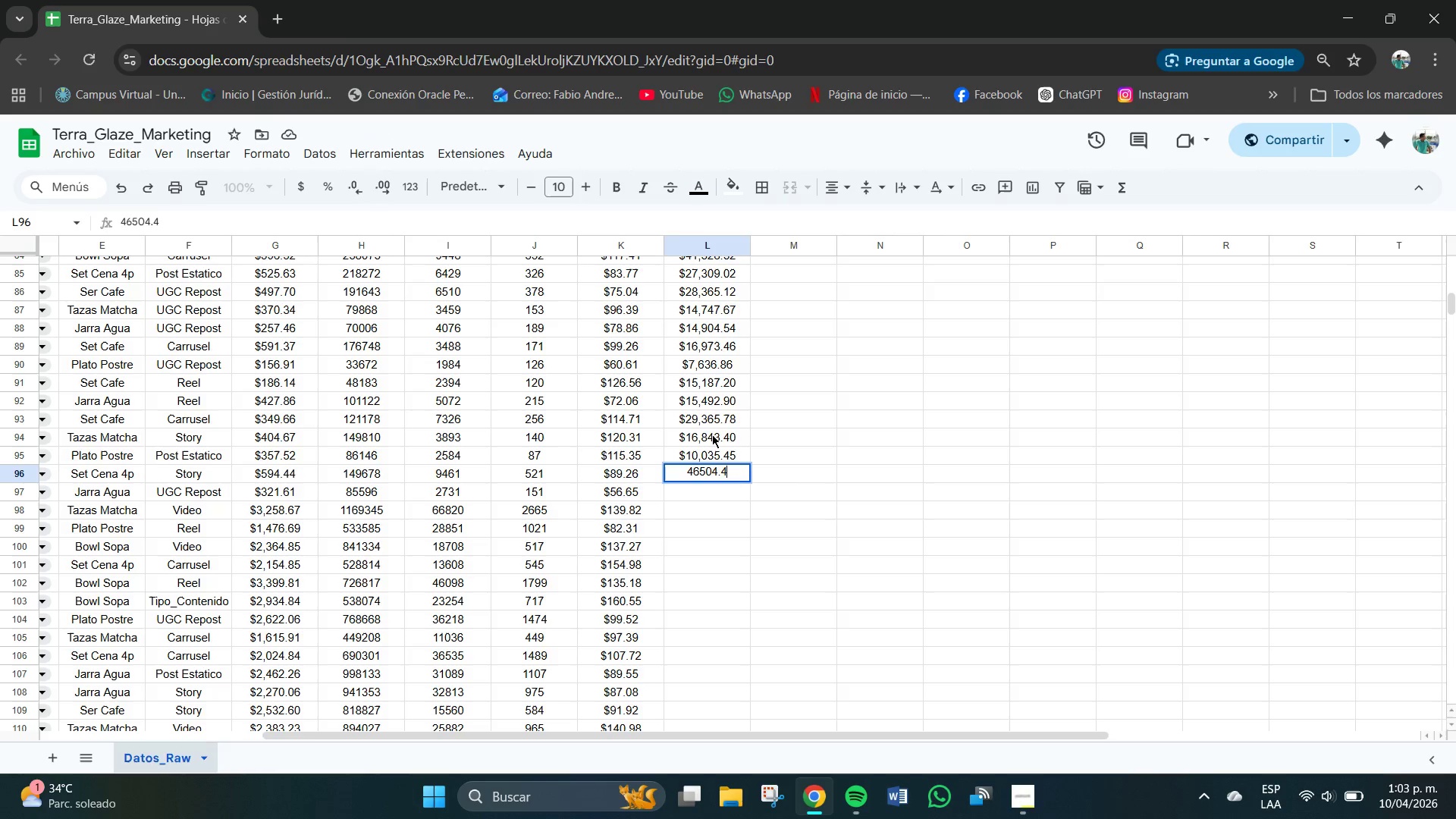 
key(Numpad6)
 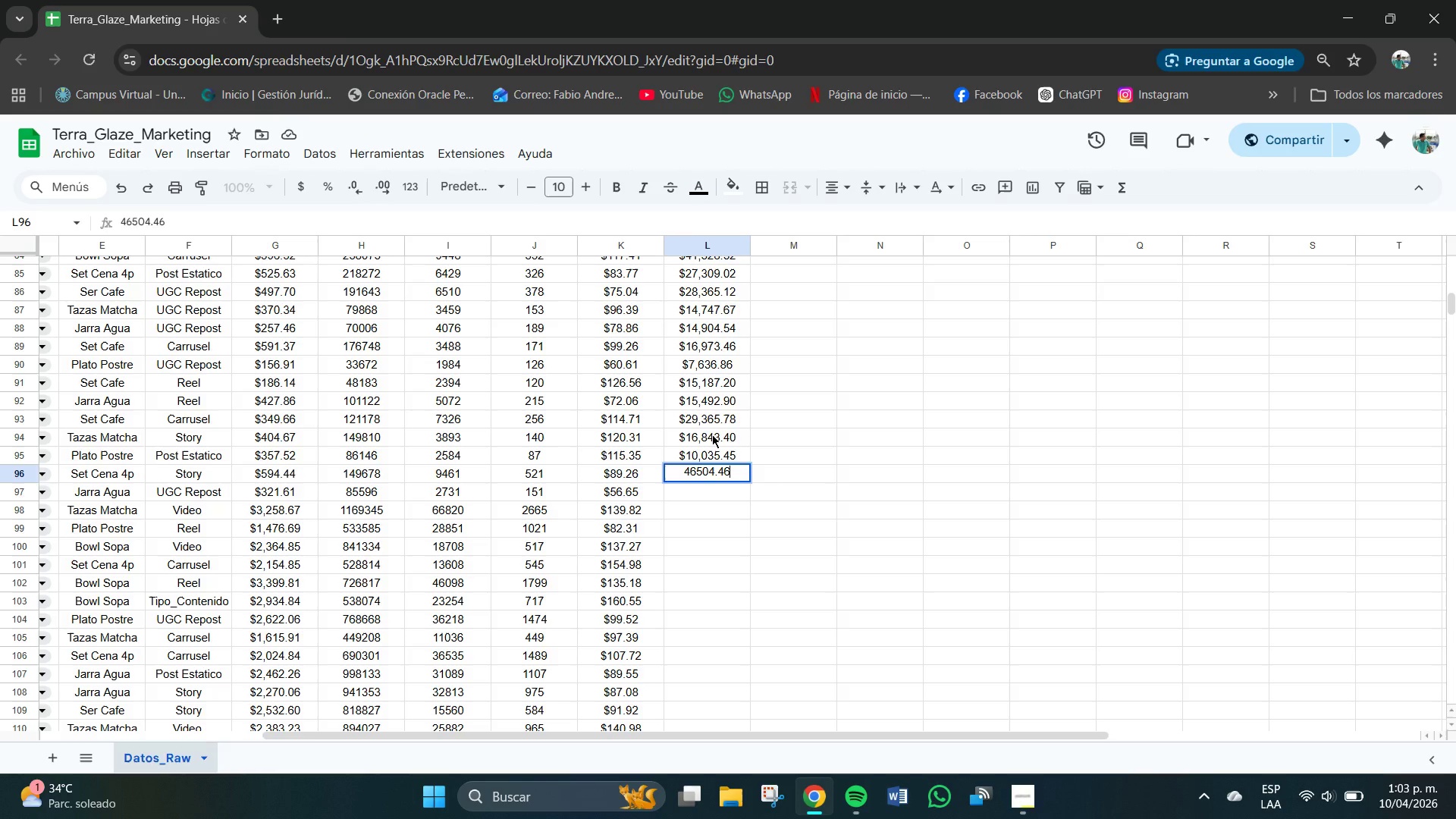 
key(NumpadEnter)
 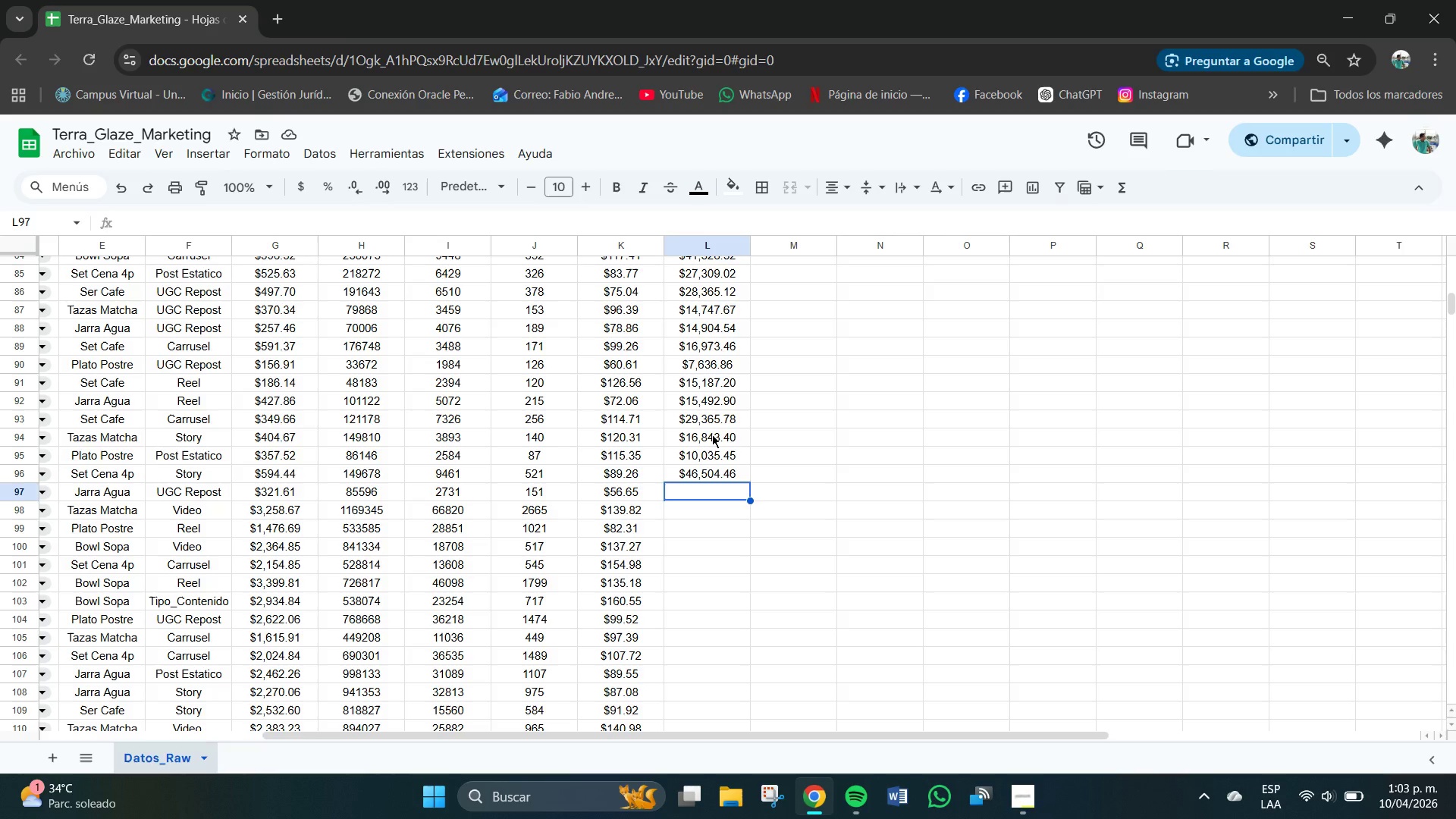 
wait(7.89)
 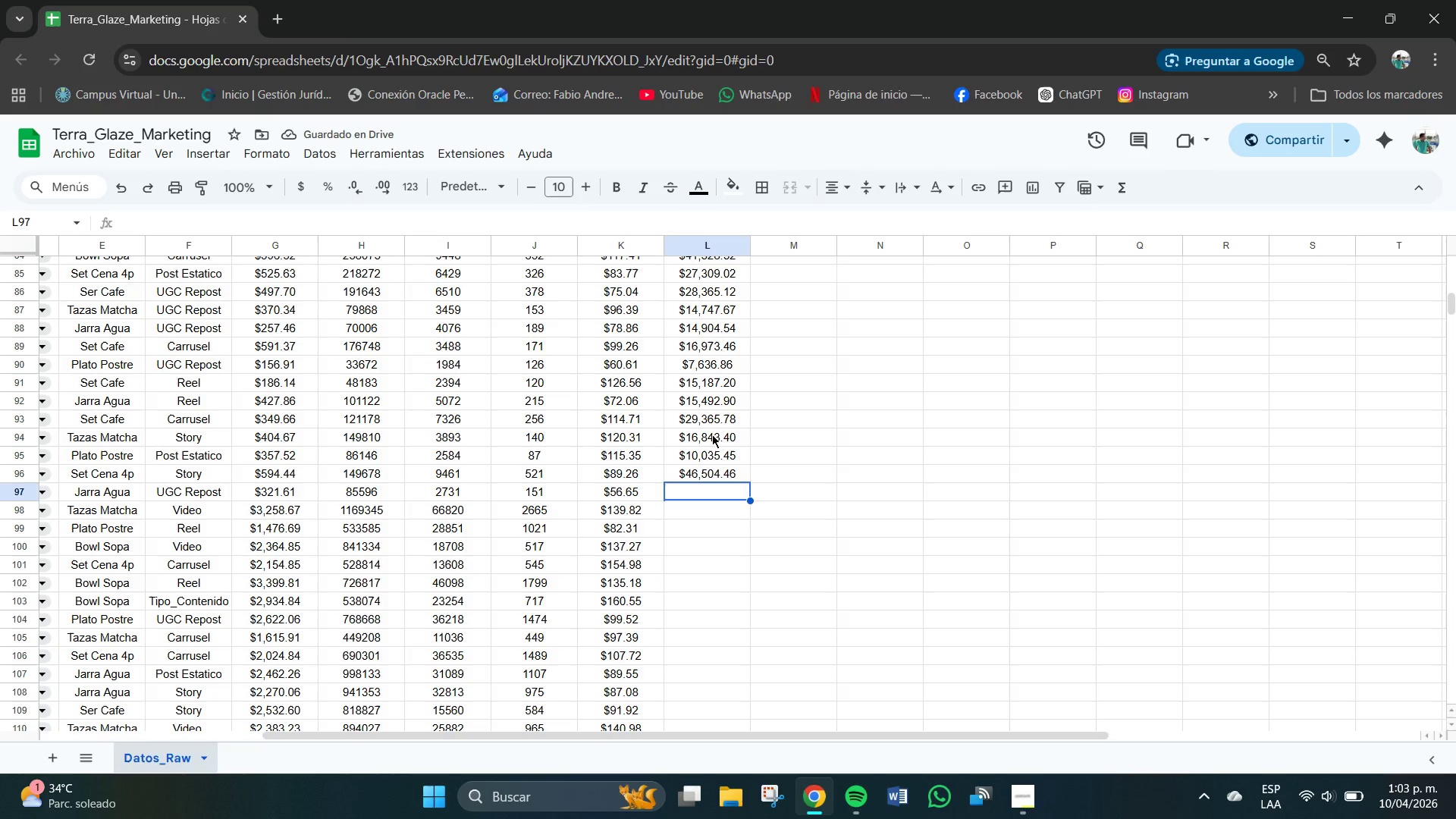 
key(Numpad8)
 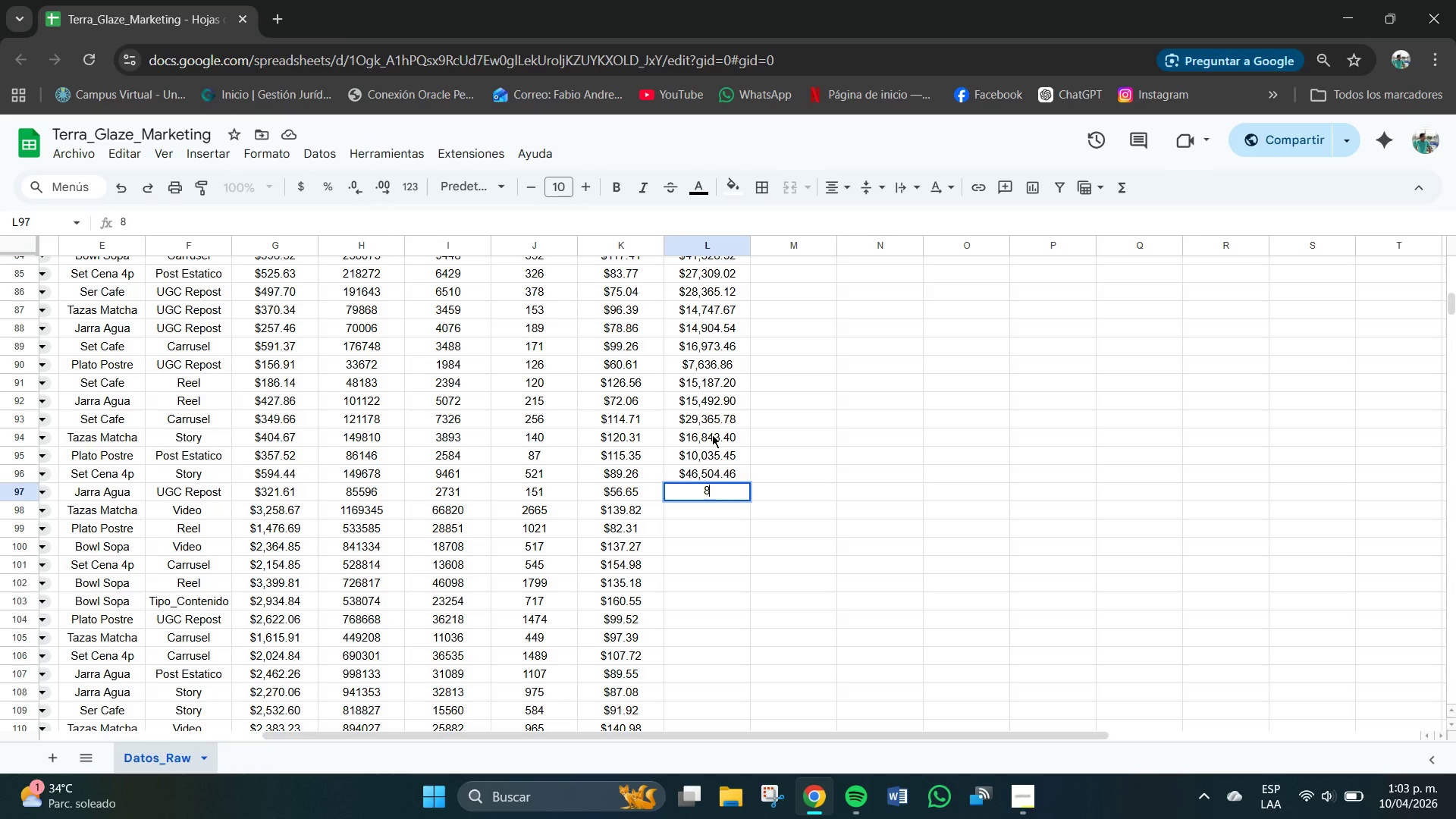 
key(Numpad5)
 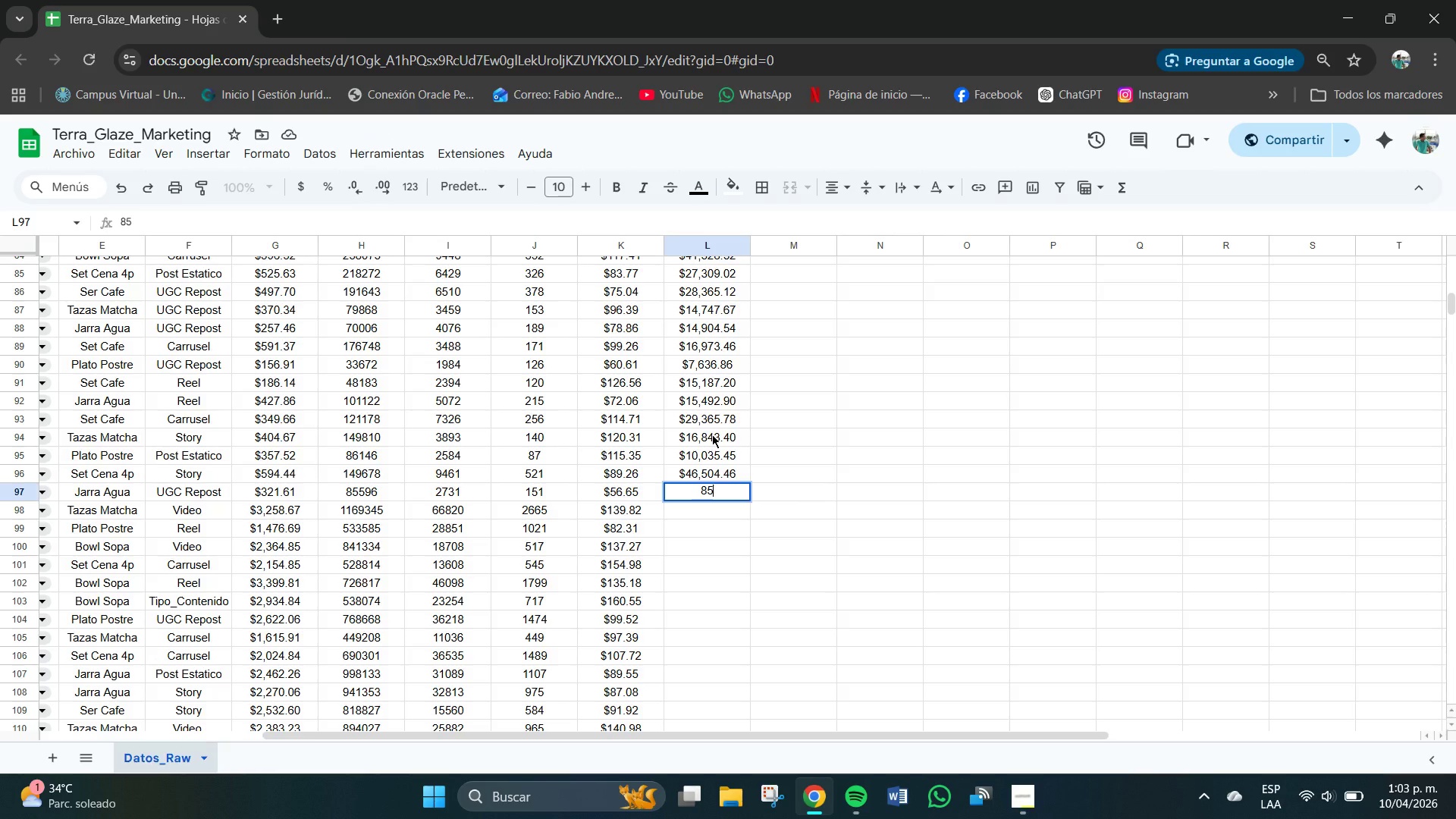 
key(Numpad5)
 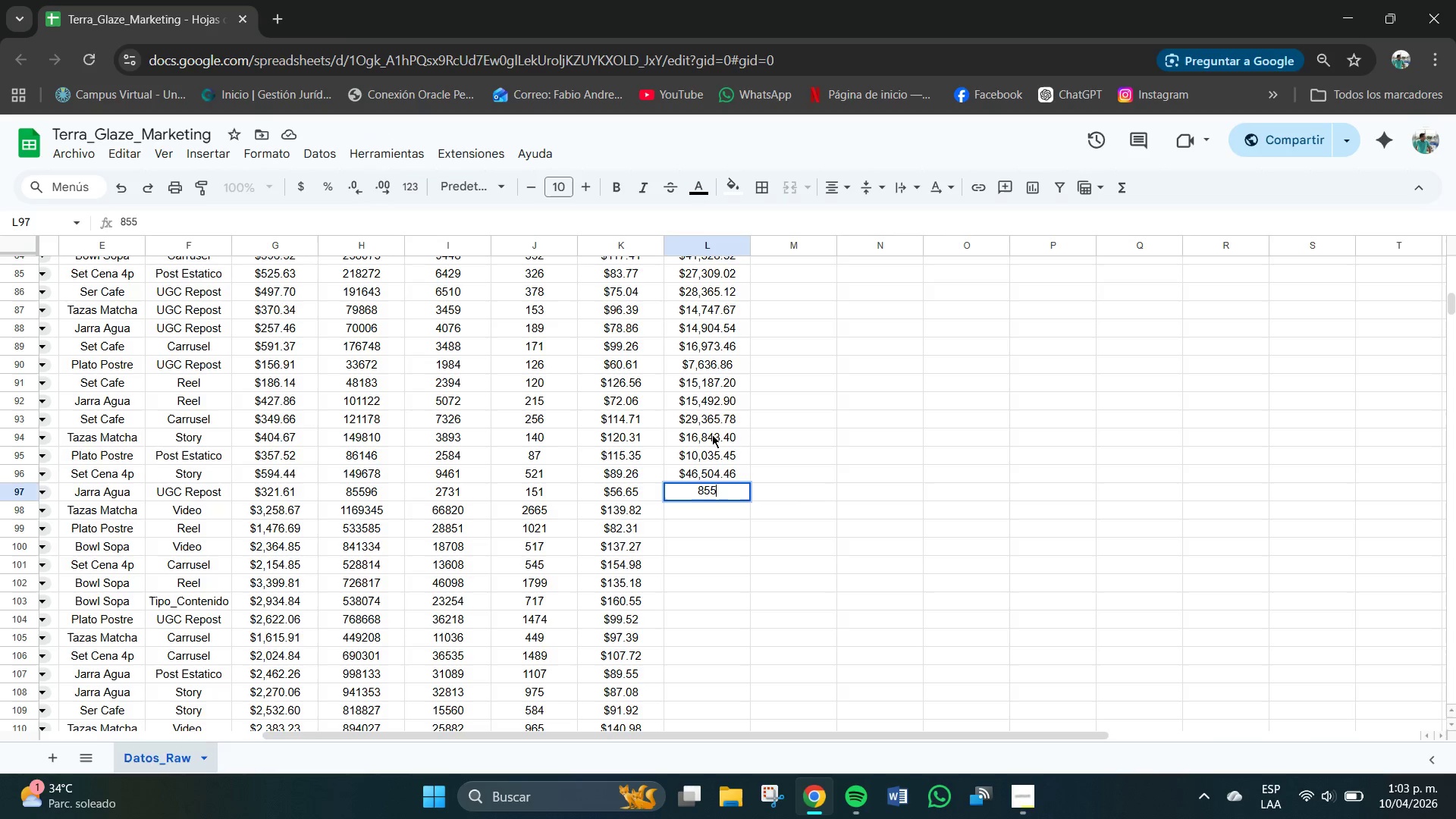 
key(Numpad4)
 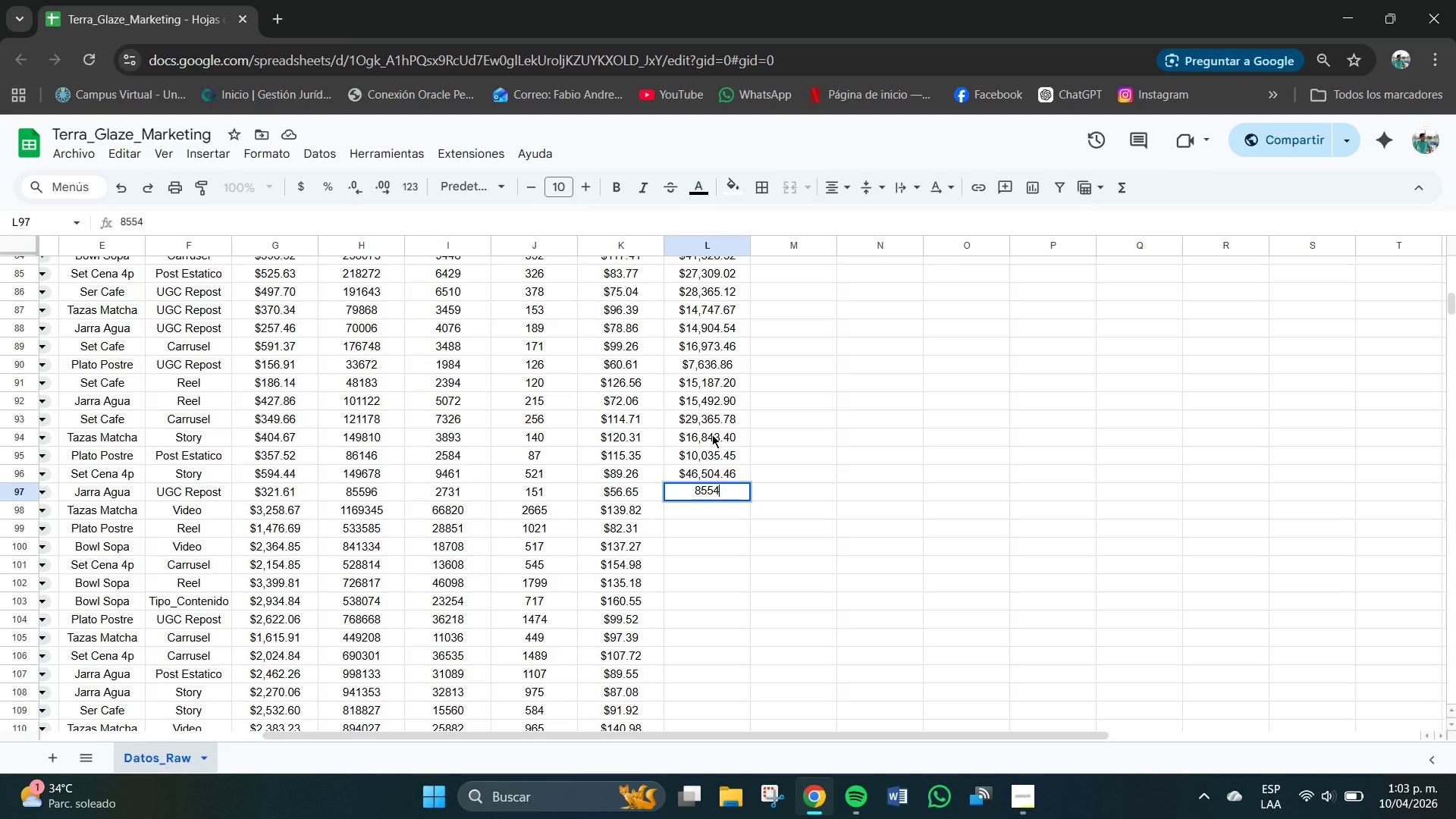 
key(NumpadDecimal)
 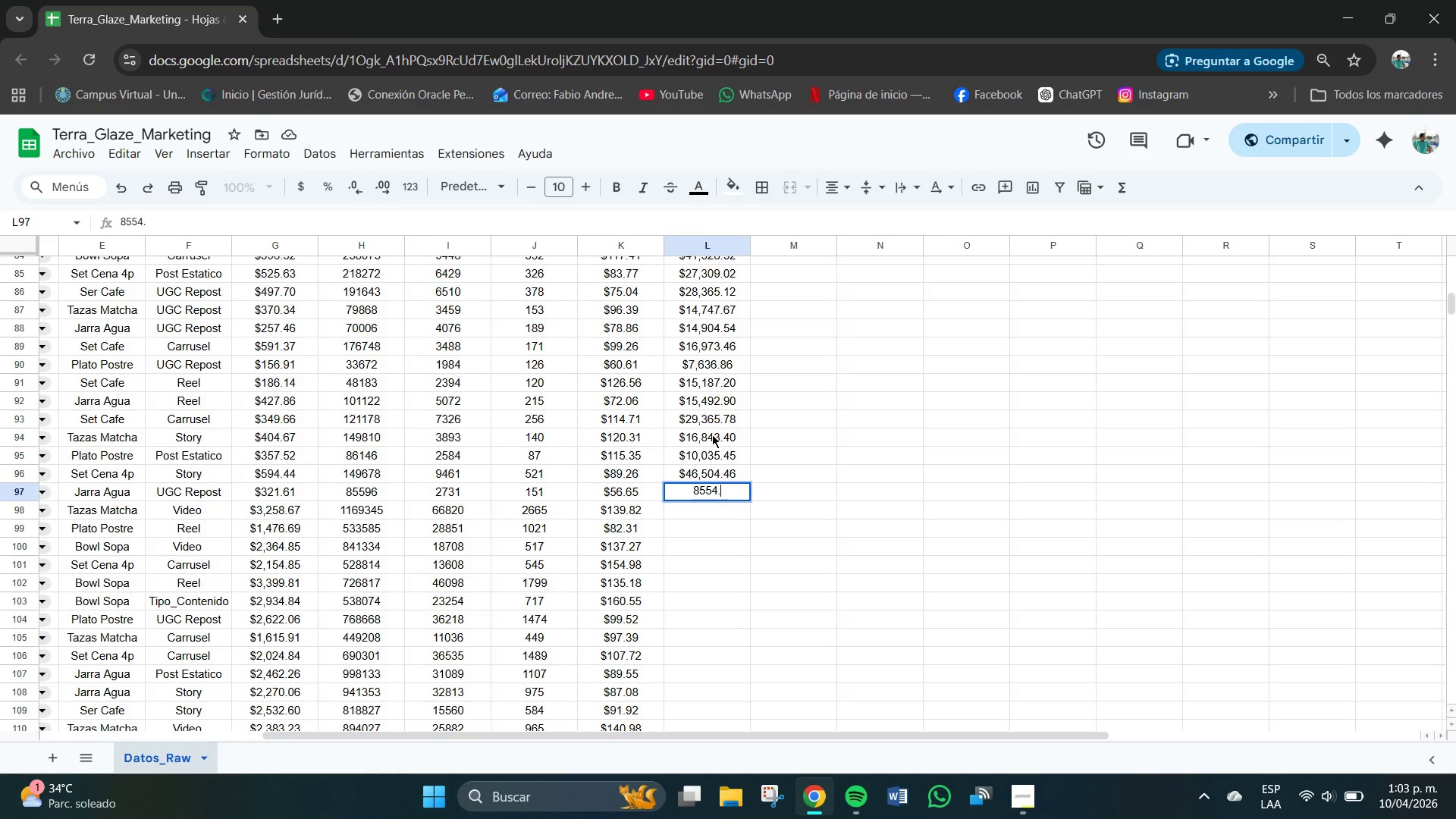 
key(Numpad1)
 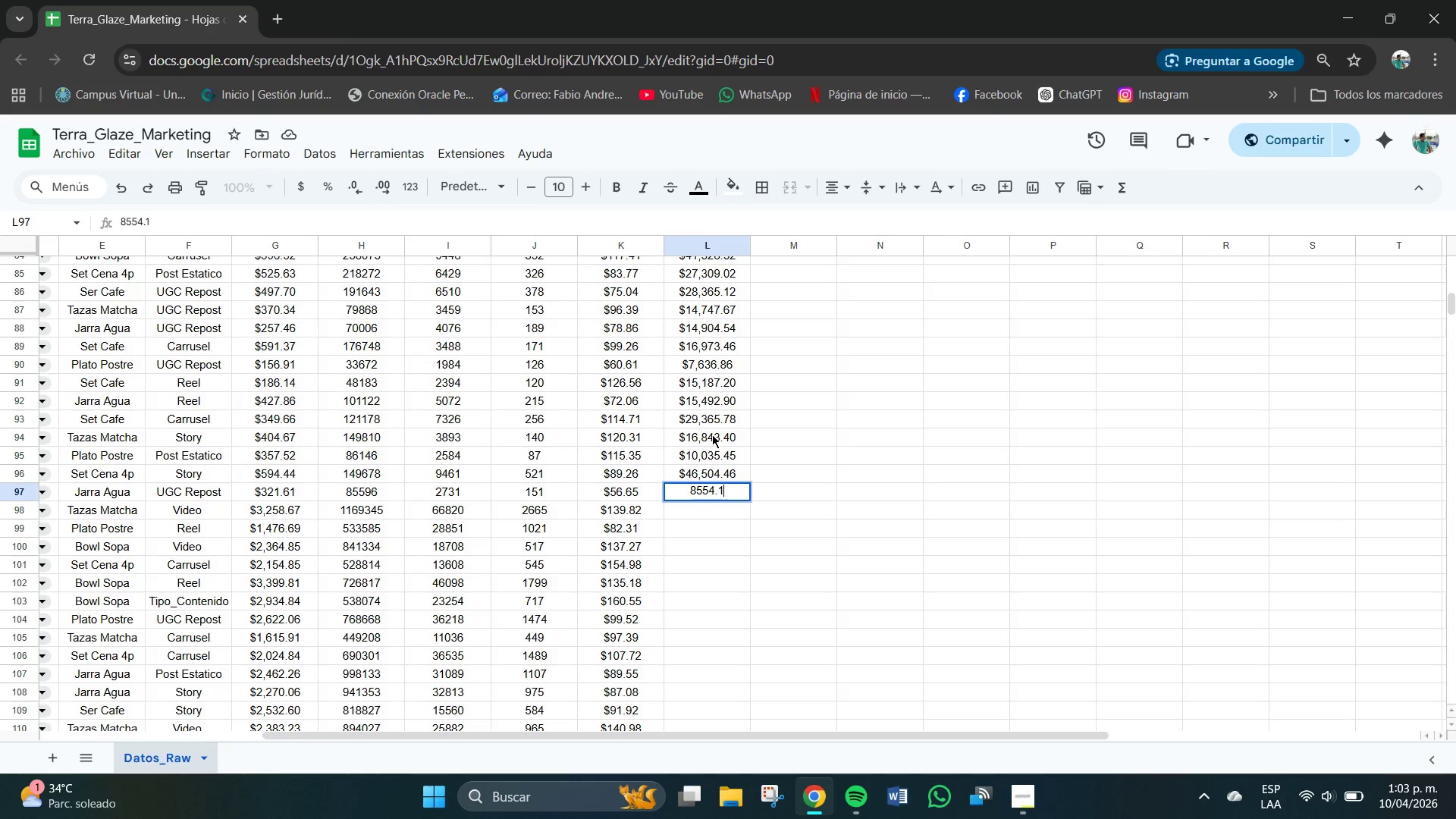 
key(Numpad5)
 